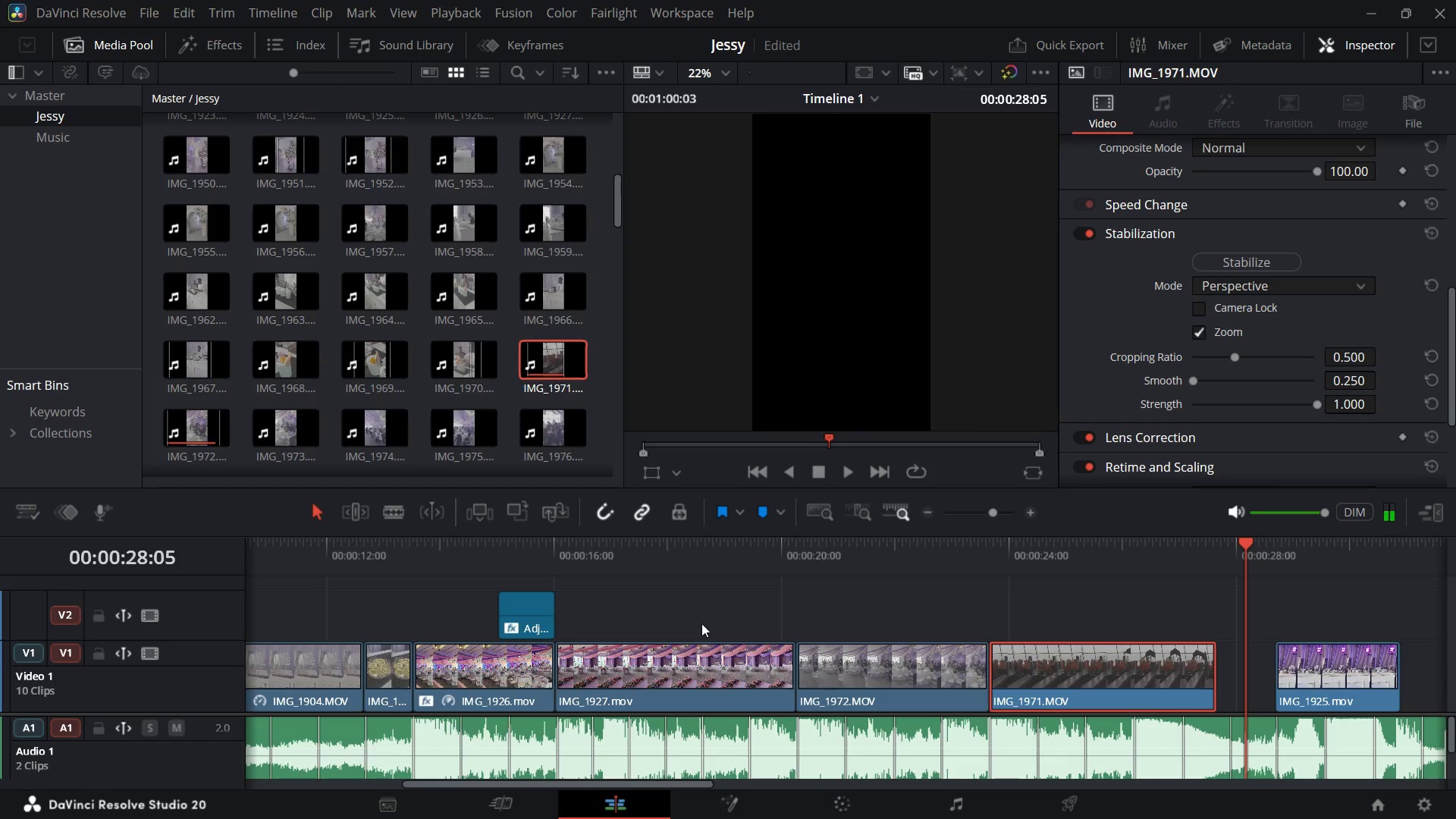 
key(Space)
 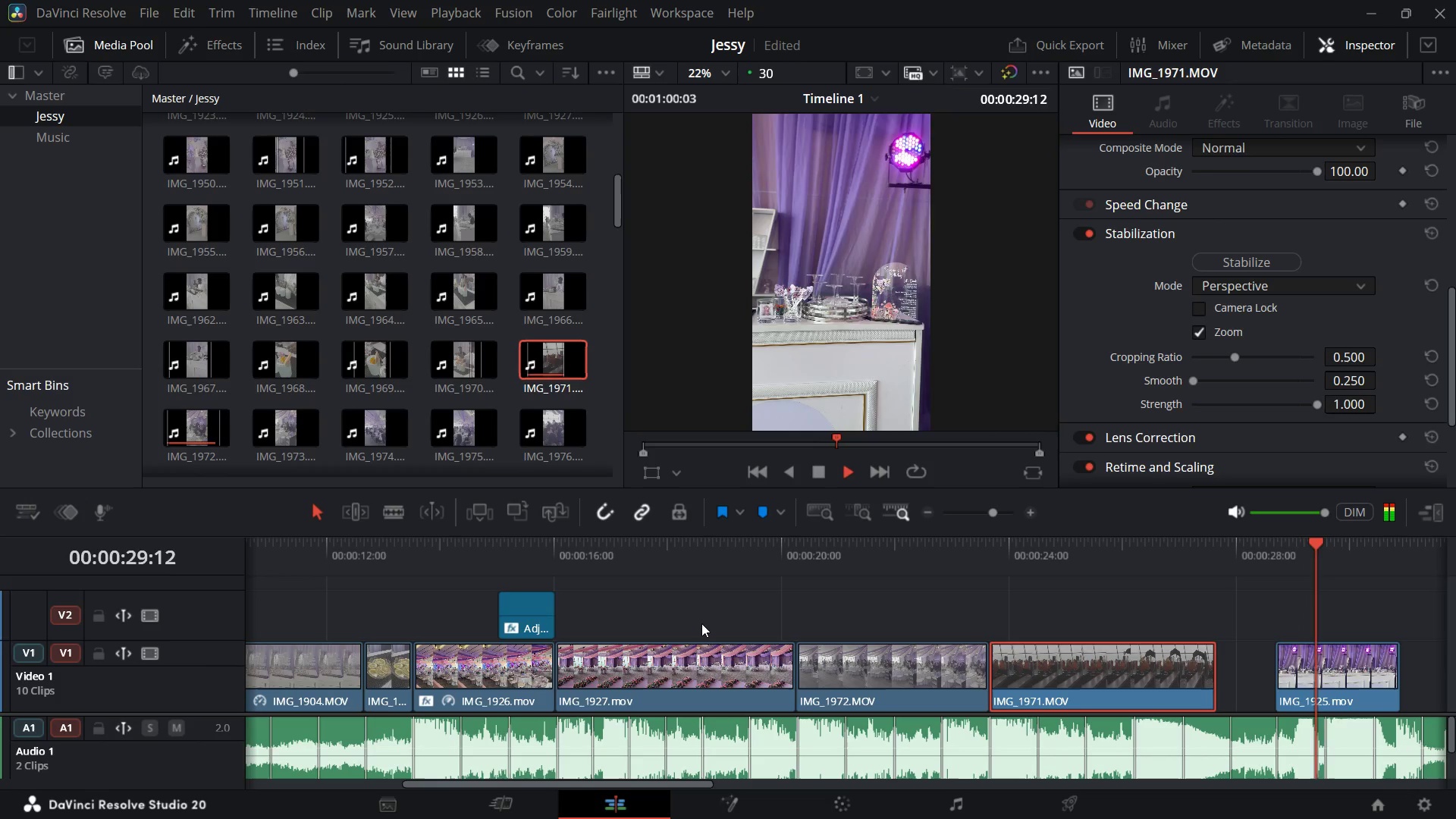 
key(Space)
 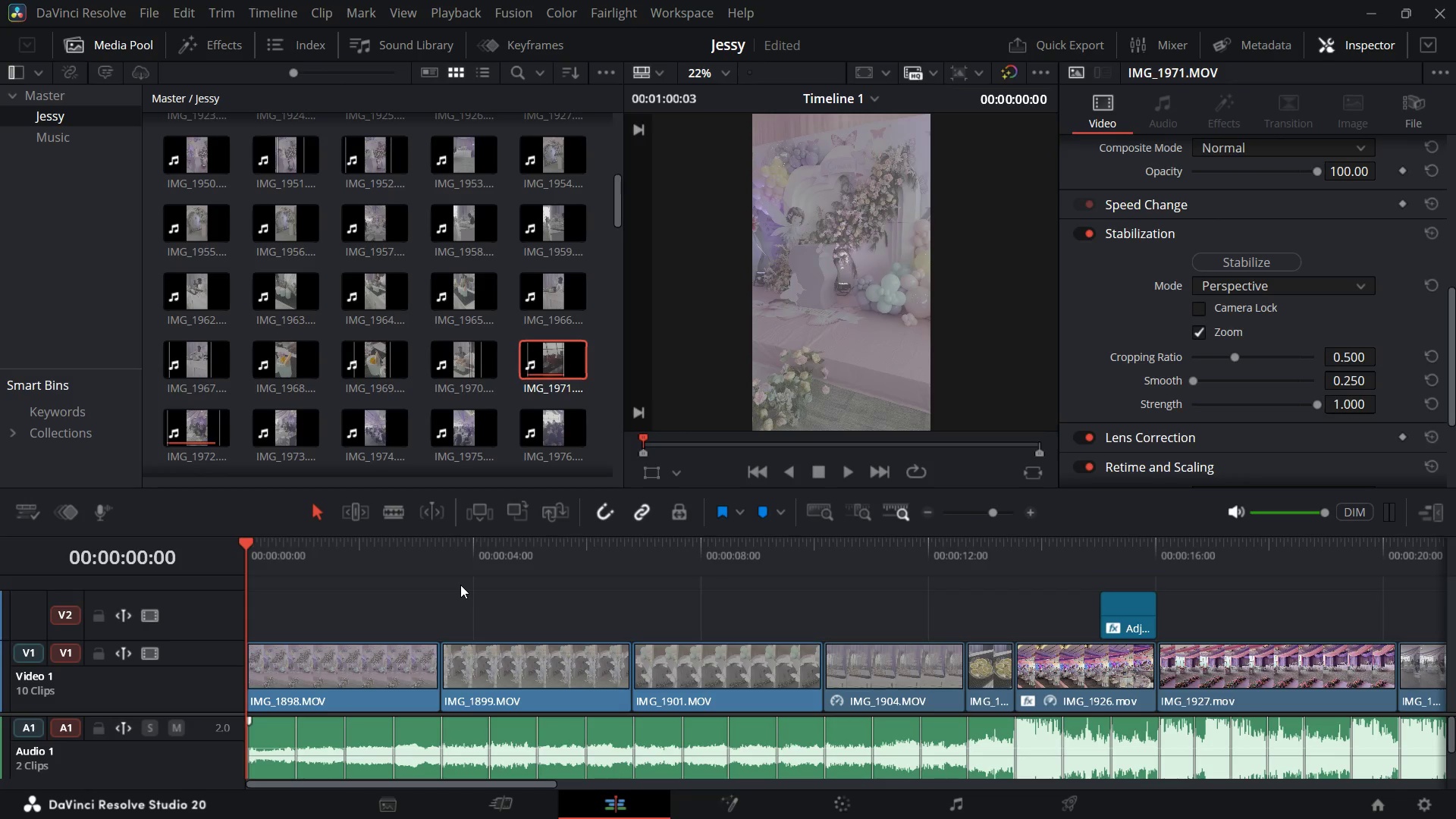 
wait(7.36)
 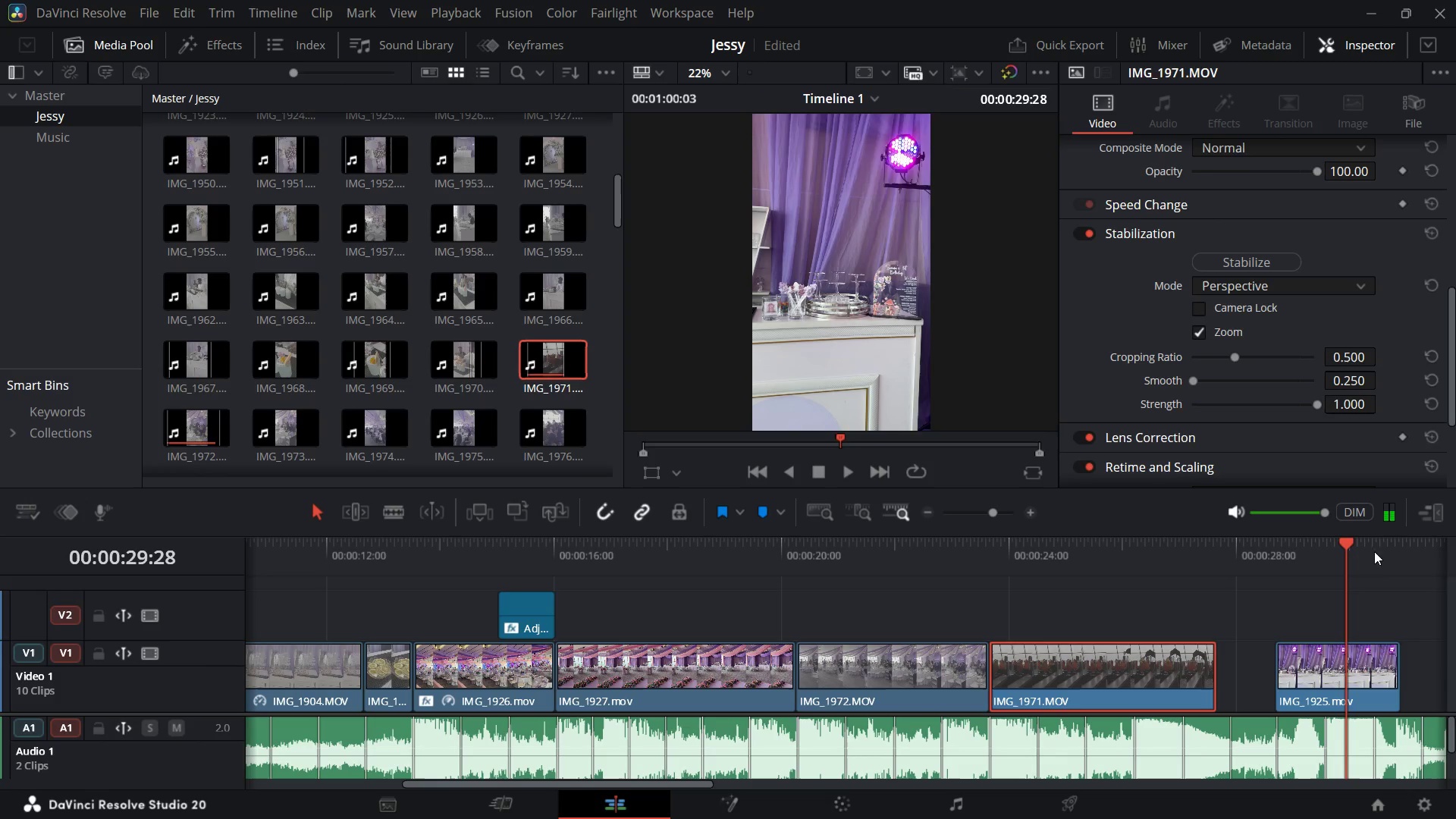 
key(Space)
 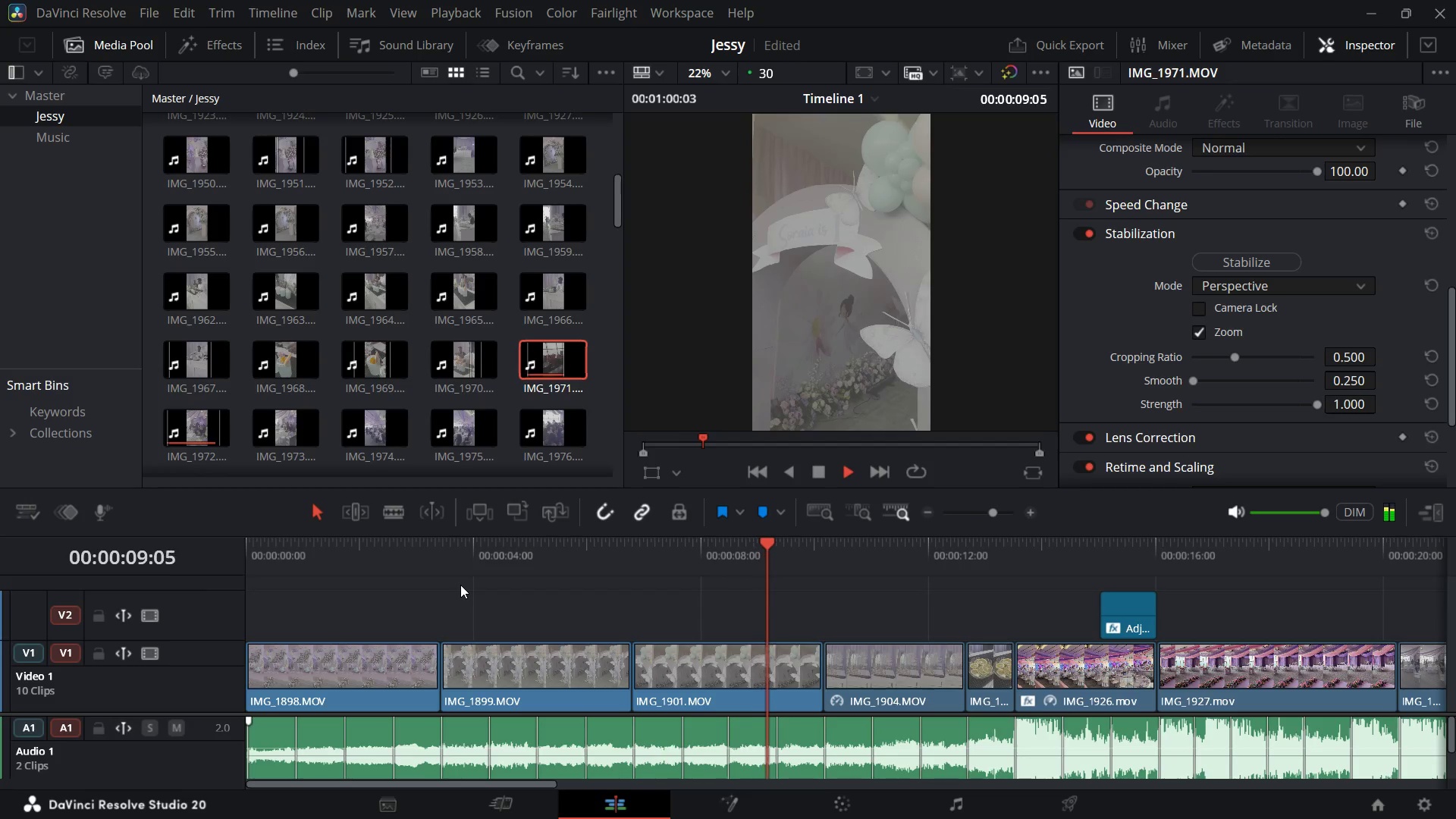 
wait(14.3)
 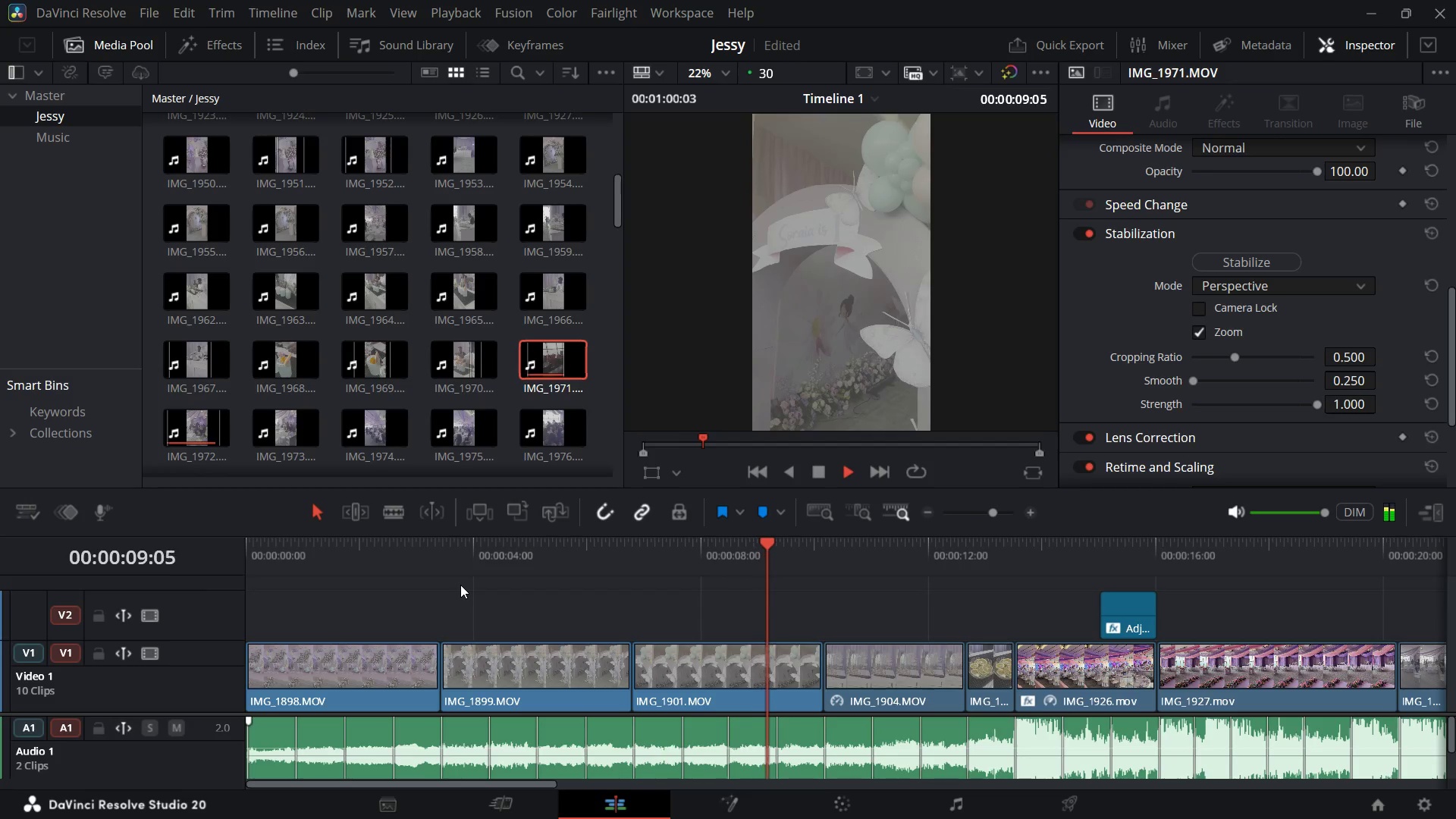 
key(Space)
 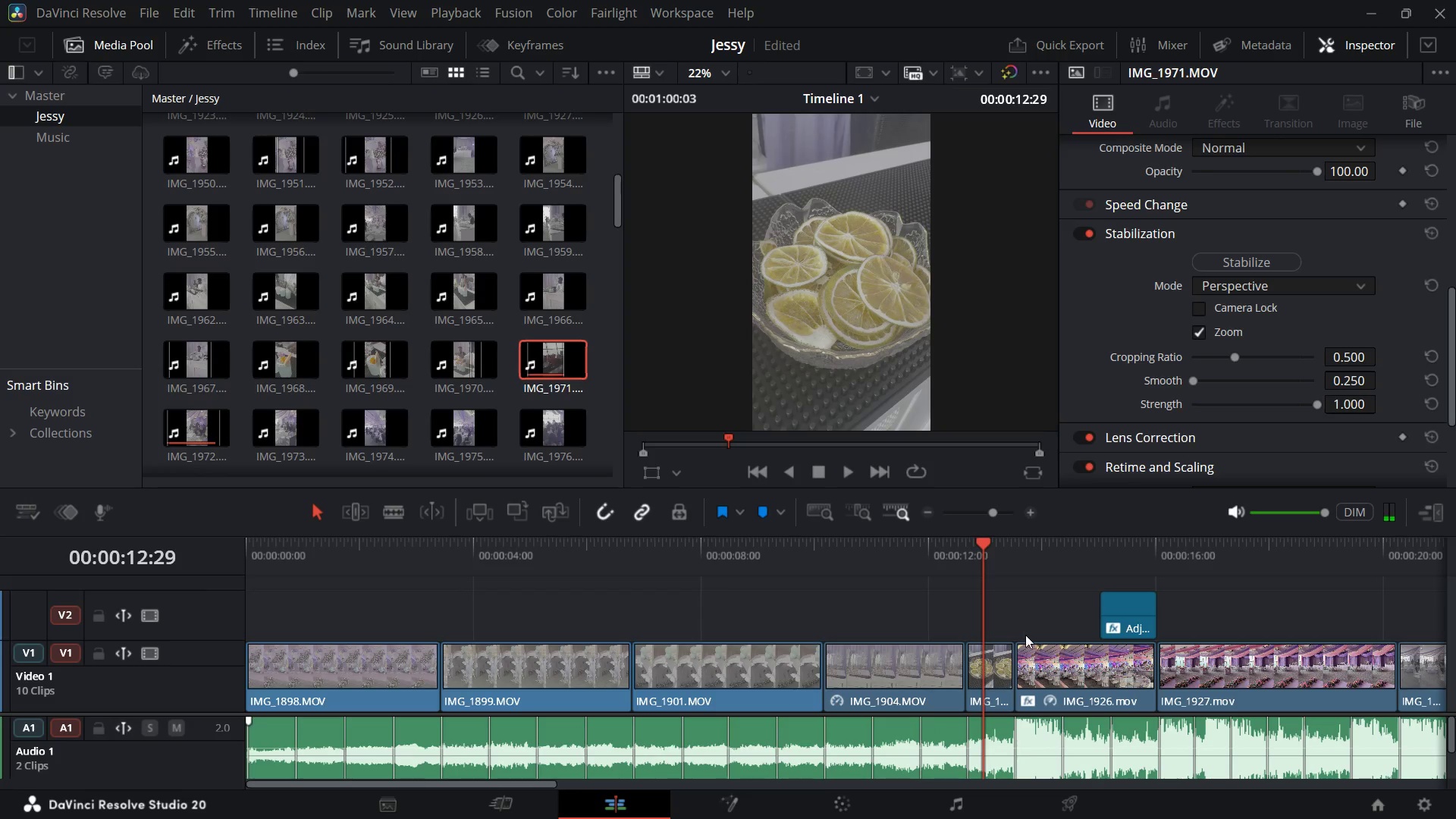 
left_click([992, 679])
 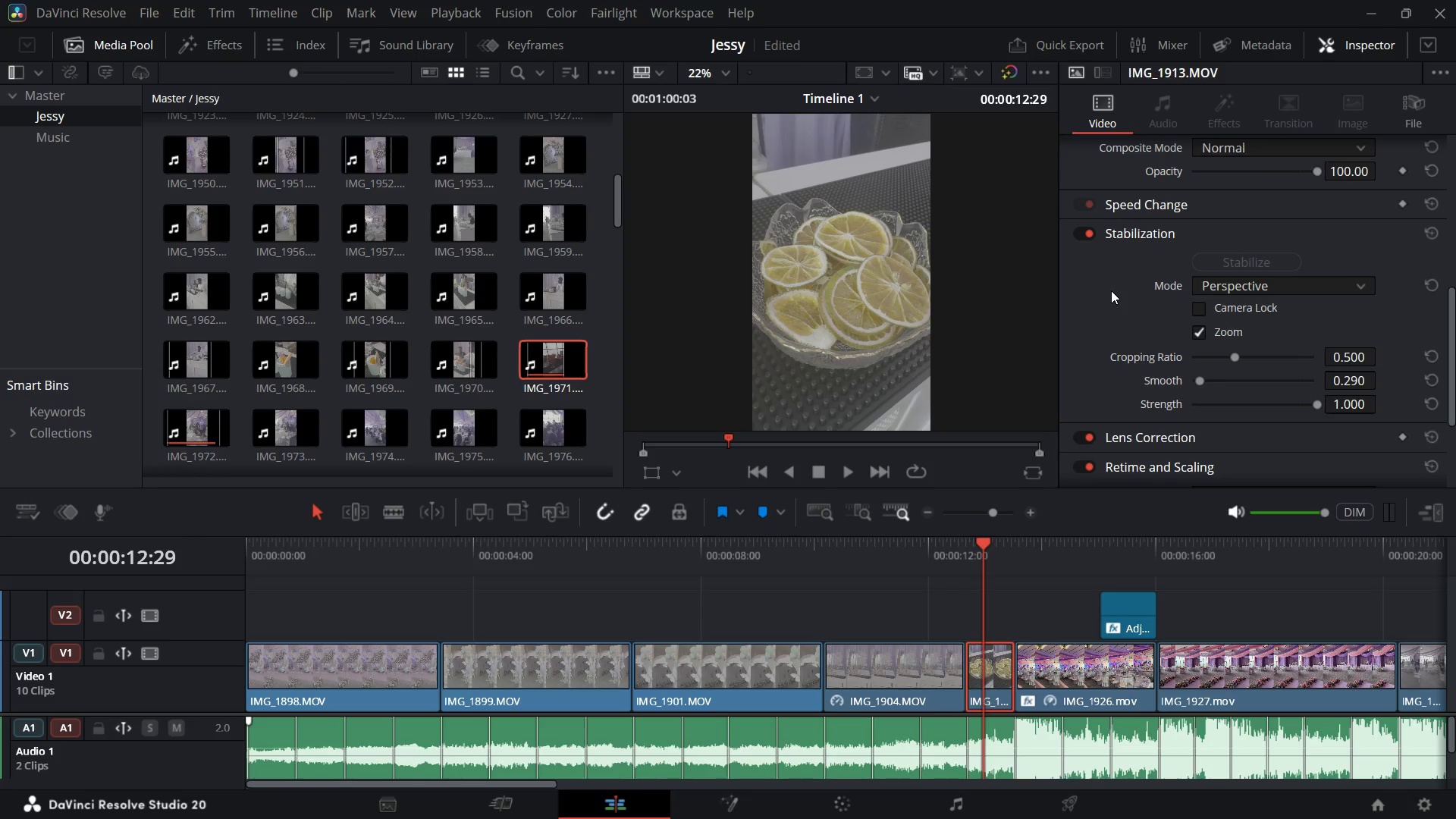 
scroll: coordinate [1111, 290], scroll_direction: up, amount: 3.0
 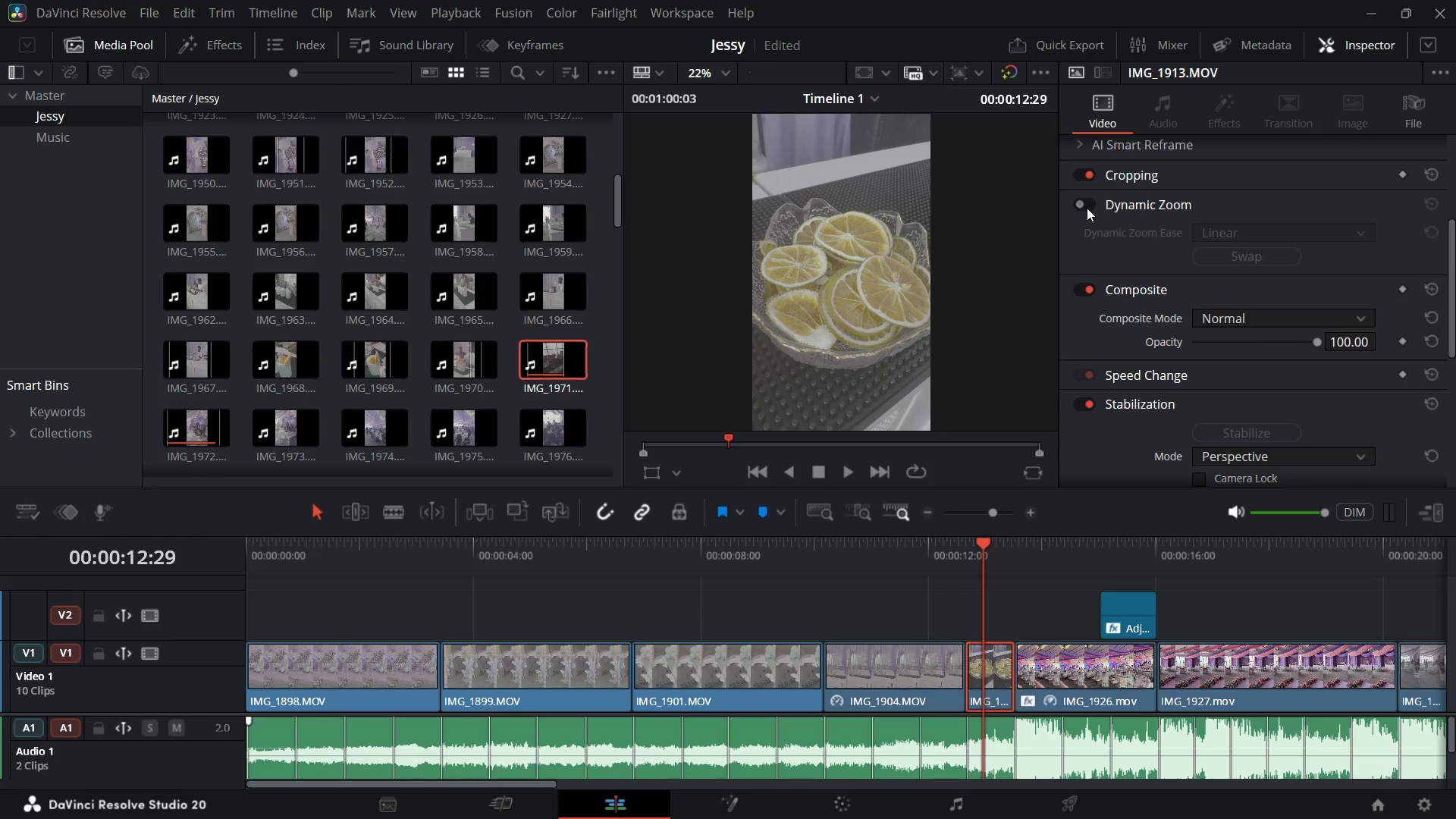 
left_click([1087, 208])
 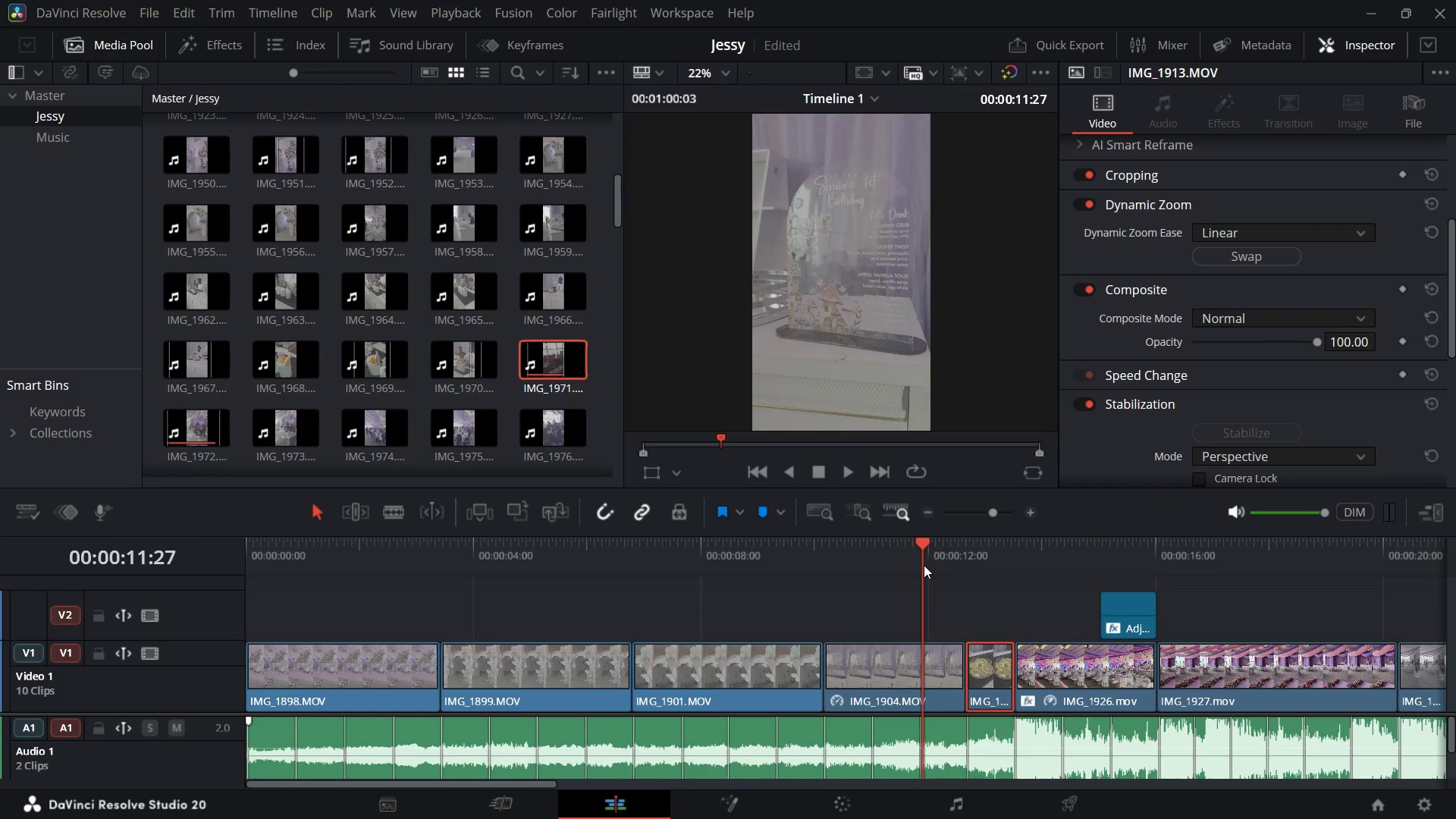 
key(Space)
 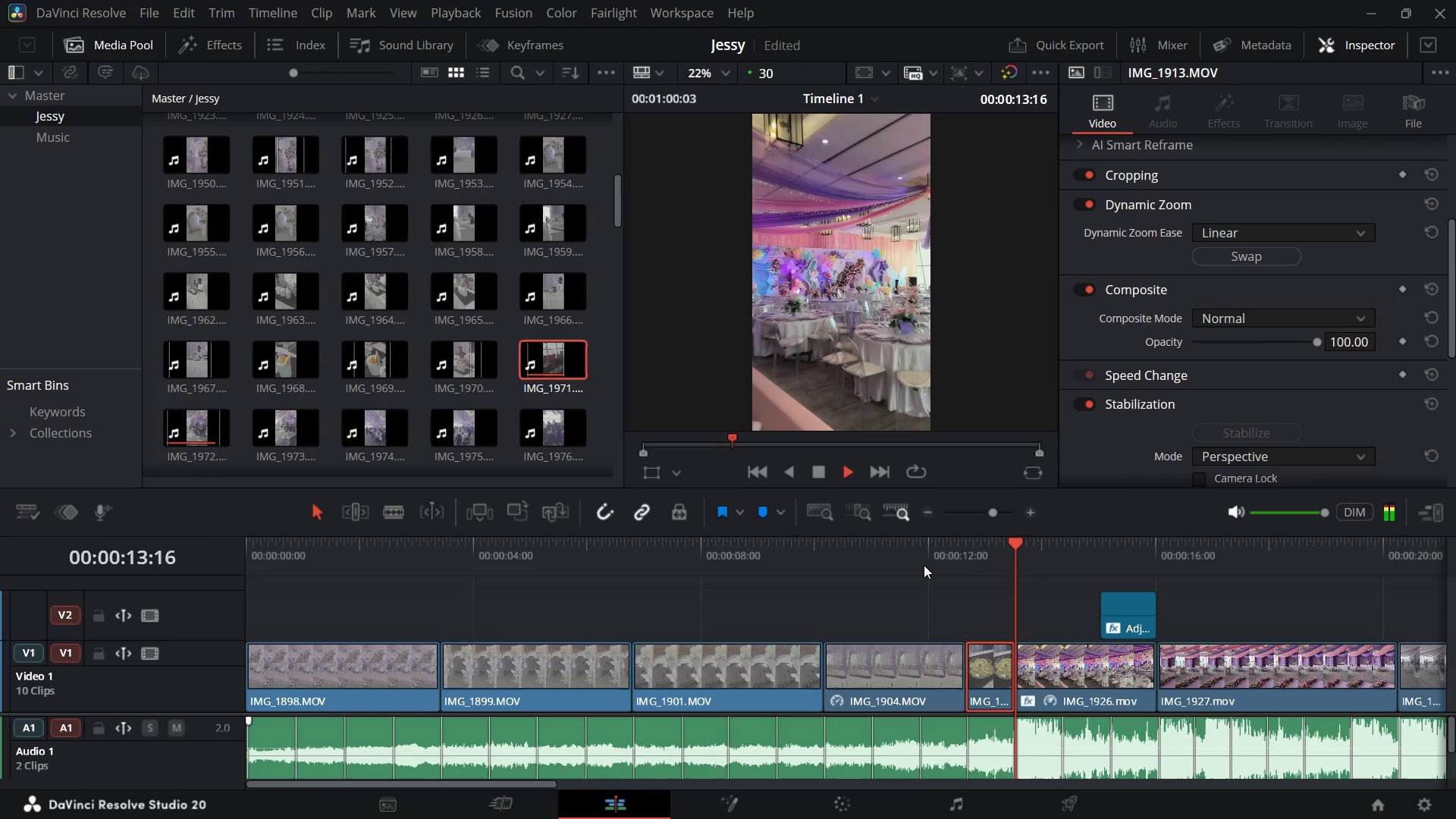 
key(Space)
 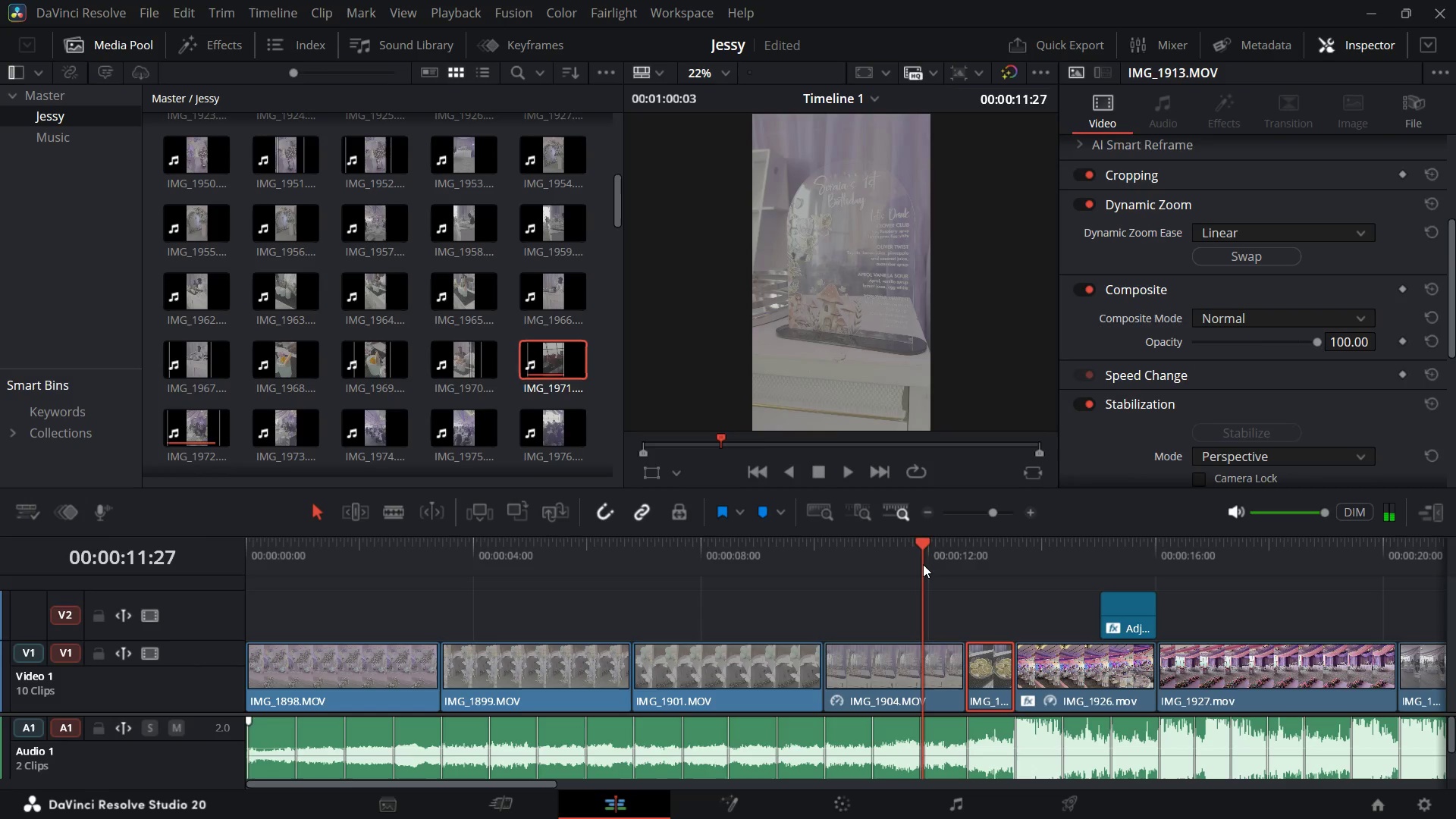 
key(Space)
 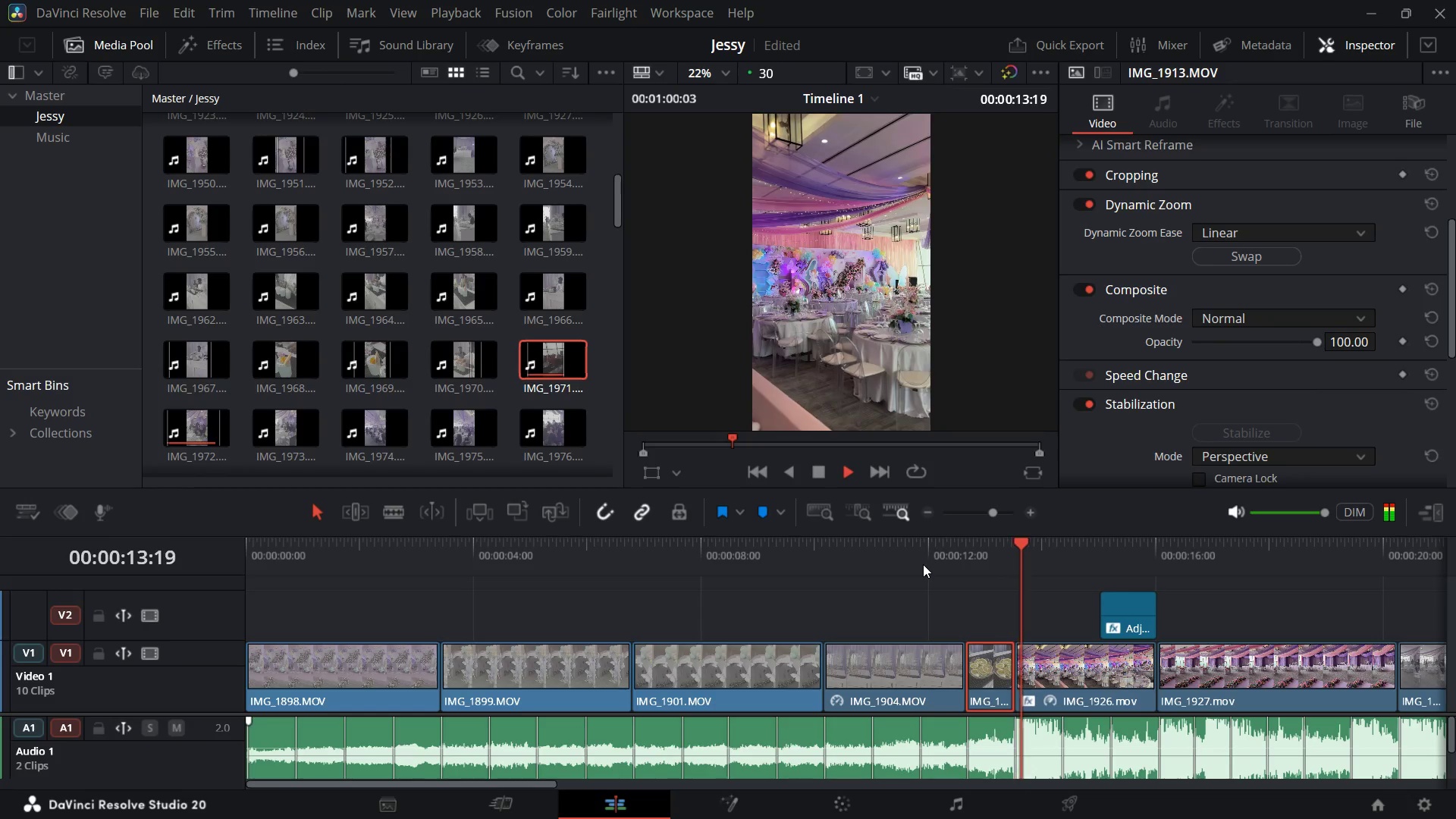 
key(Space)
 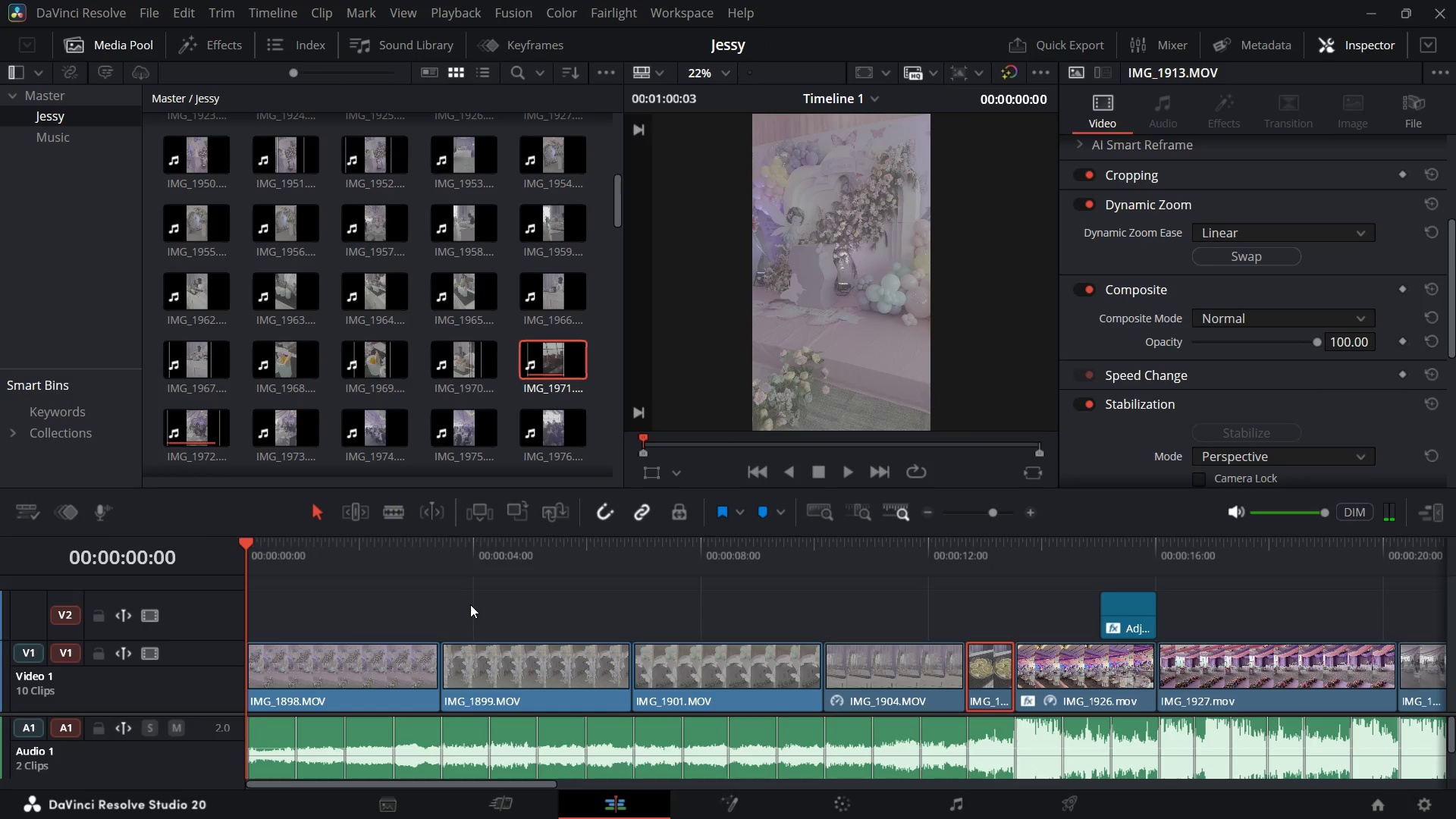 
wait(5.29)
 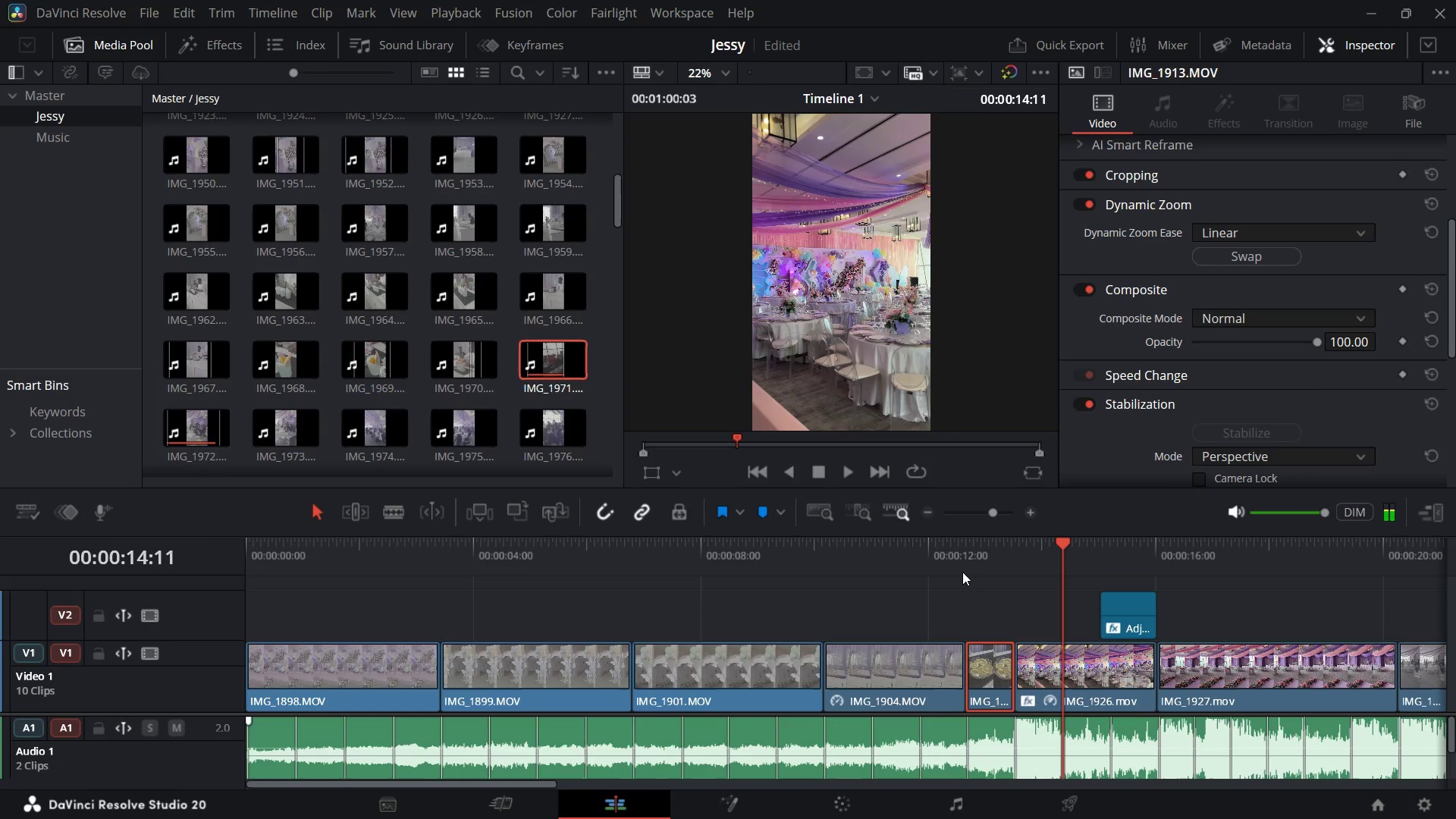 
key(Space)
 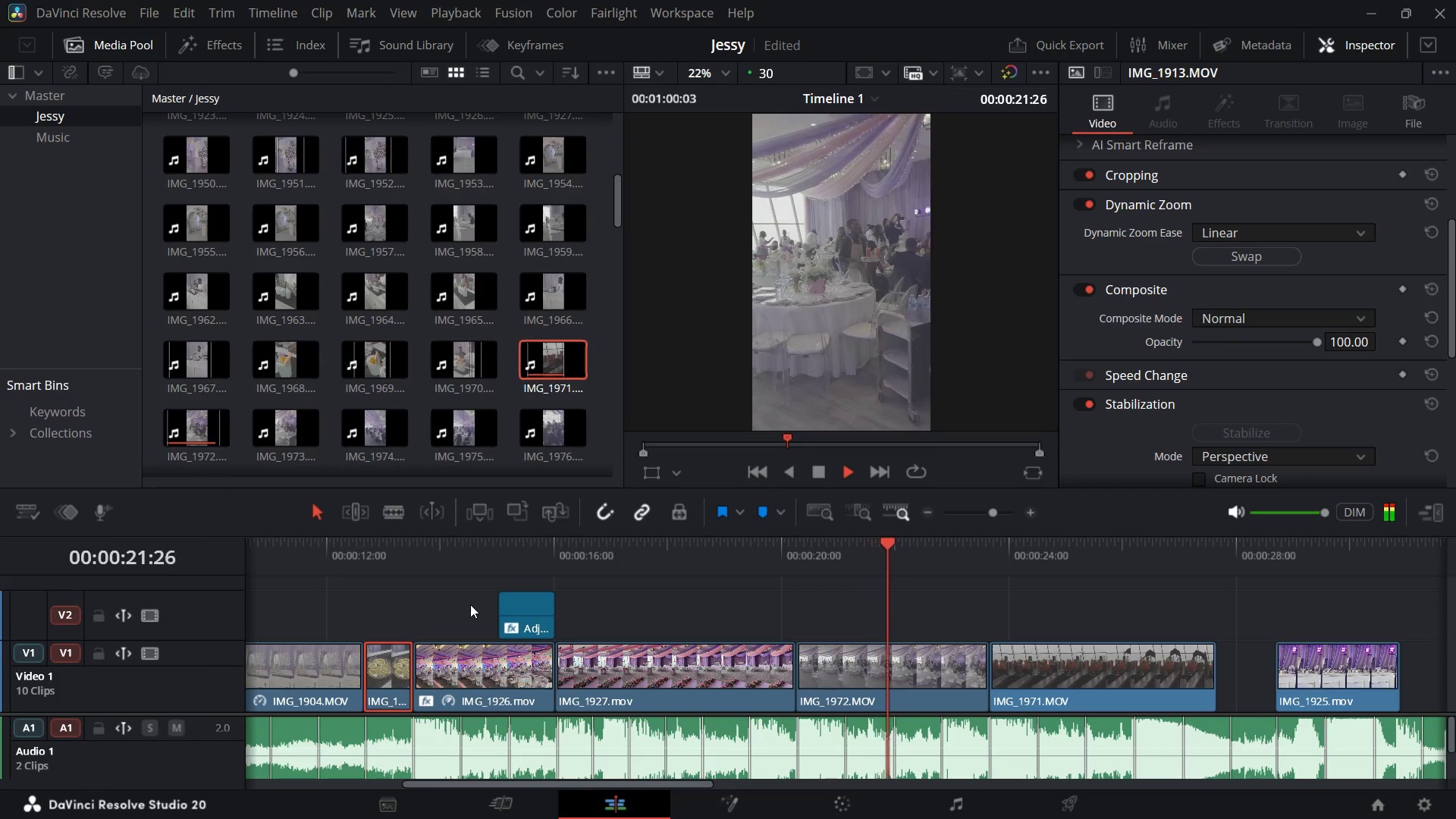 
wait(26.97)
 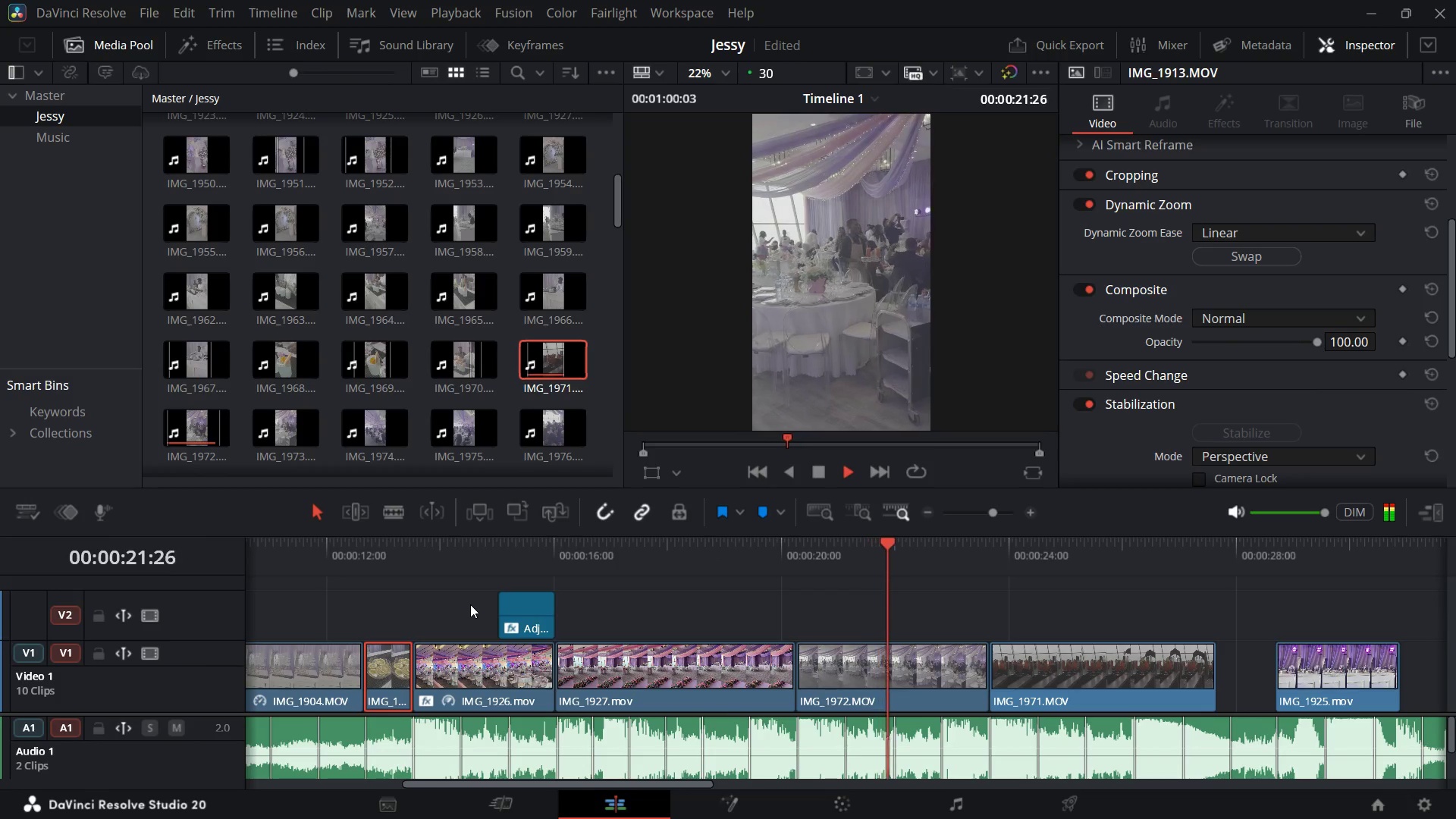 
key(Space)
 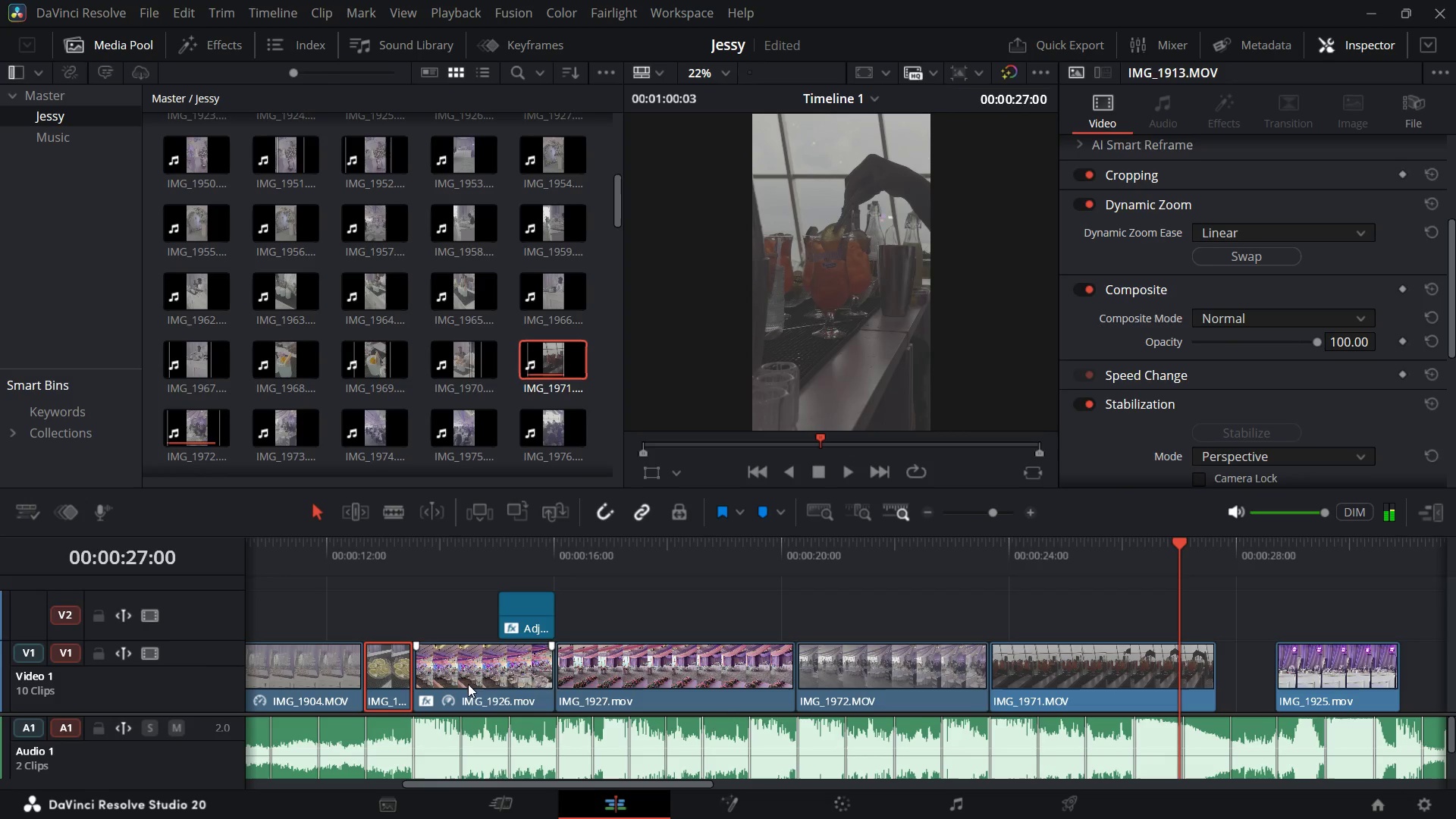 
key(Space)
 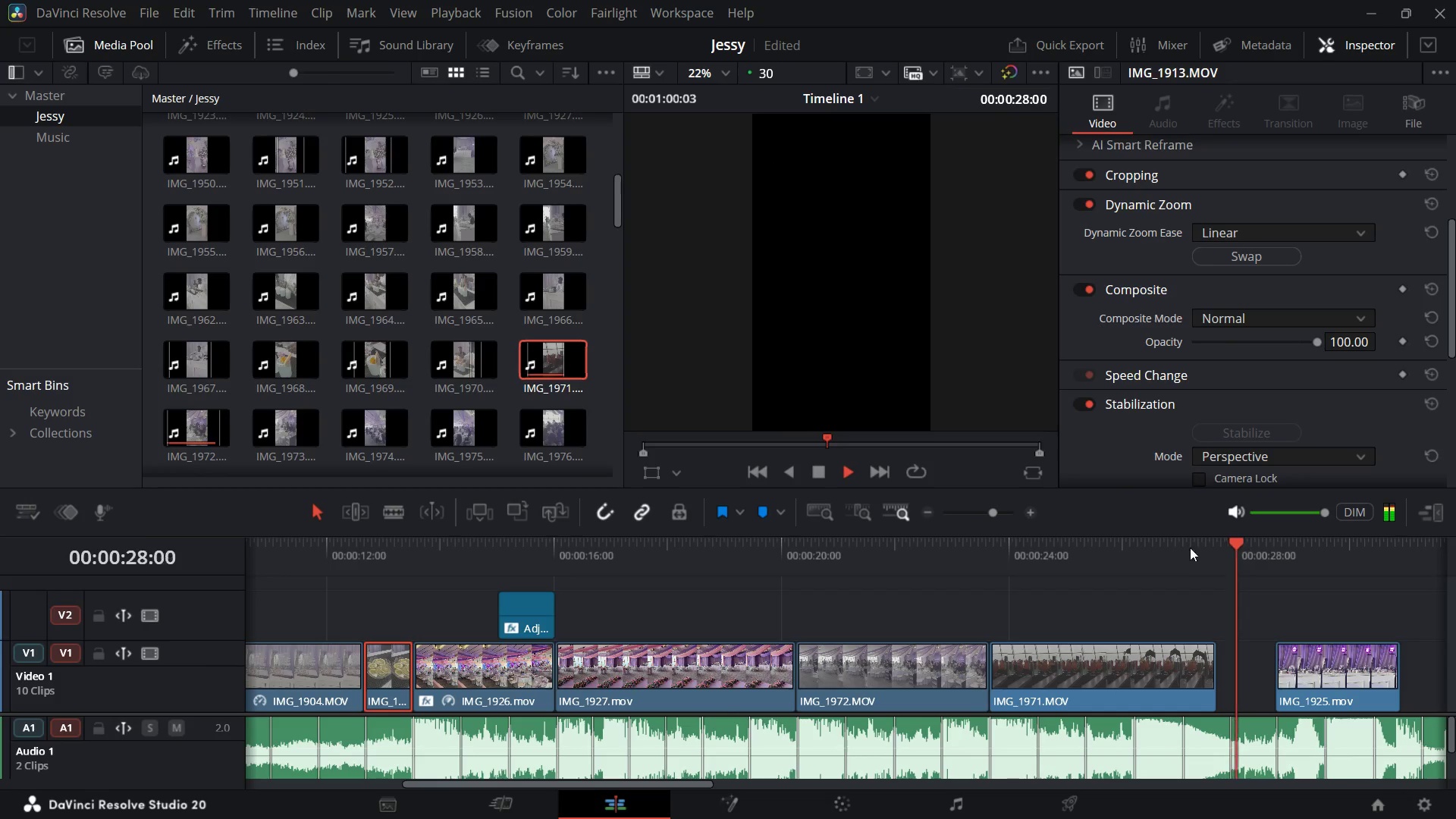 
key(Space)
 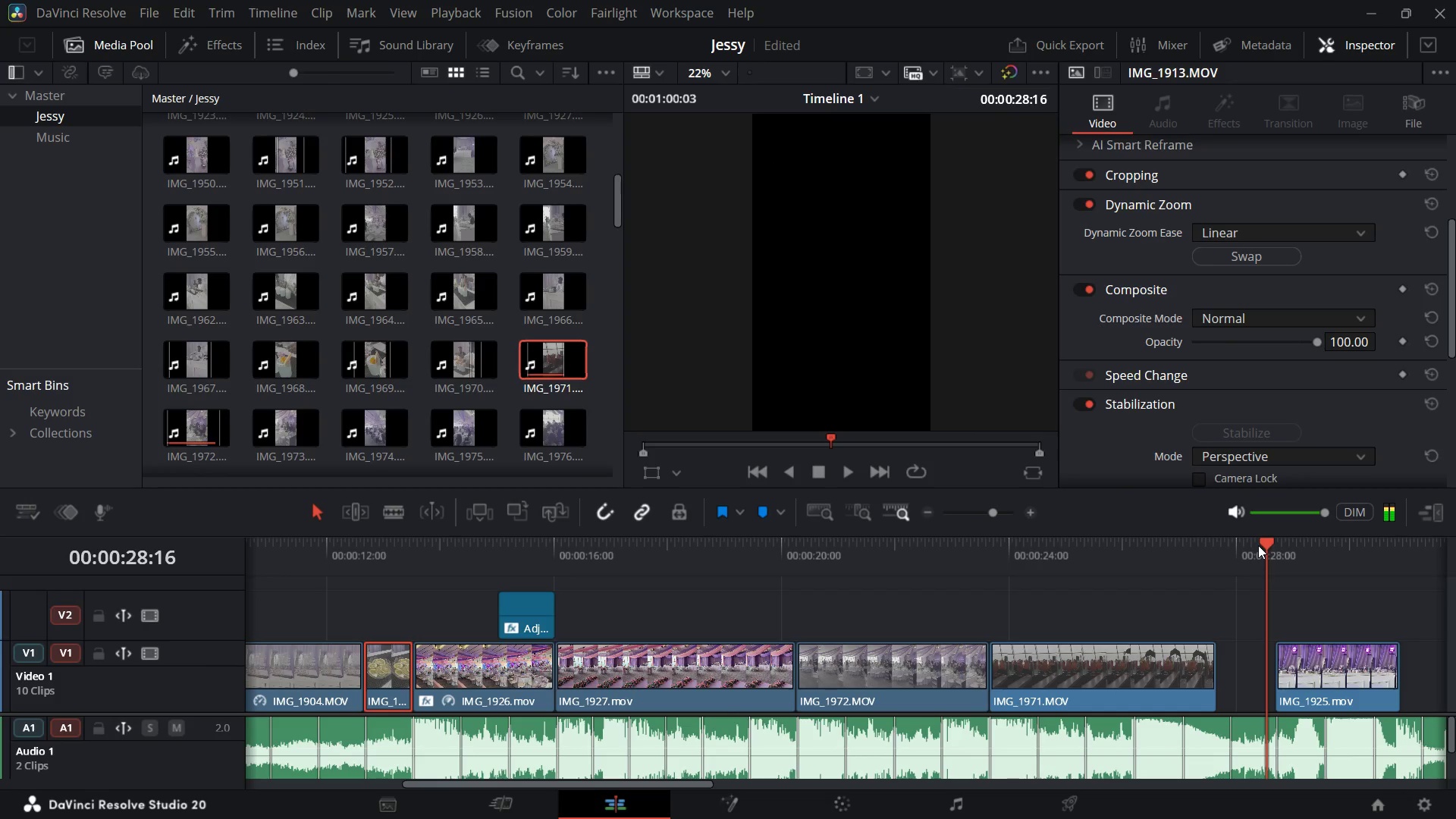 
key(Space)
 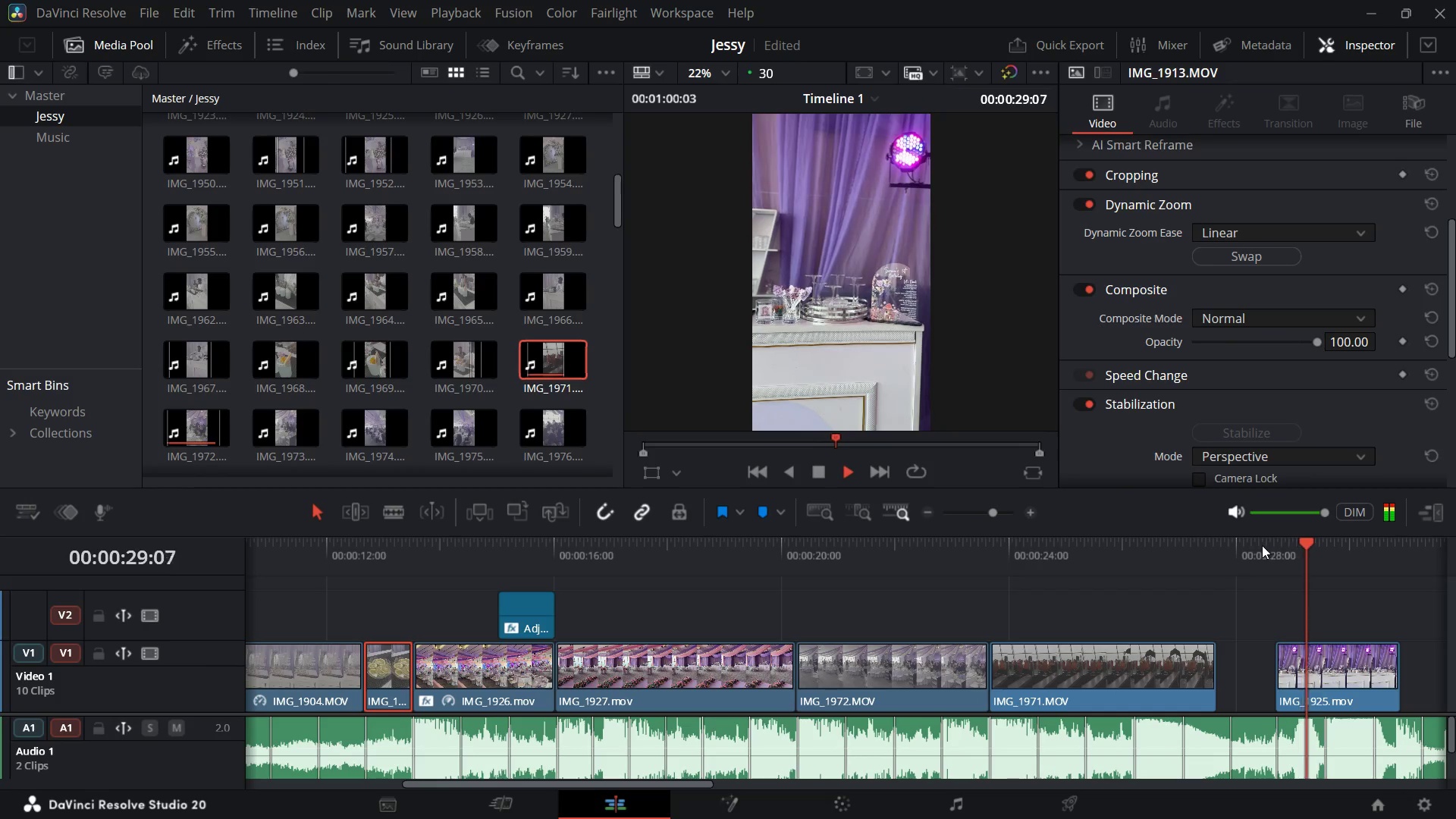 
key(Space)
 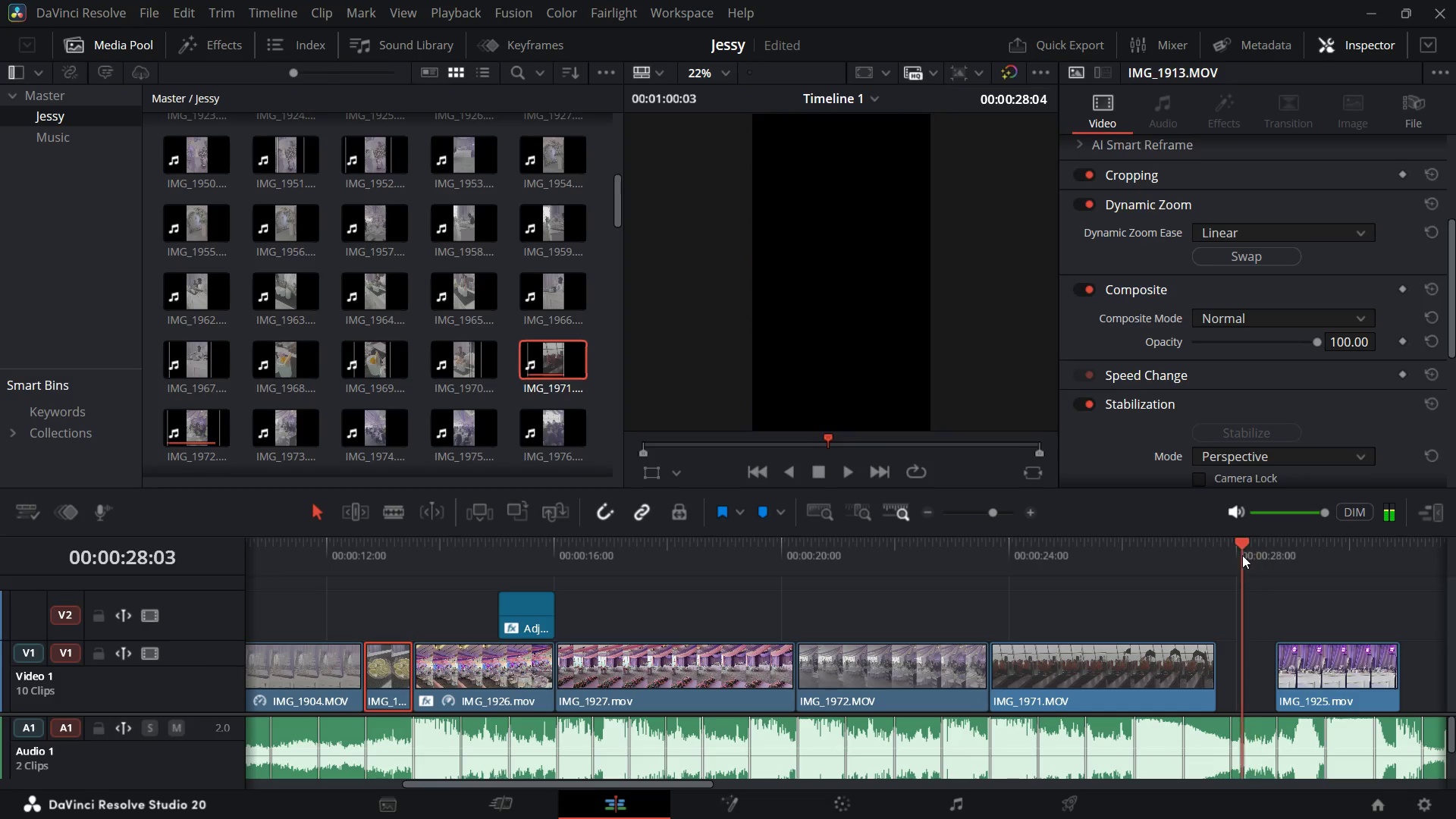 
key(Space)
 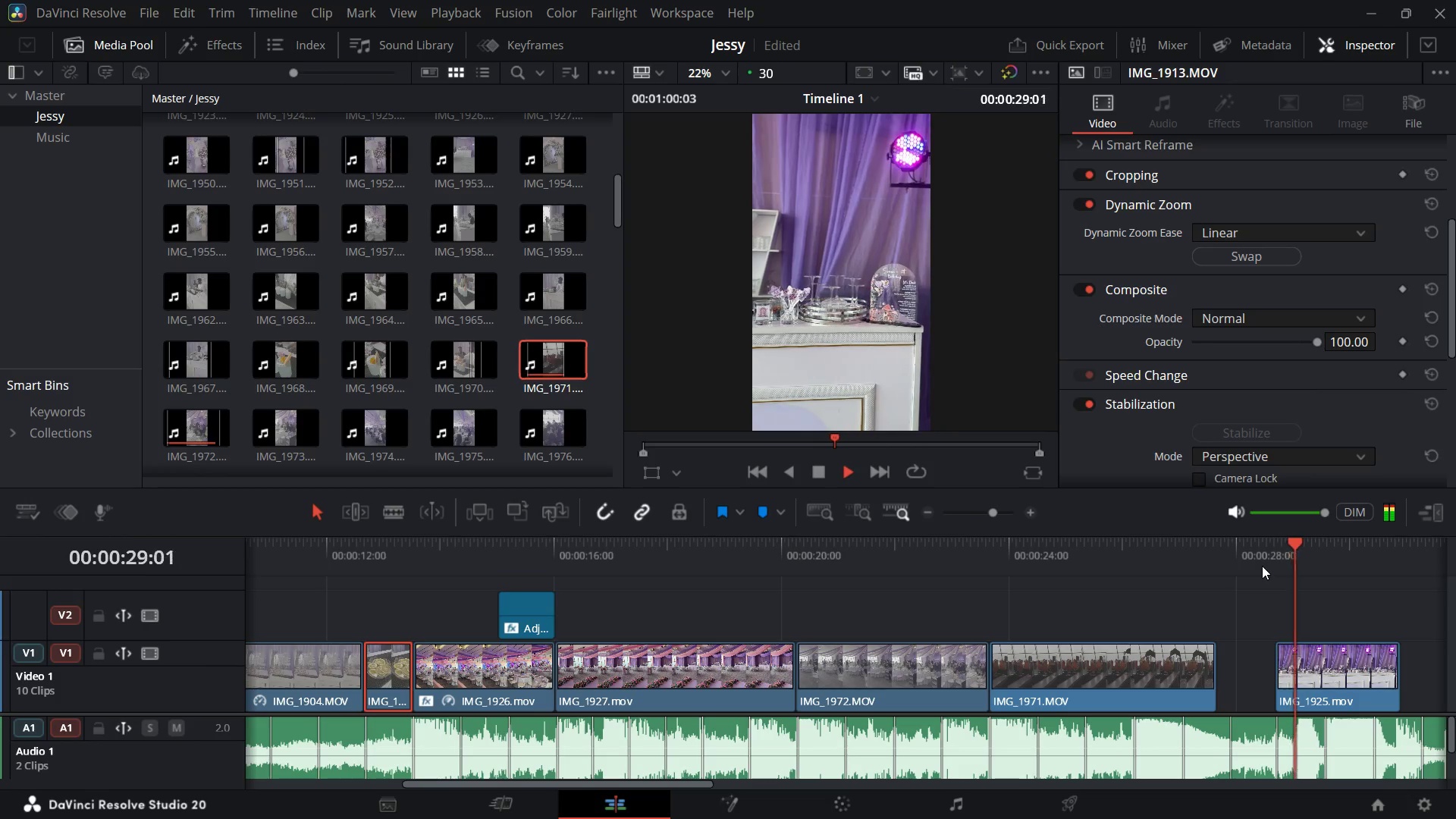 
key(Space)
 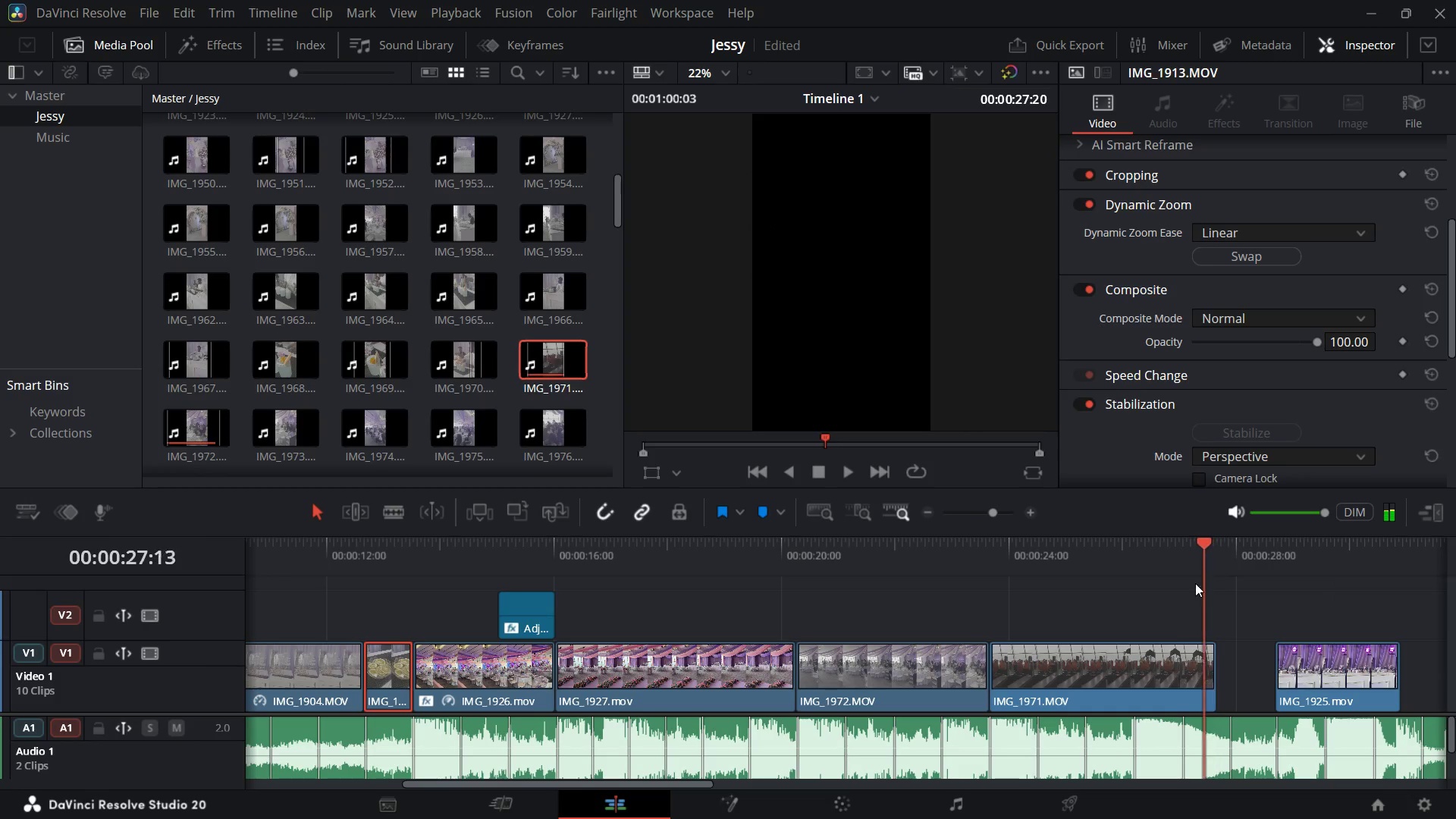 
key(Space)
 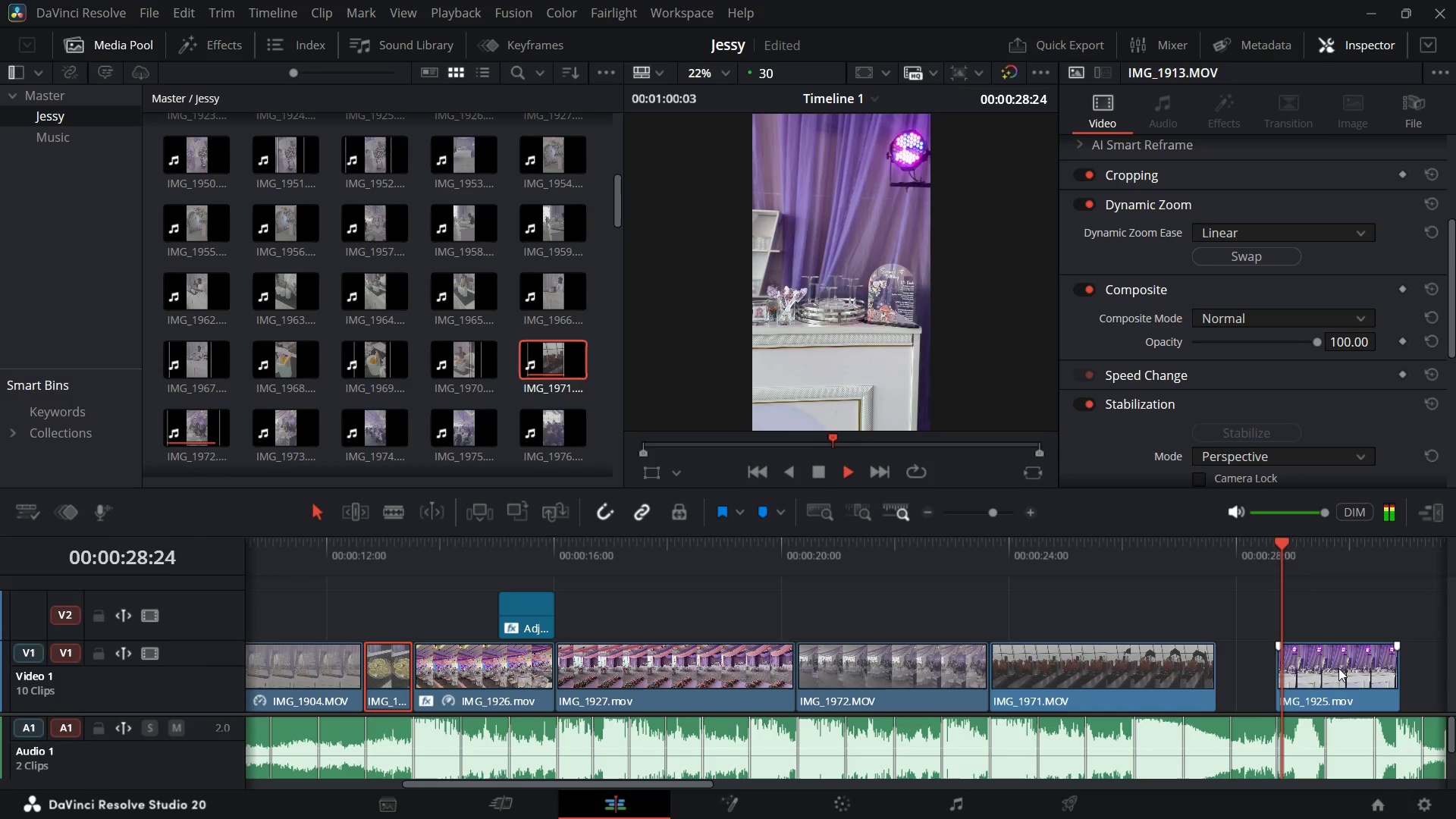 
key(Space)
 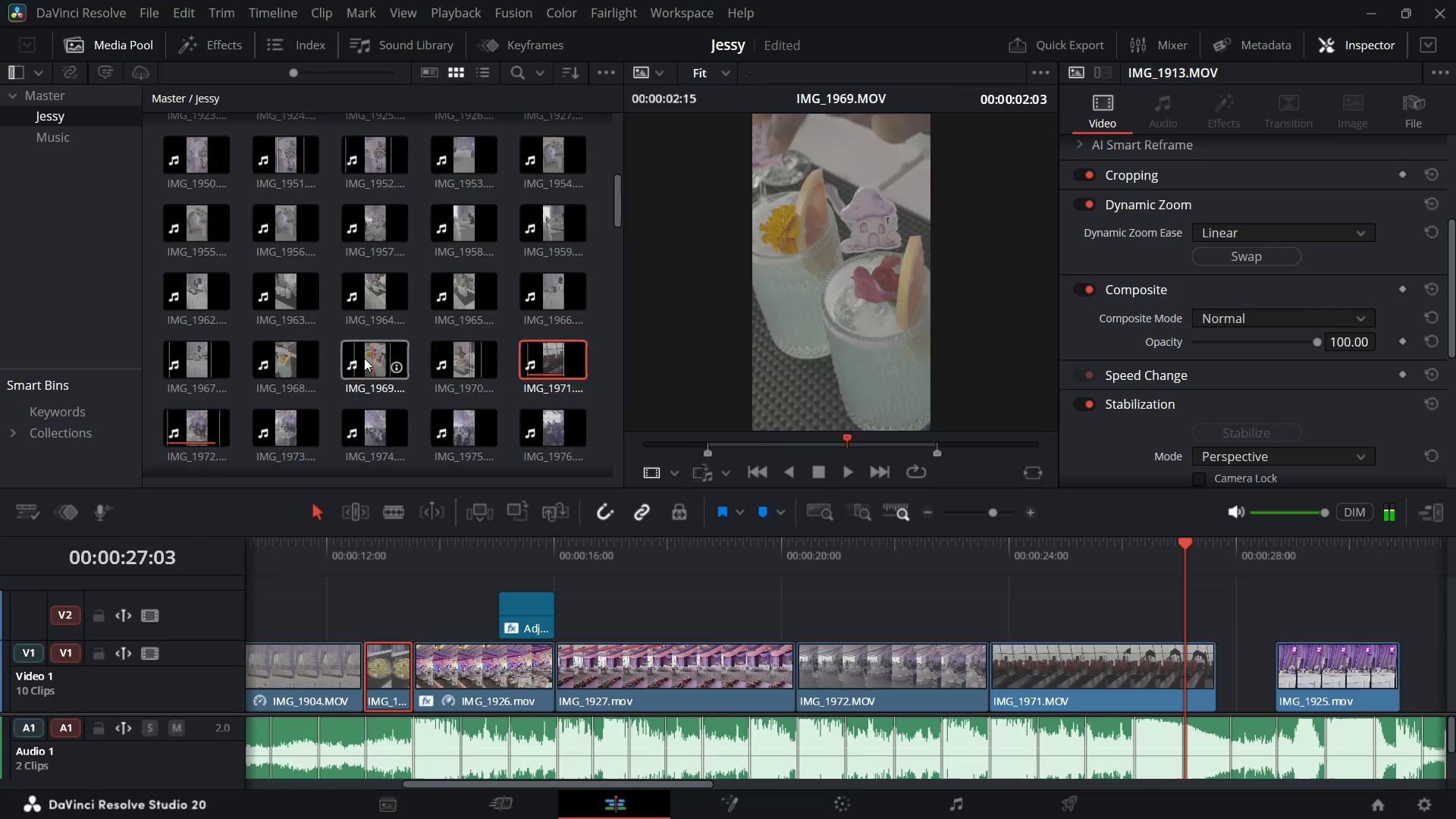 
wait(8.89)
 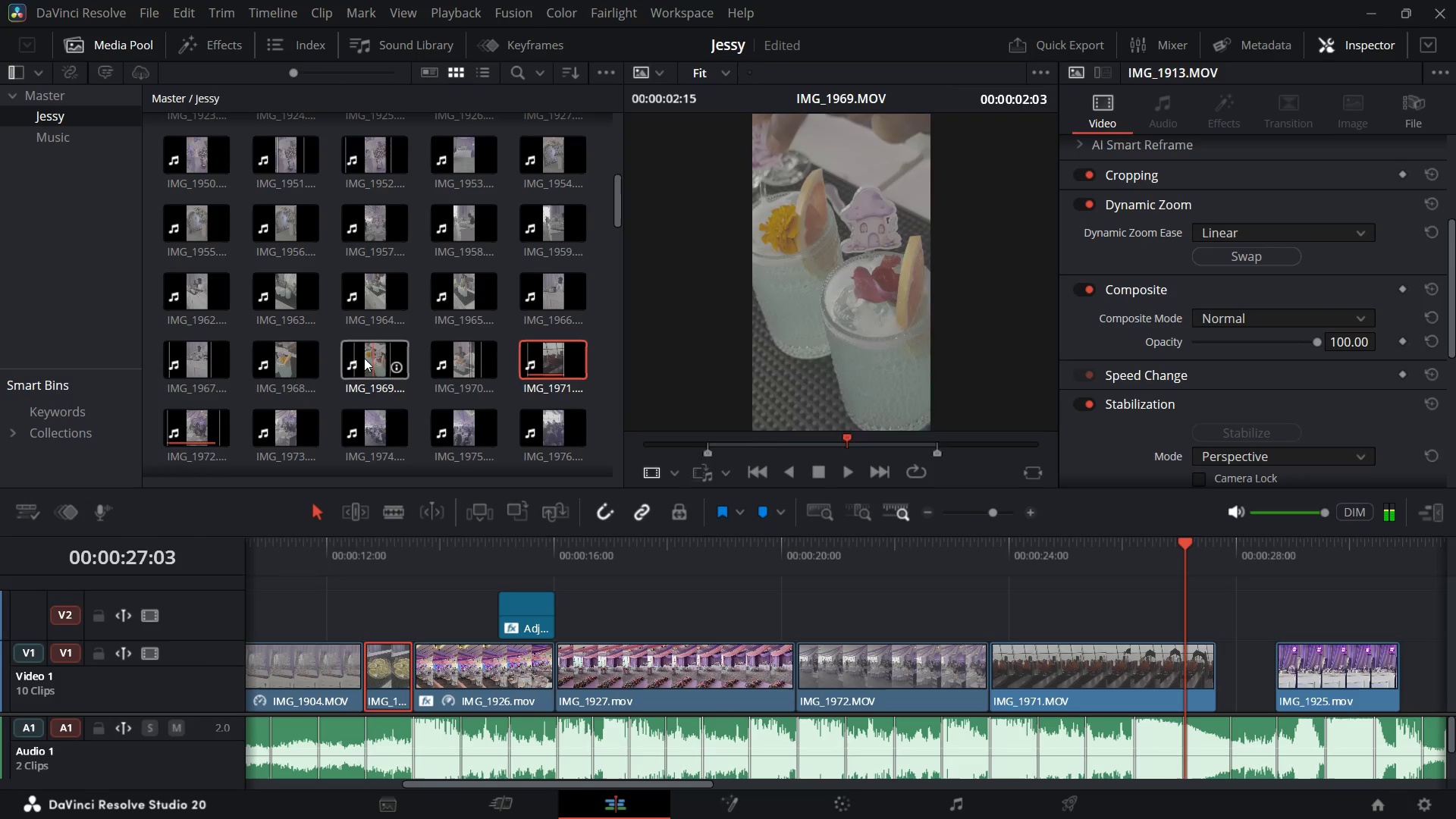 
double_click([273, 365])
 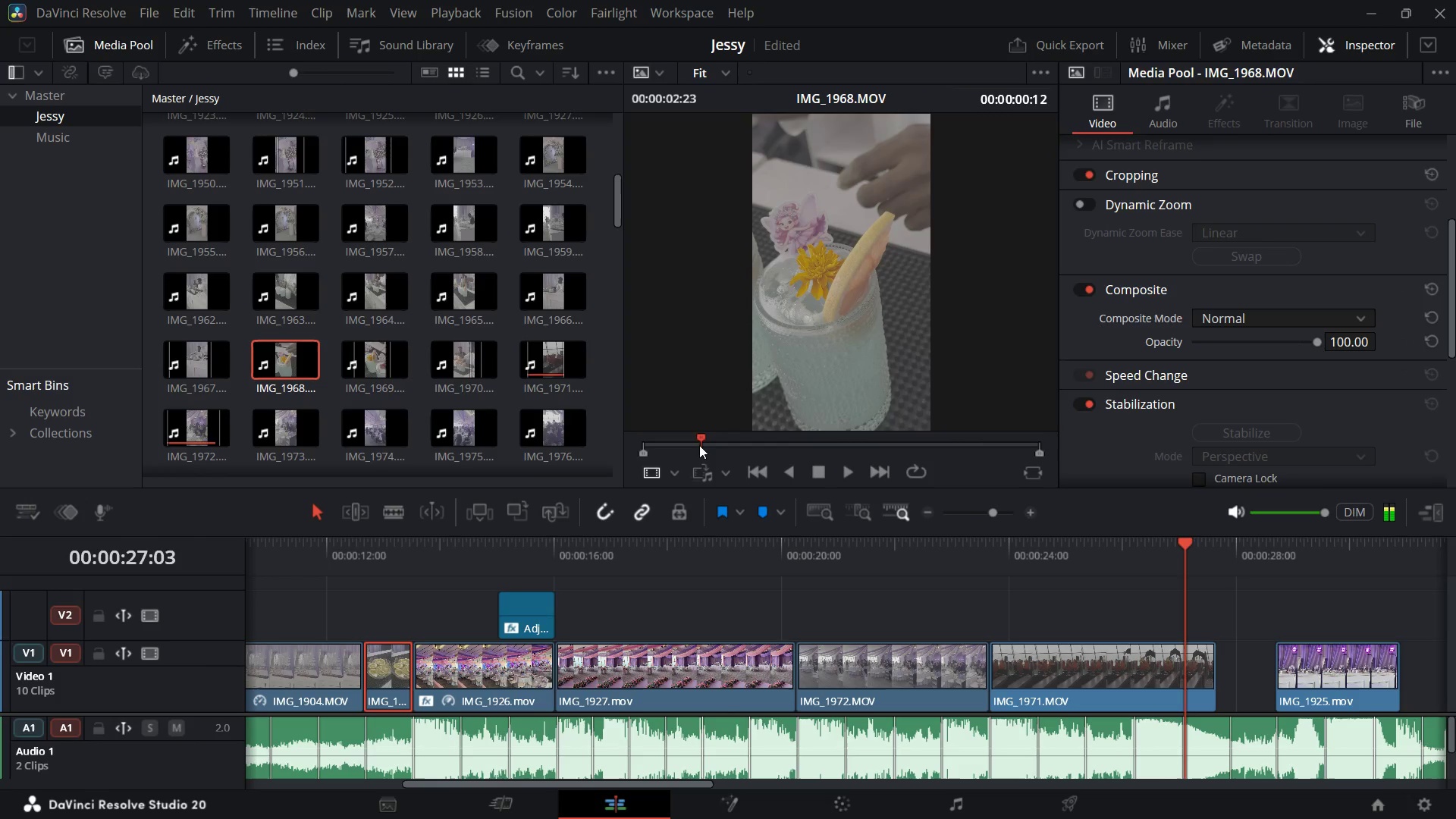 
key(I)
 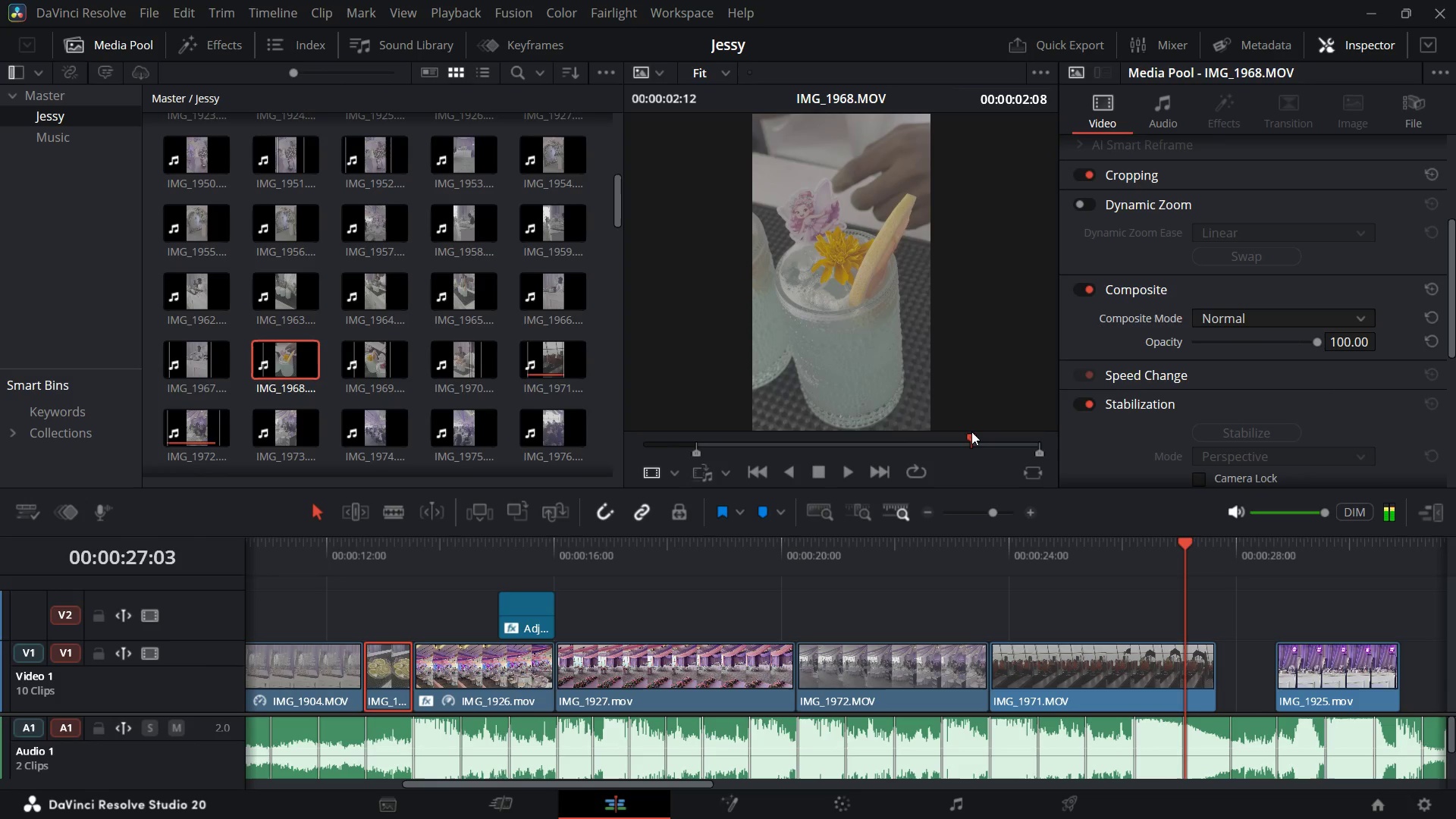 
wait(7.85)
 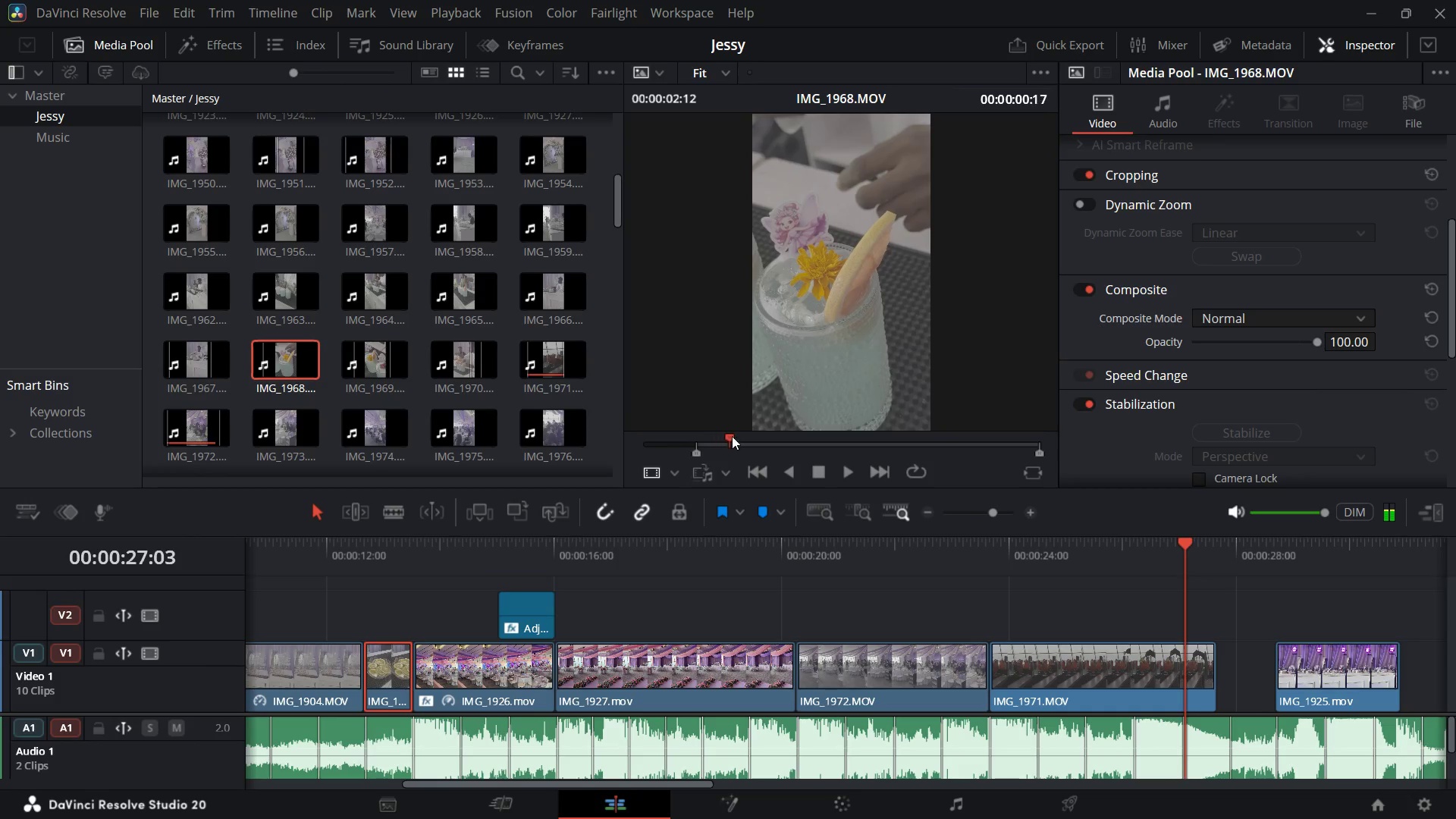 
key(O)
 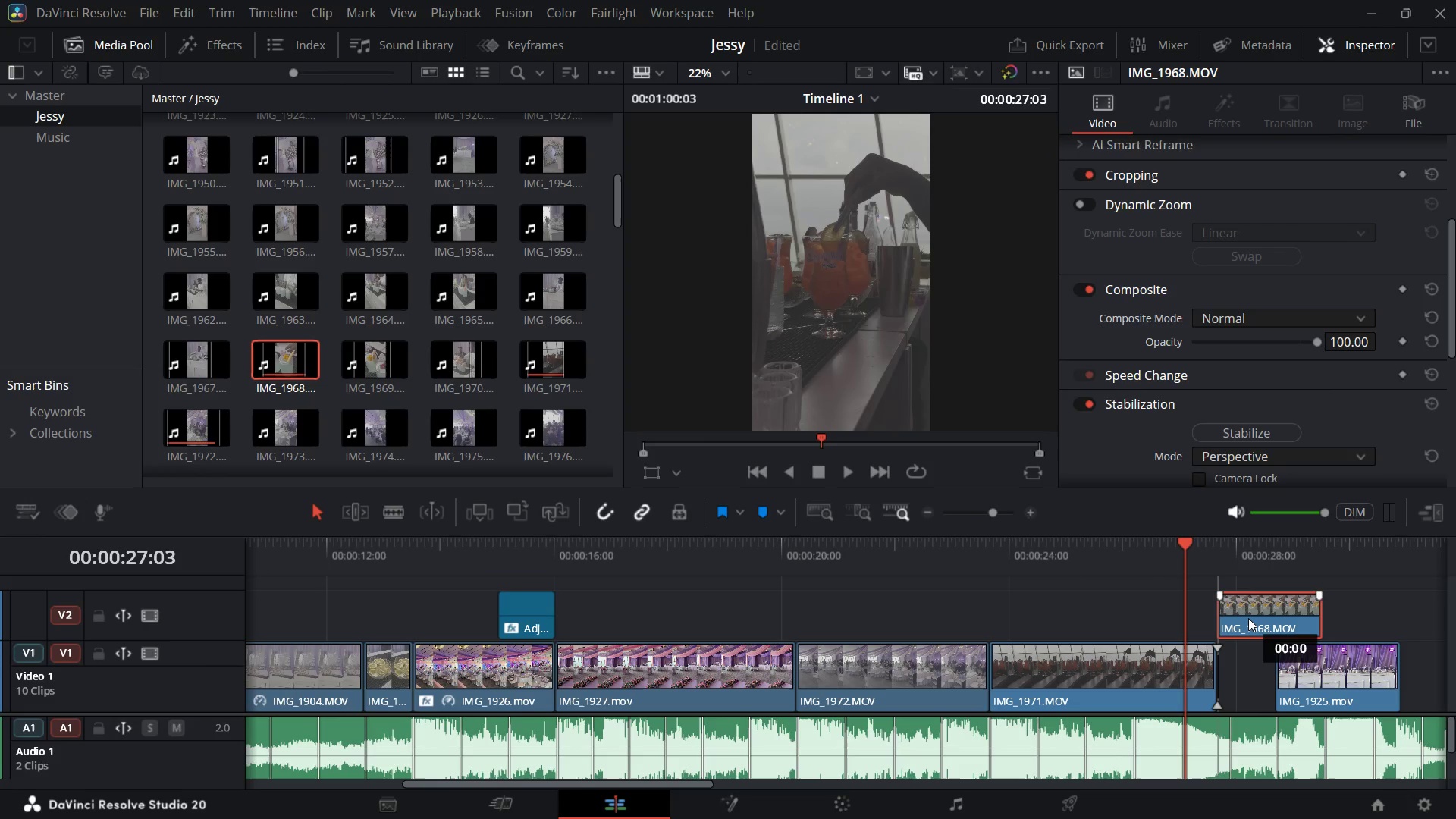 
wait(11.21)
 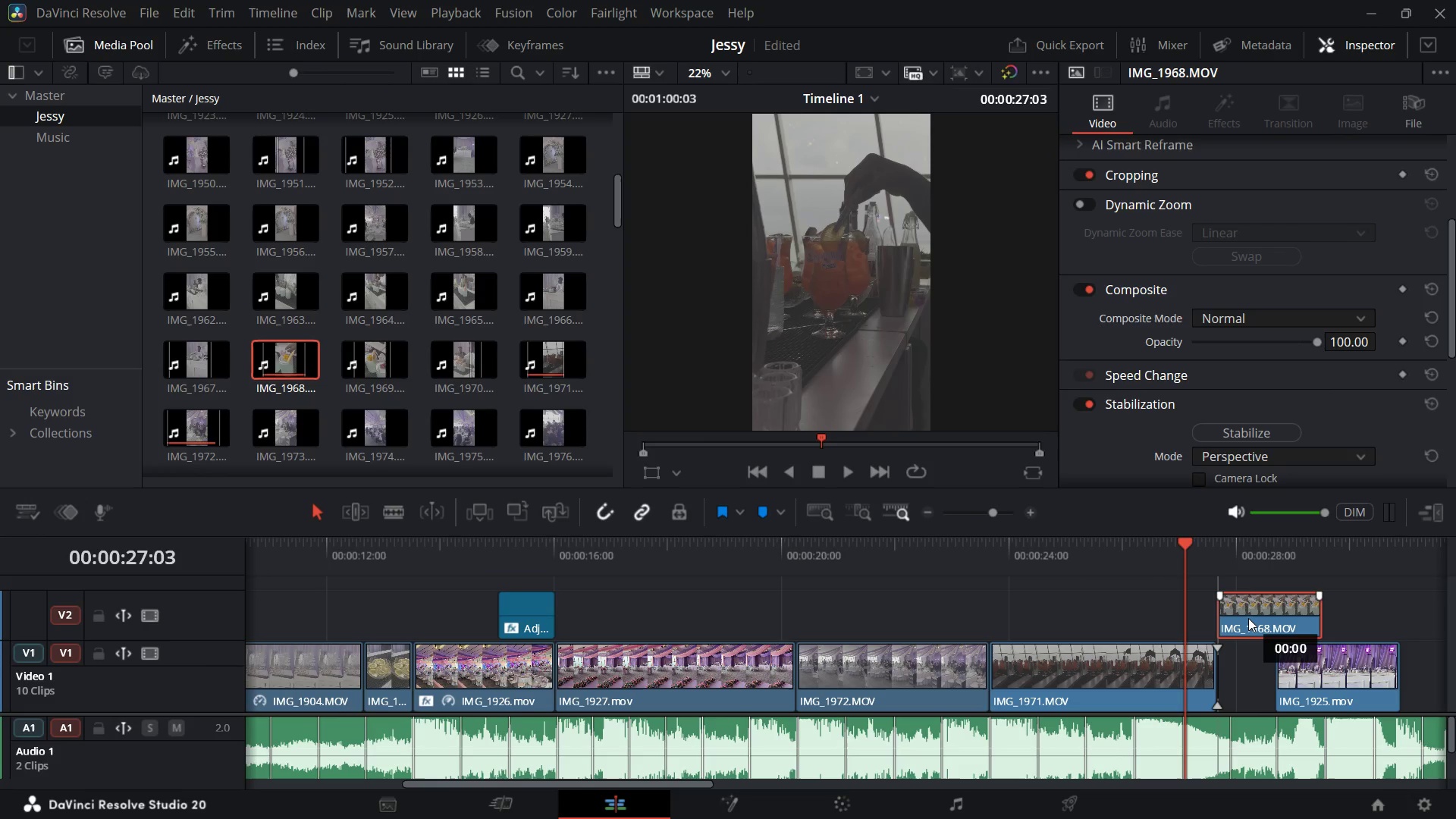 
key(Space)
 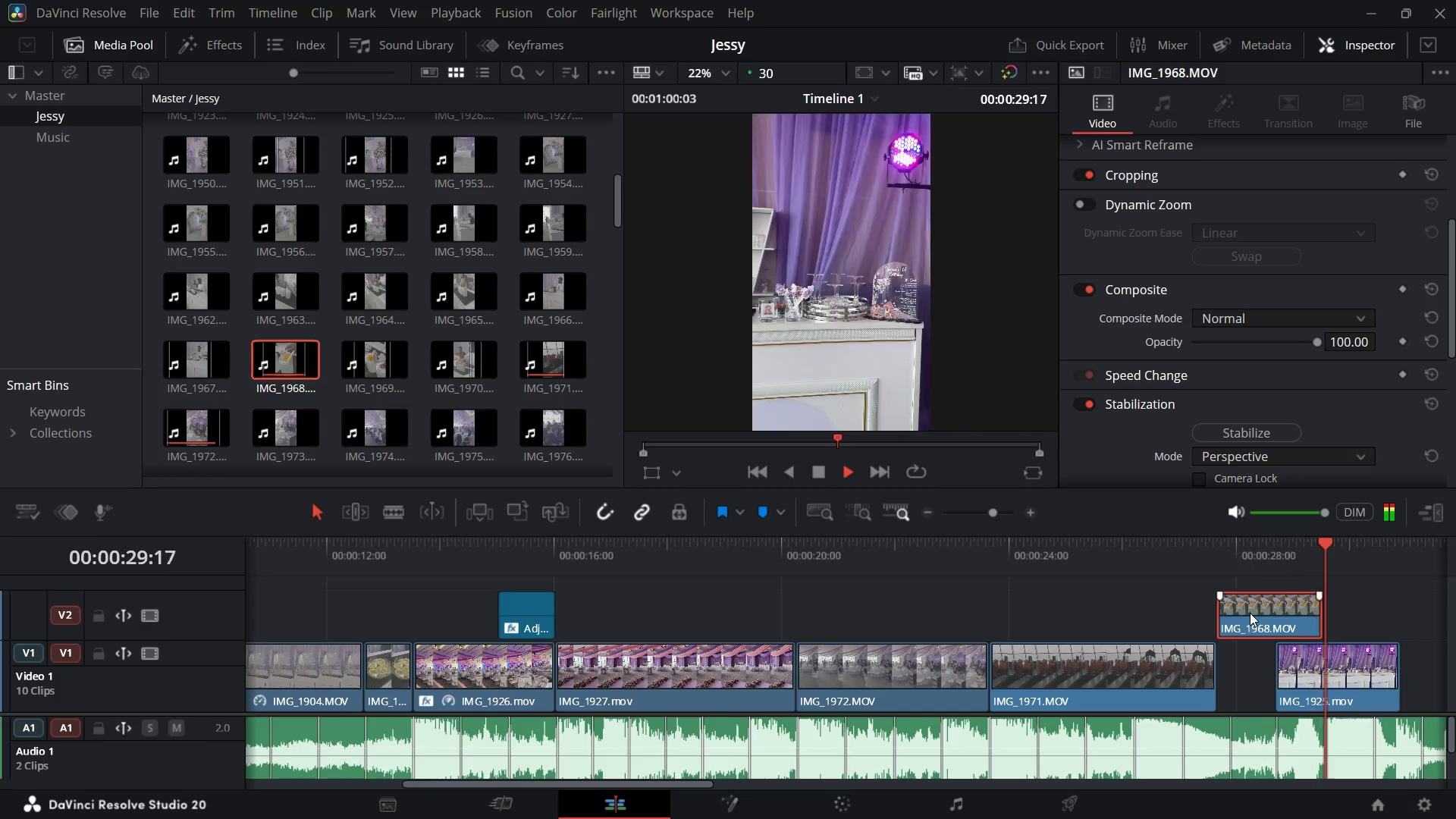 
key(Space)
 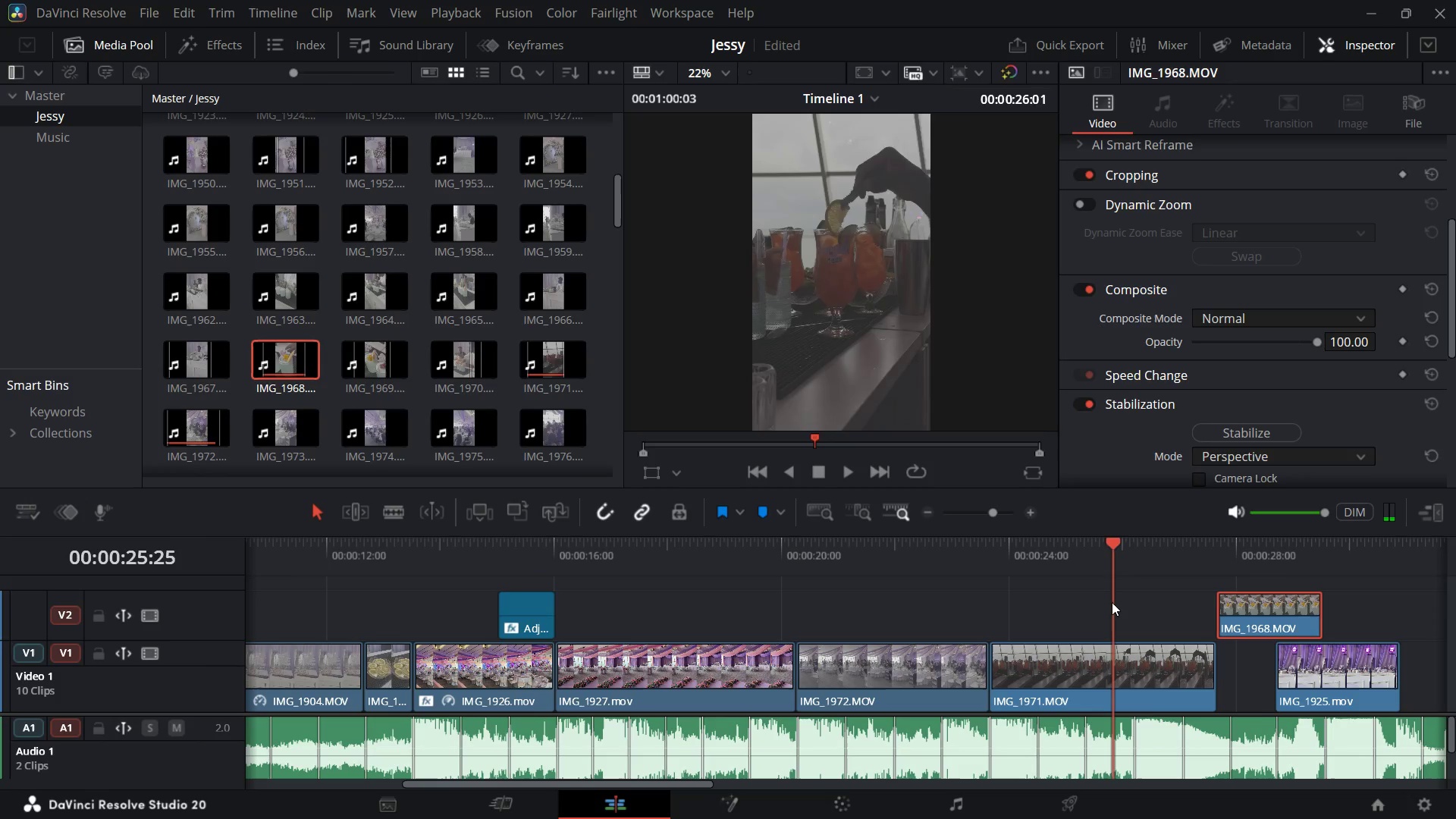 
wait(5.14)
 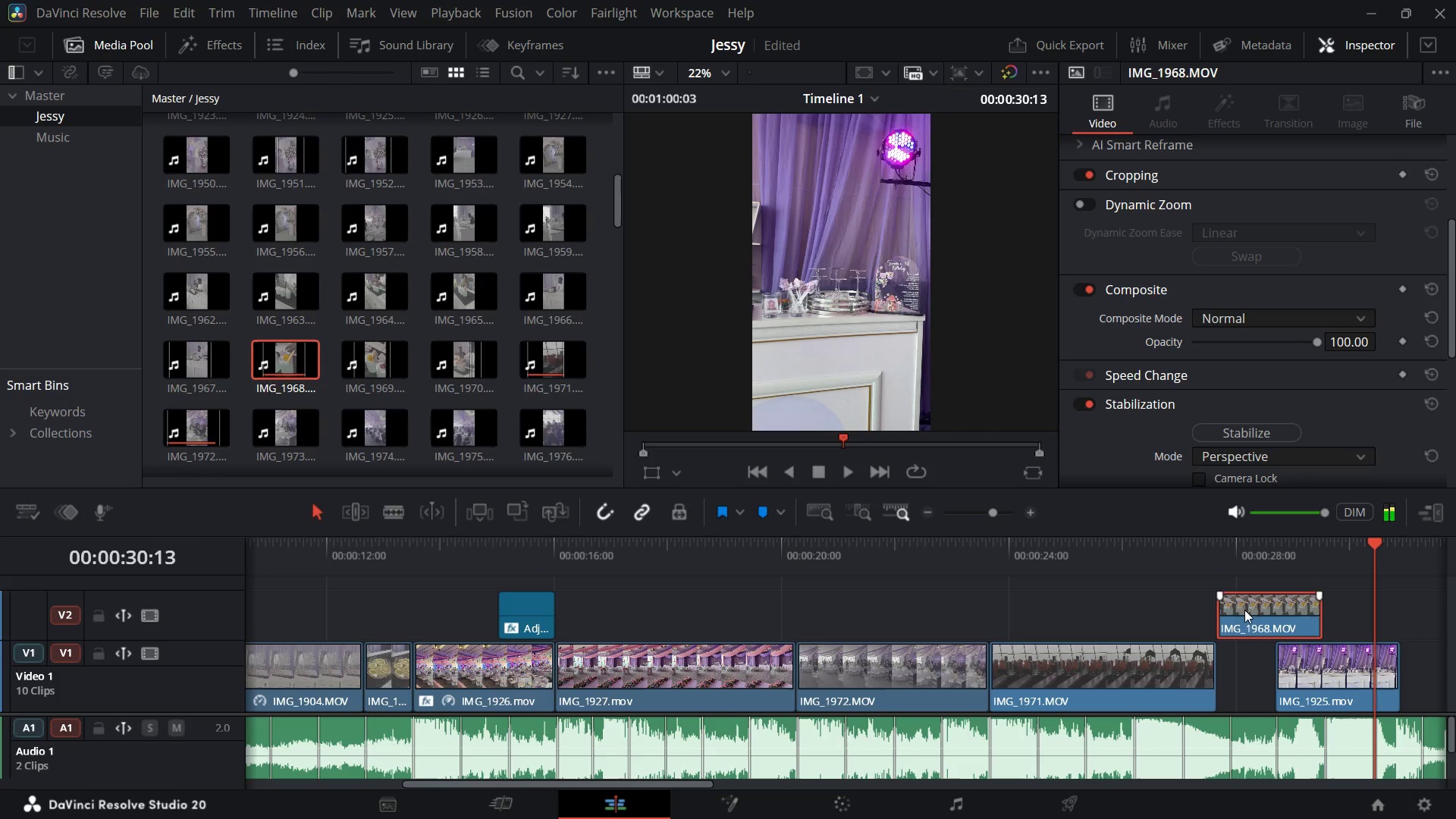 
key(Space)
 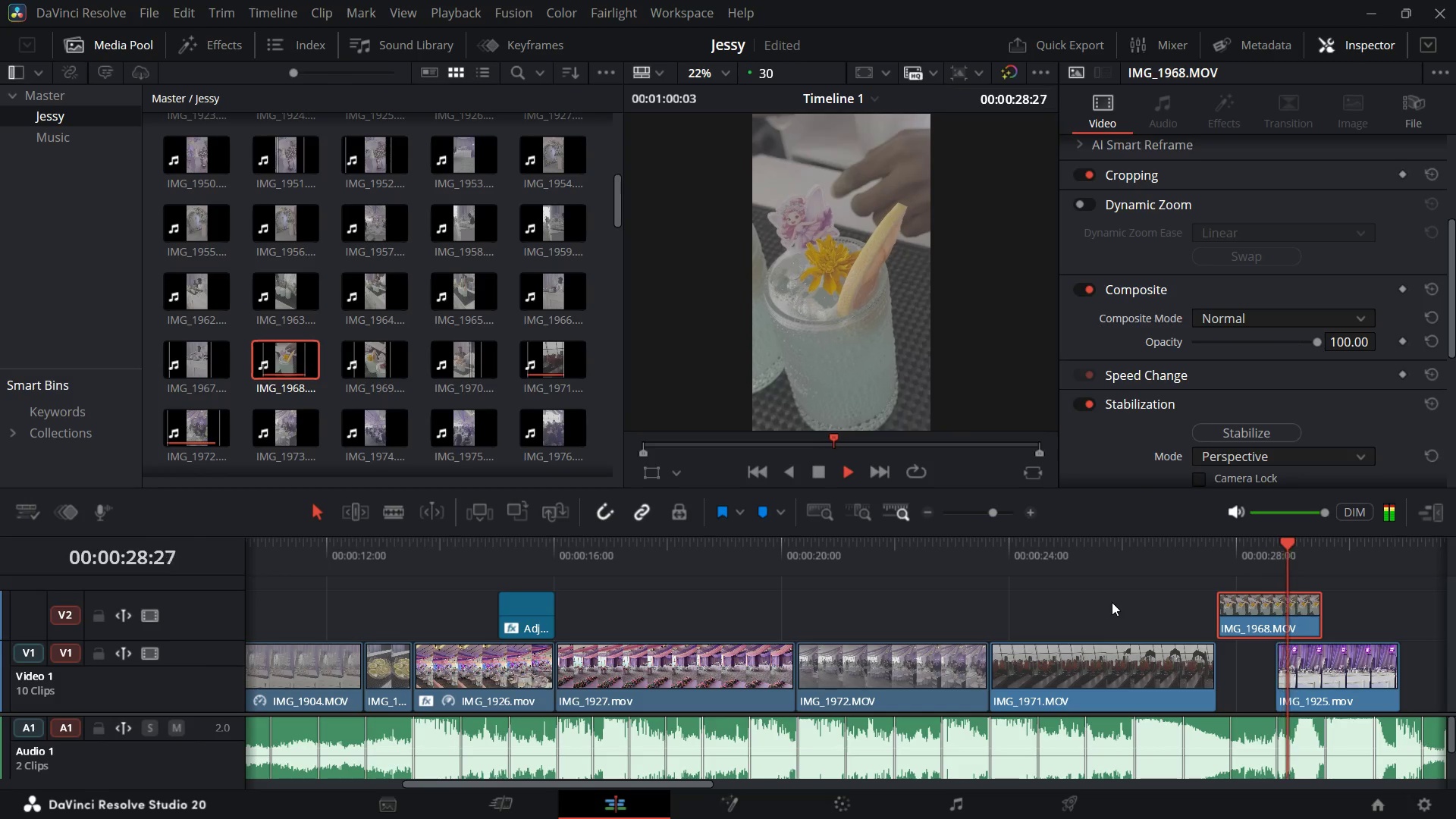 
key(Space)
 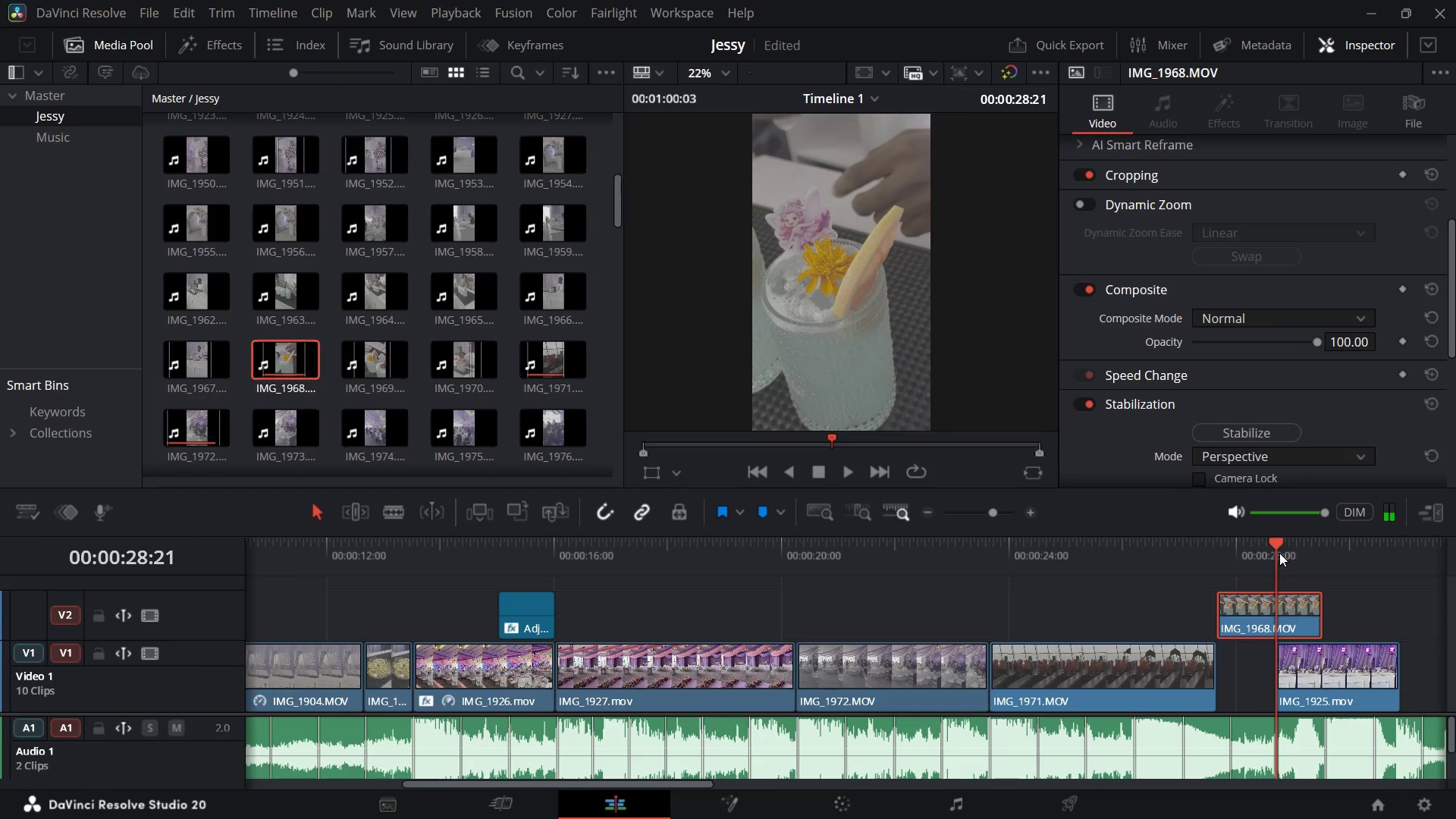 
left_click([1089, 210])
 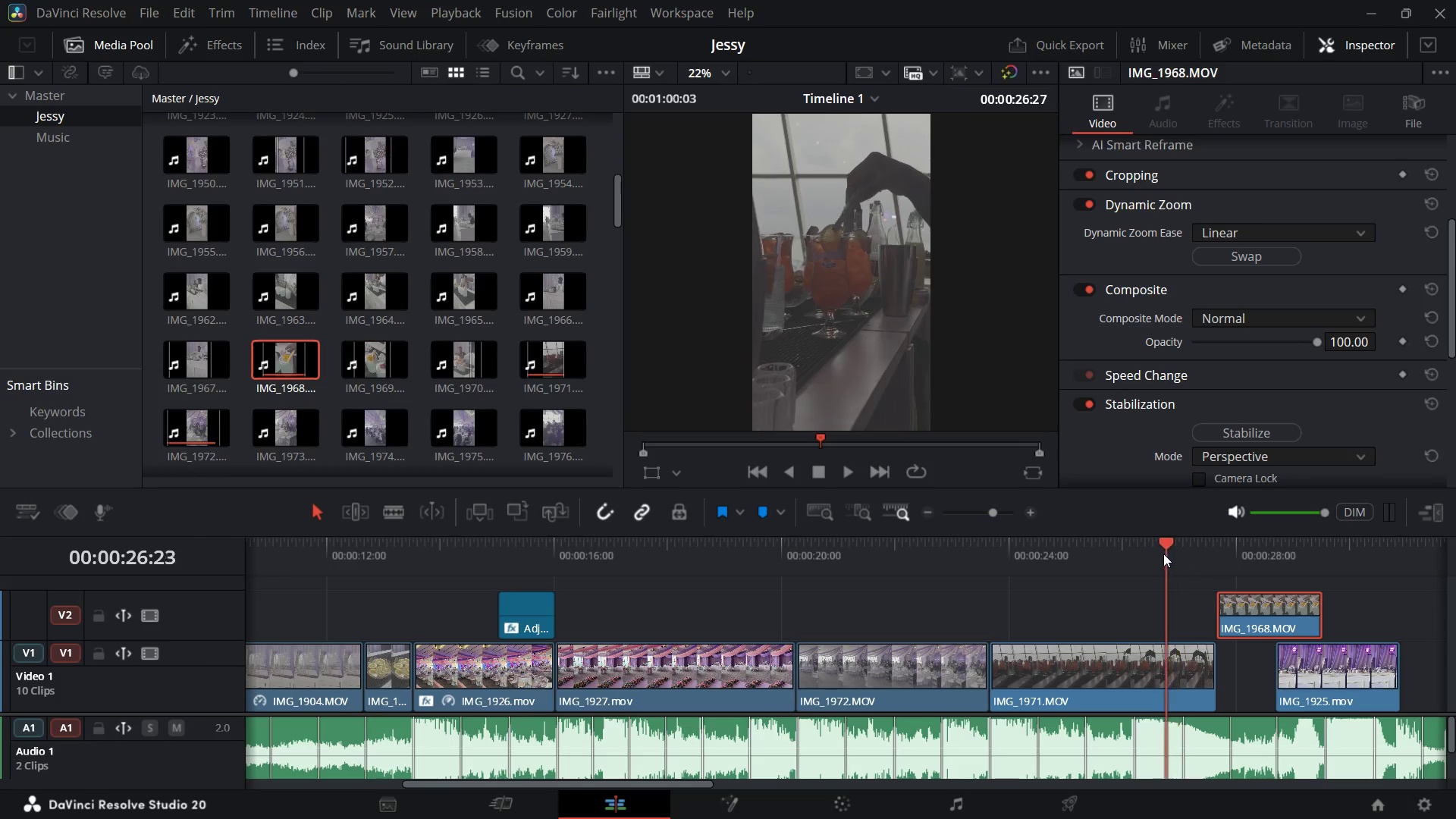 
key(Space)
 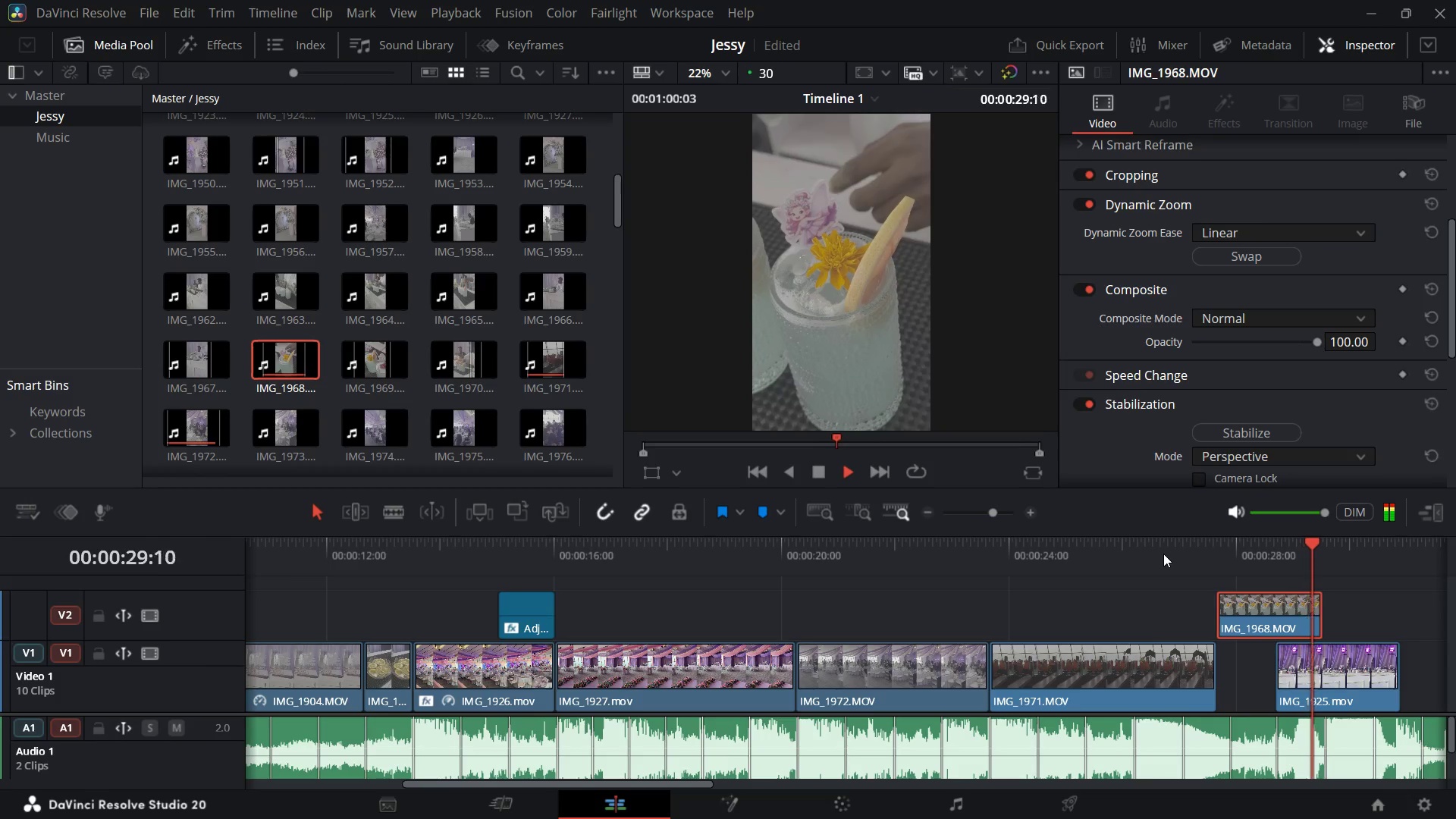 
key(Space)
 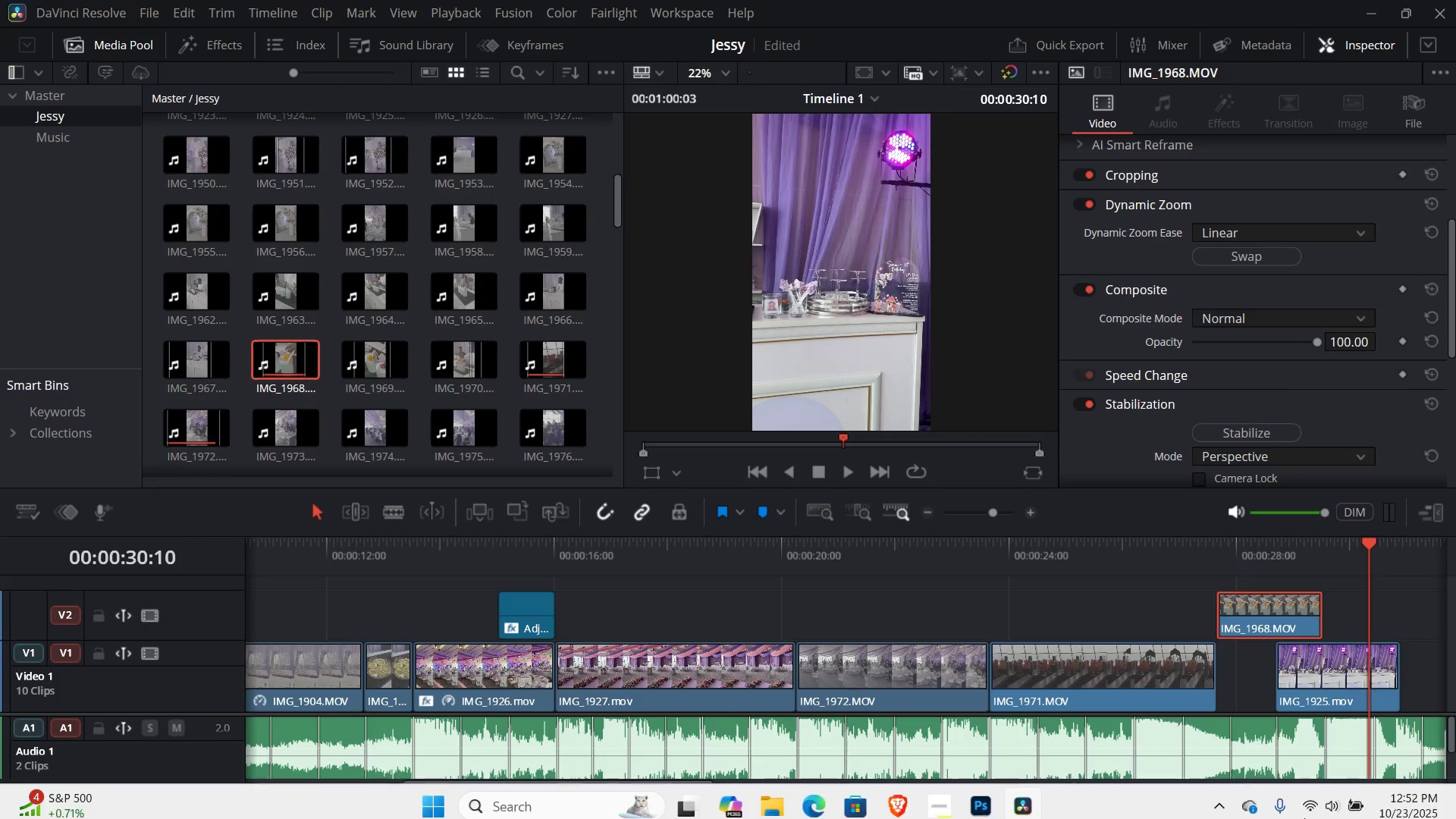 
wait(17.52)
 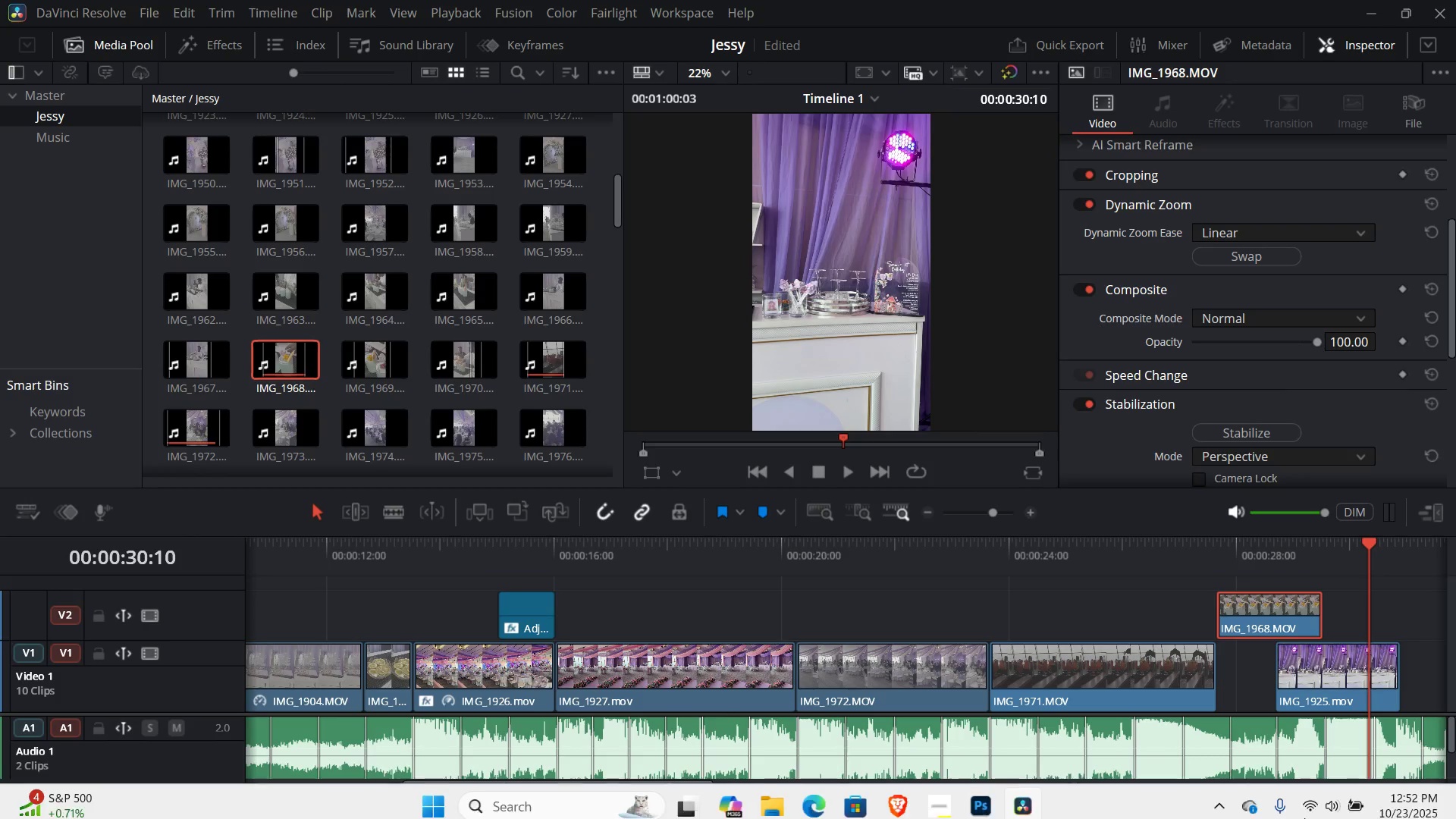 
left_click([939, 790])
 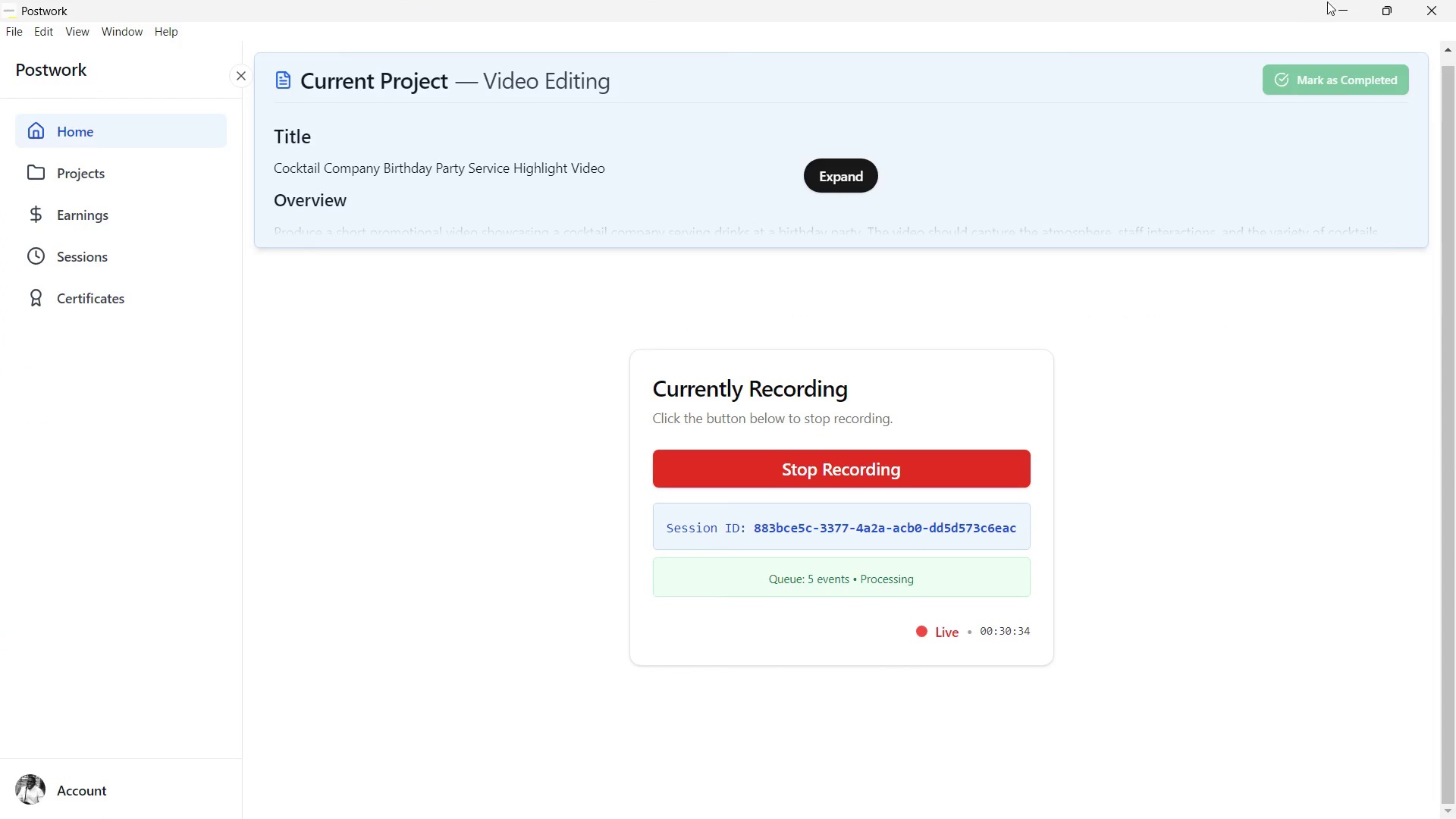 
left_click([1332, 5])
 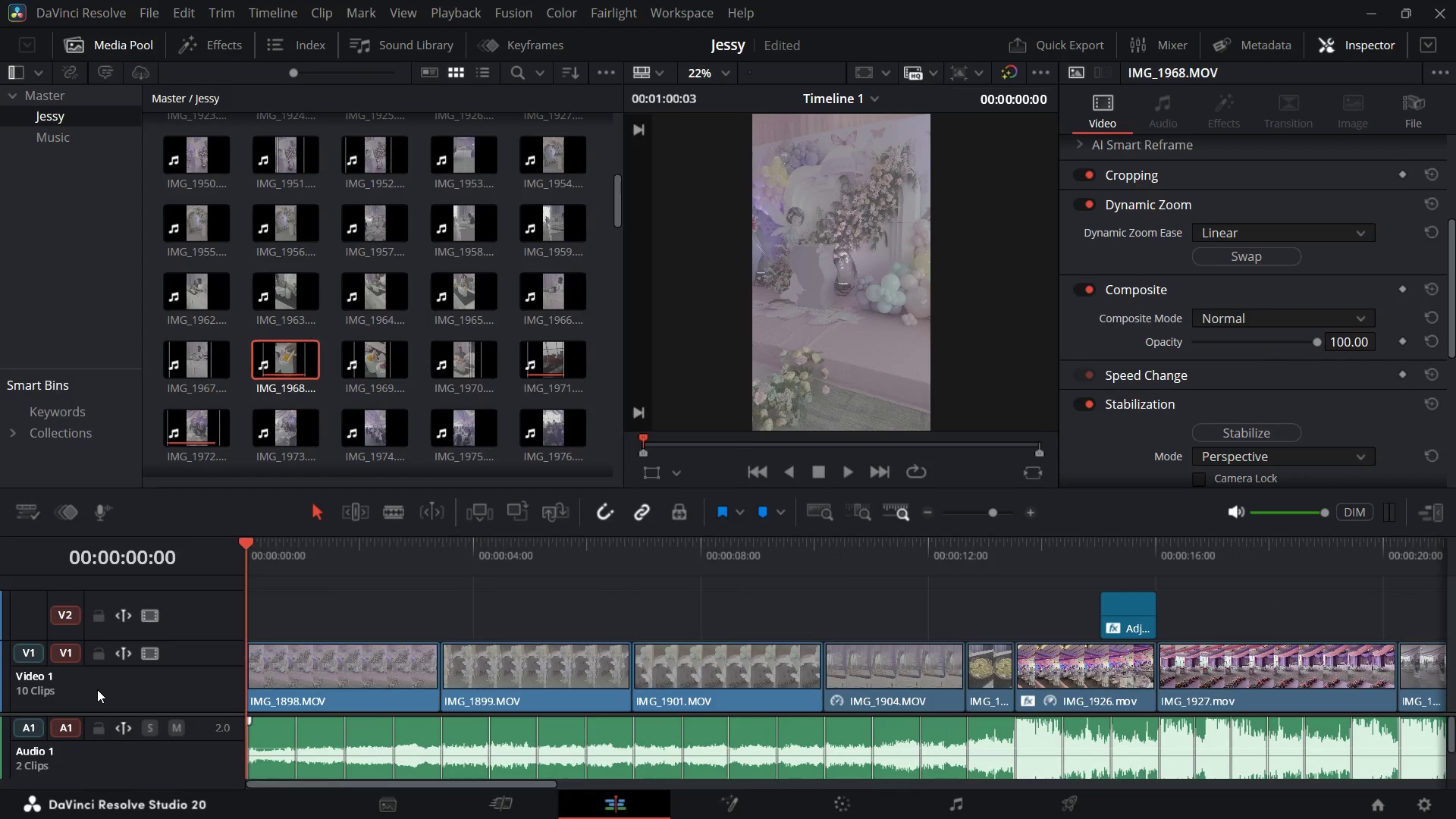 
wait(9.26)
 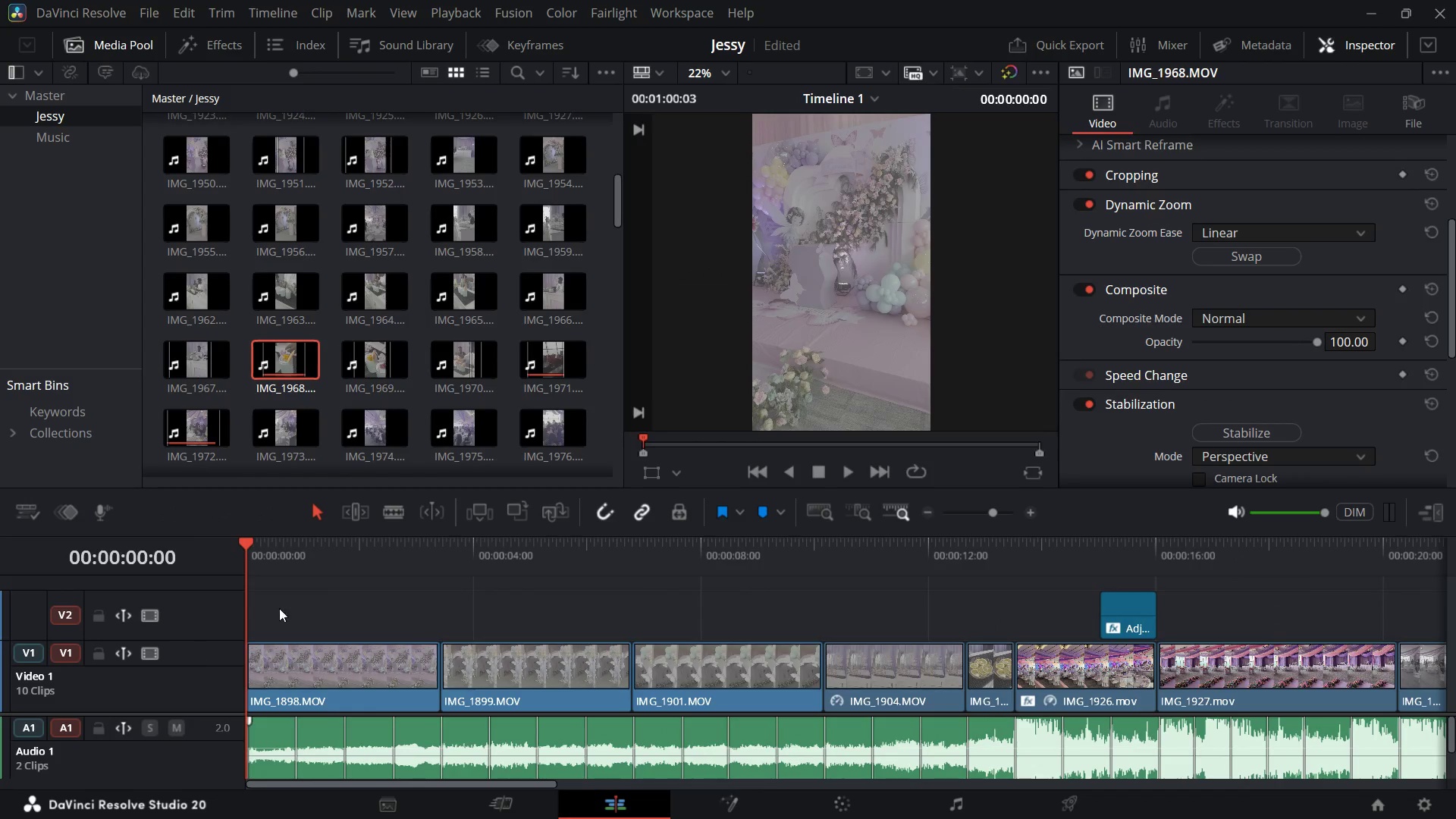 
key(Control+Minus)
 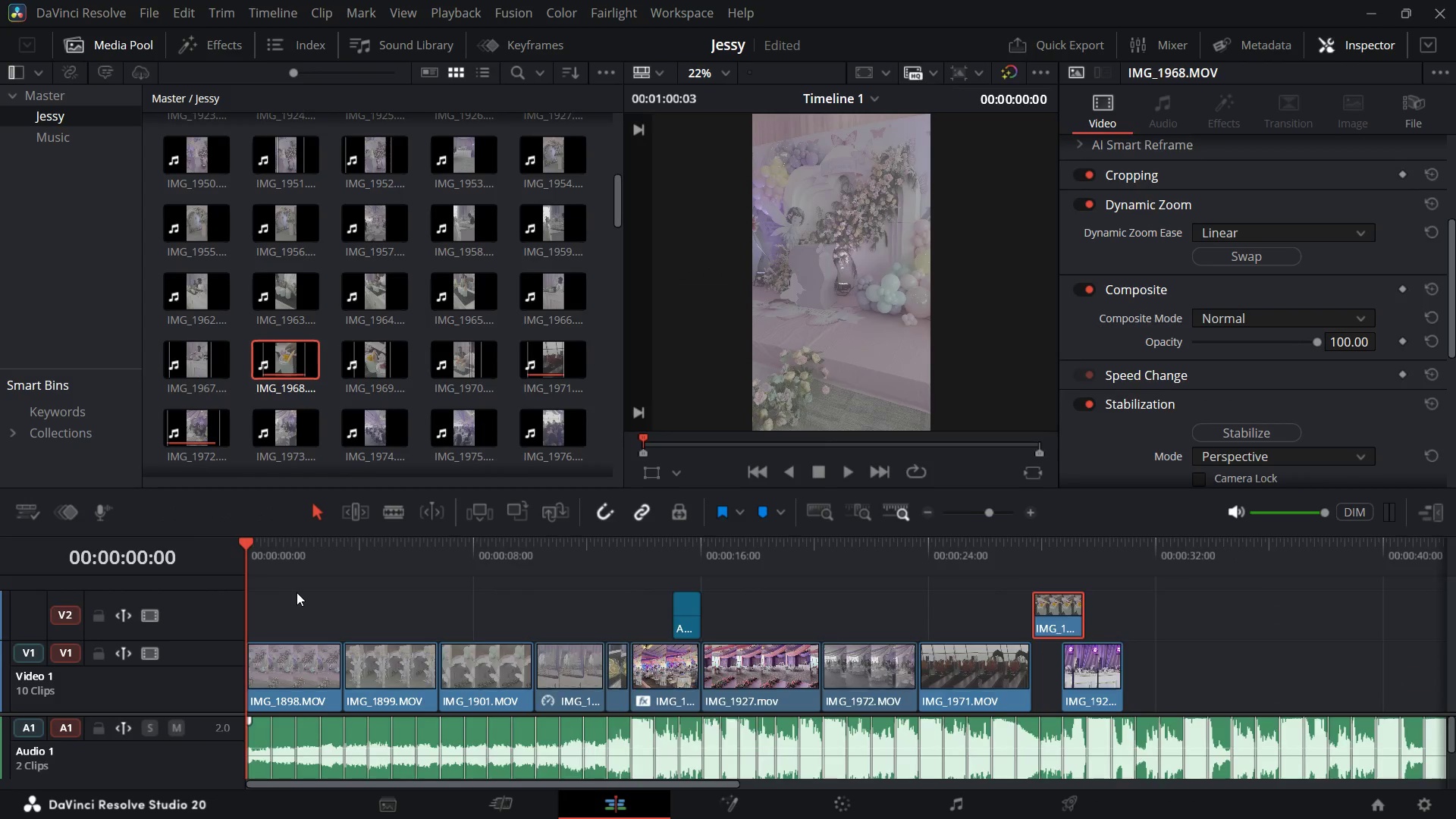 
key(Control+Minus)
 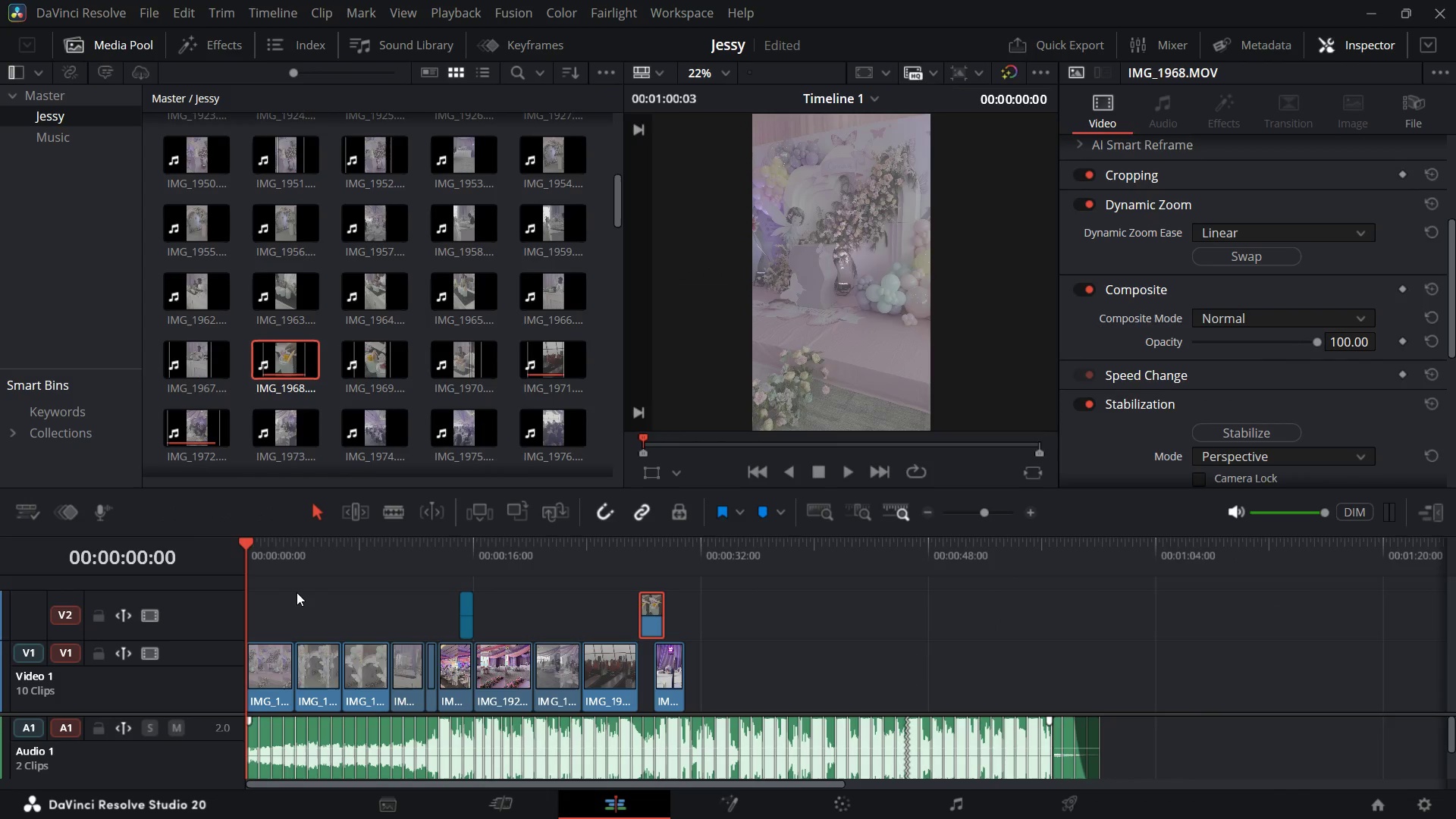 
key(Space)
 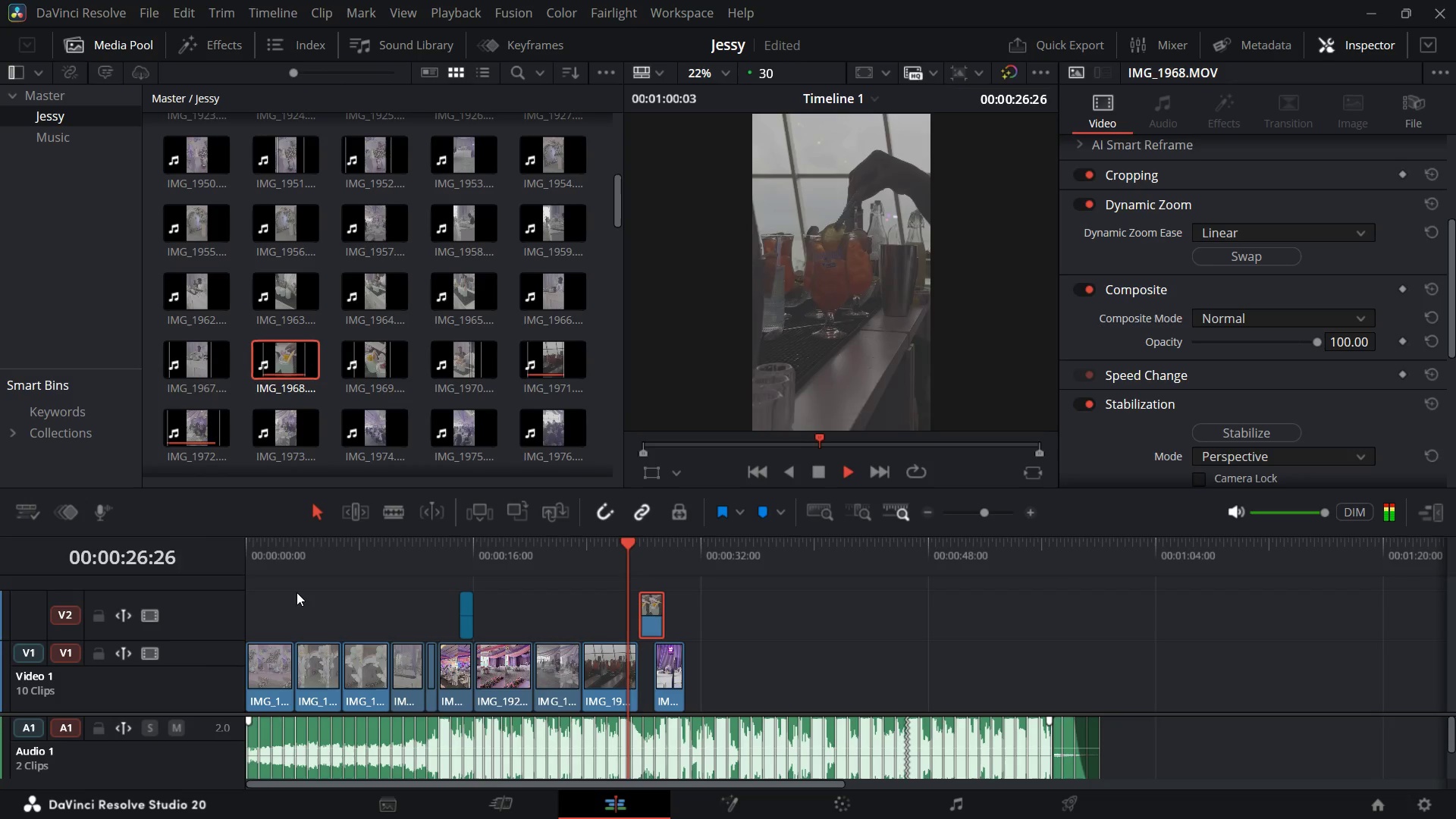 
wait(31.96)
 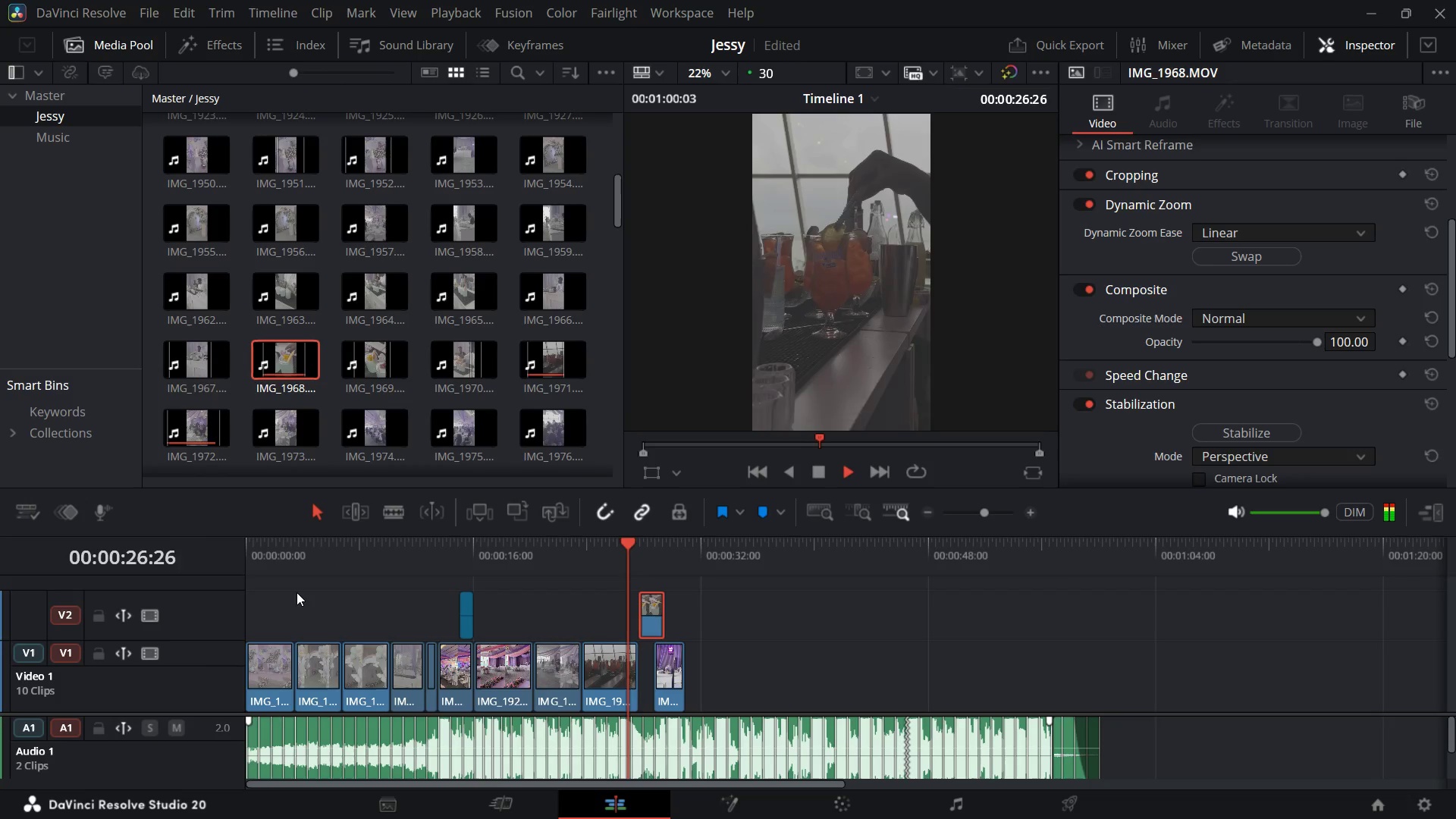 
key(Space)
 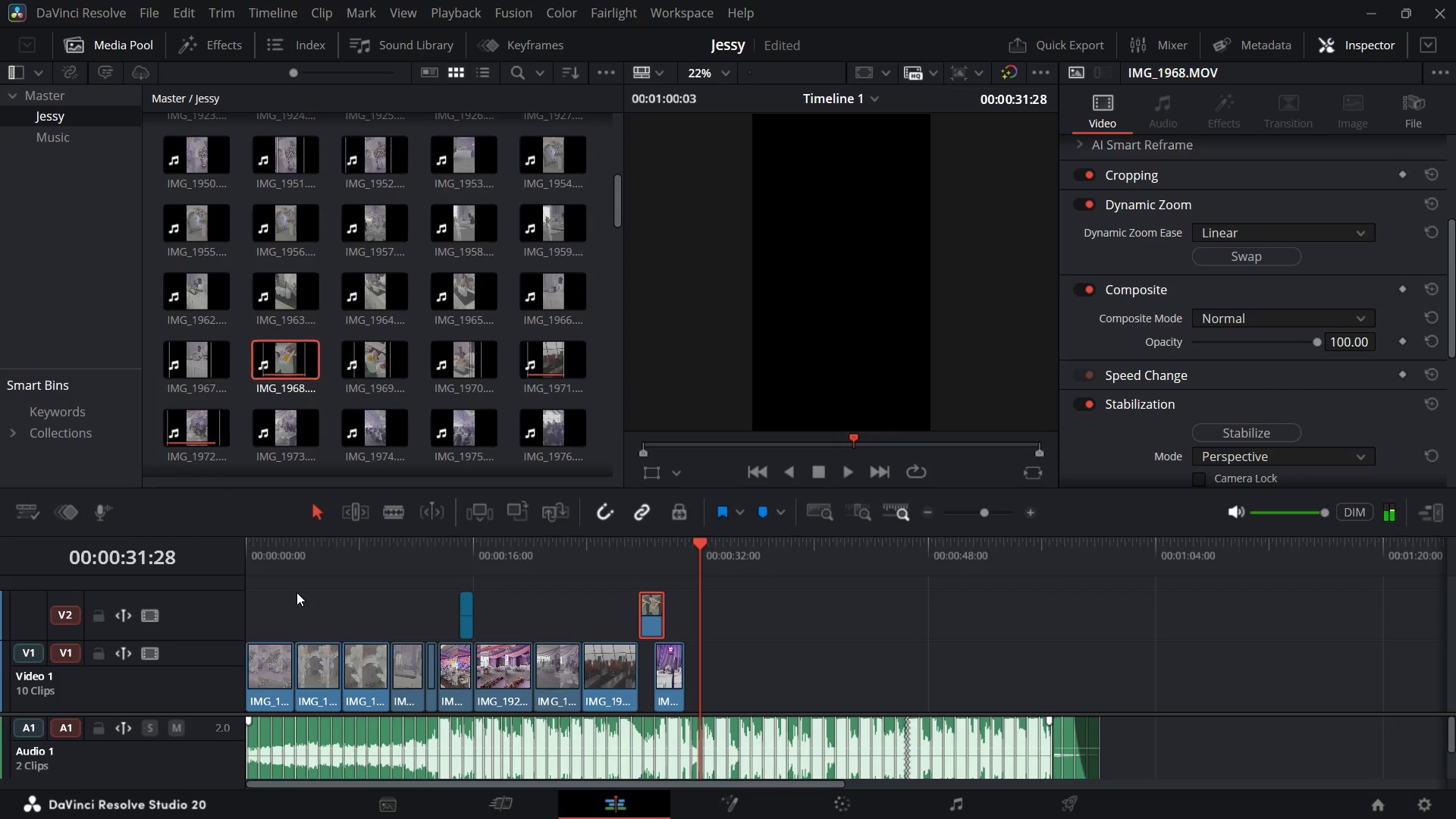 
key(Space)
 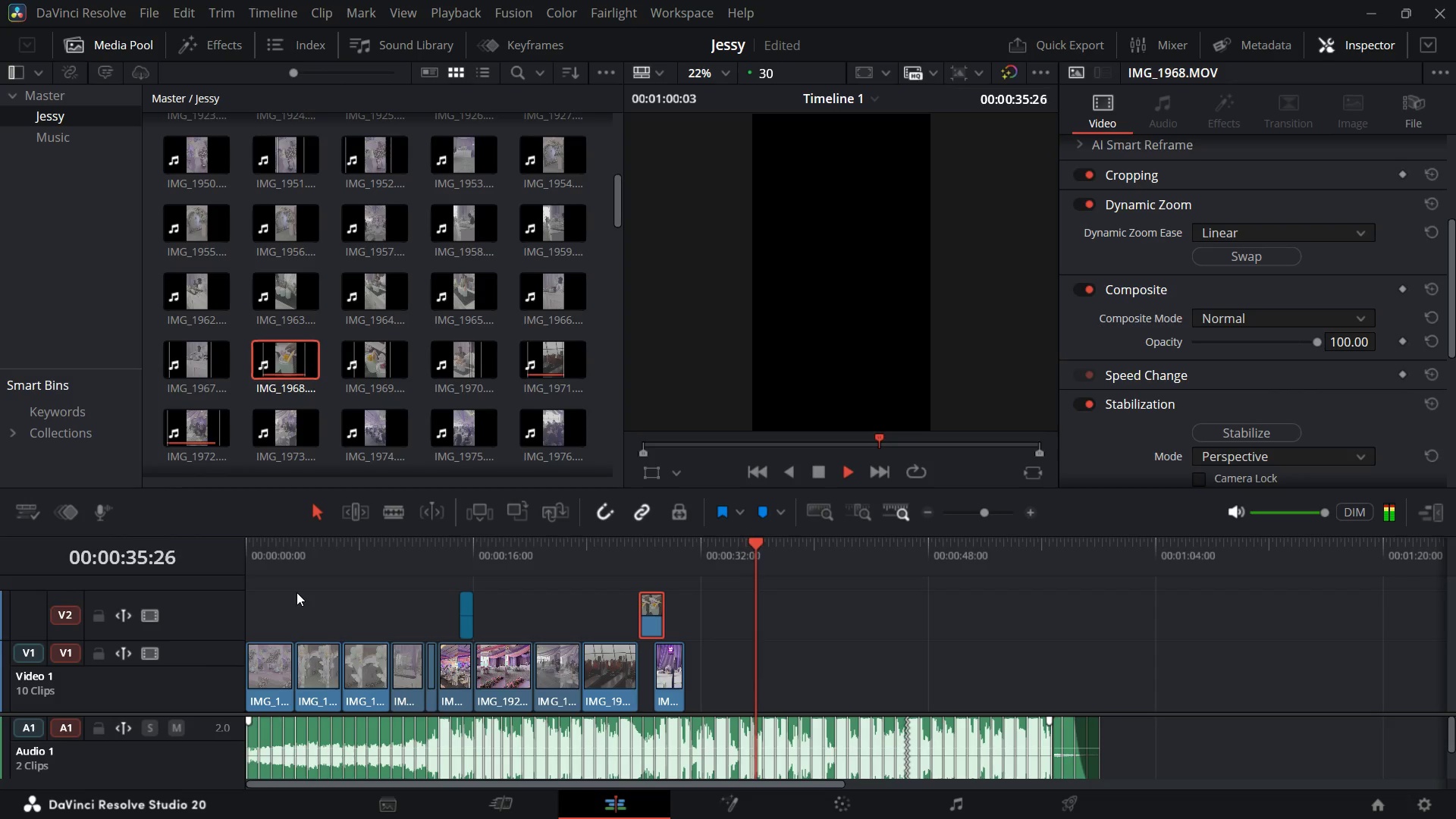 
wait(9.08)
 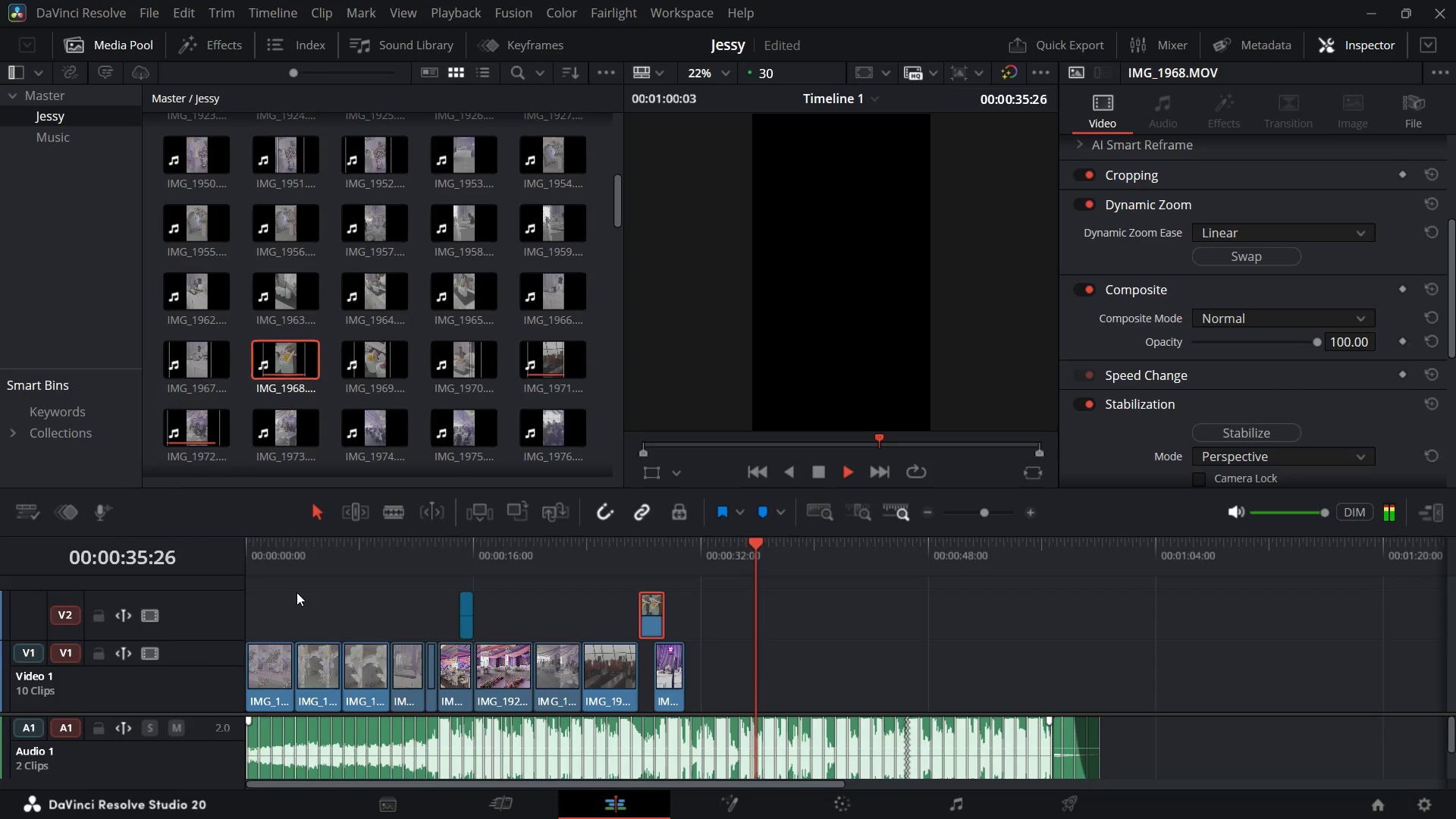 
key(Space)
 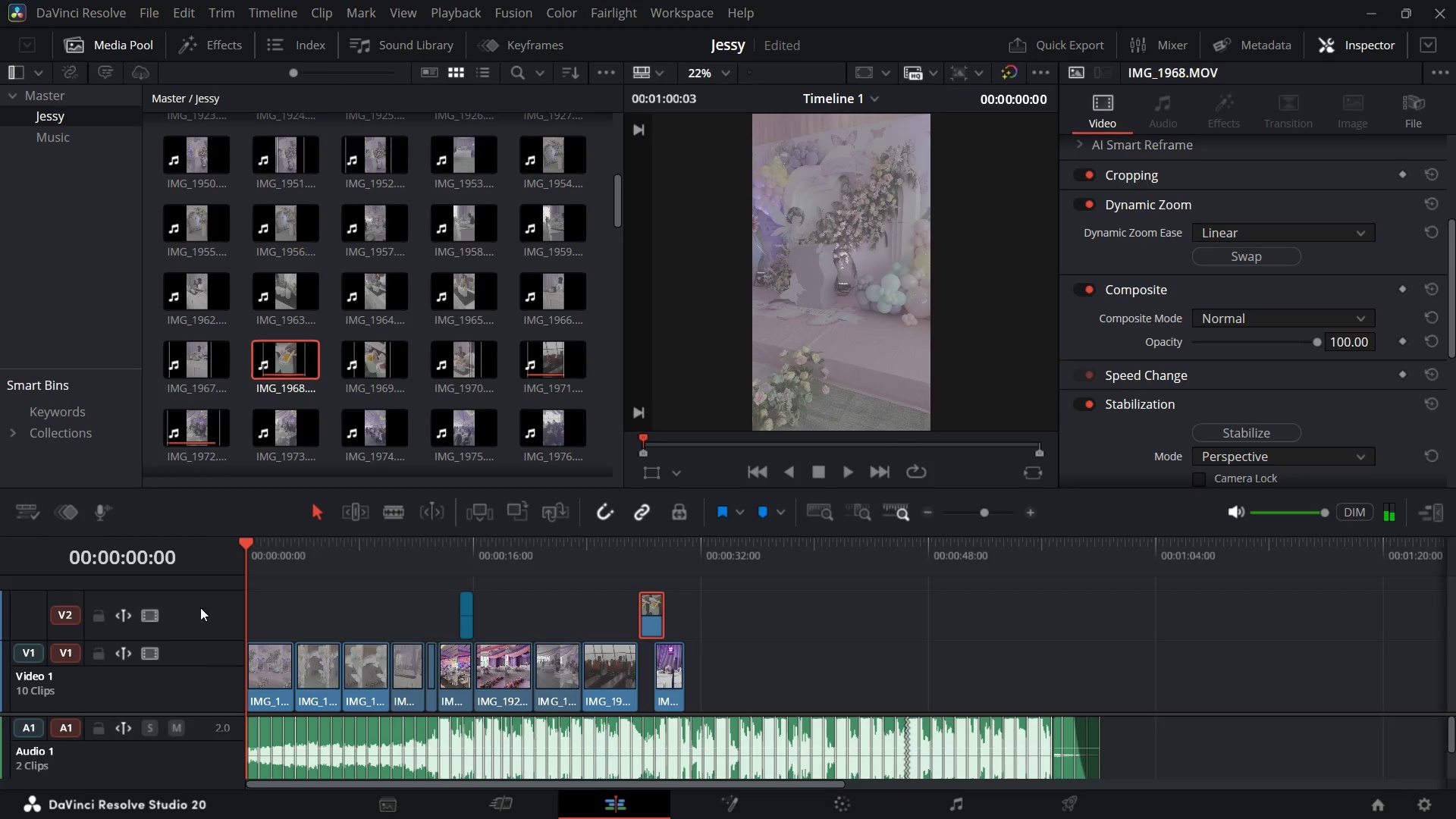 
key(Space)
 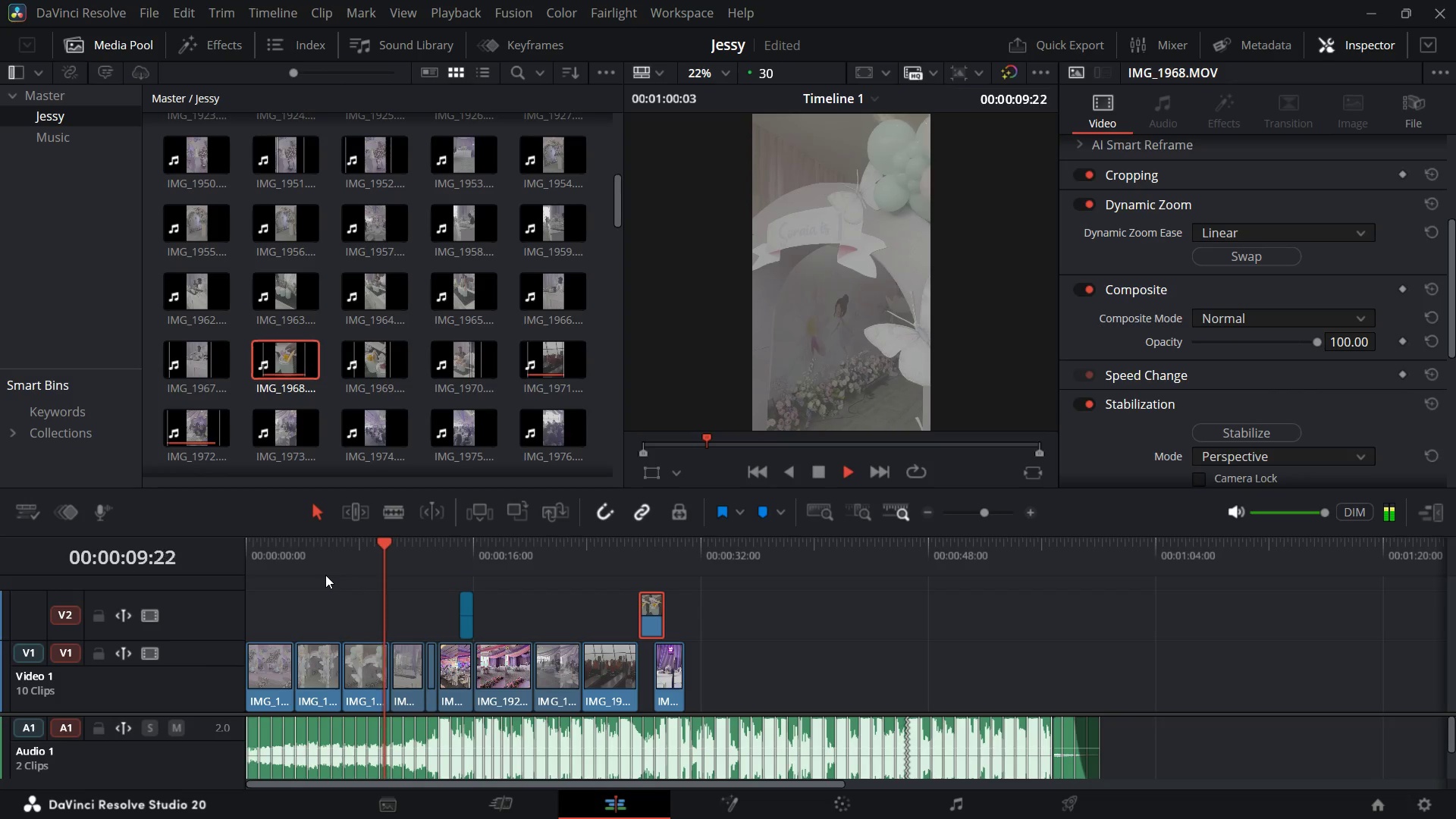 
wait(14.82)
 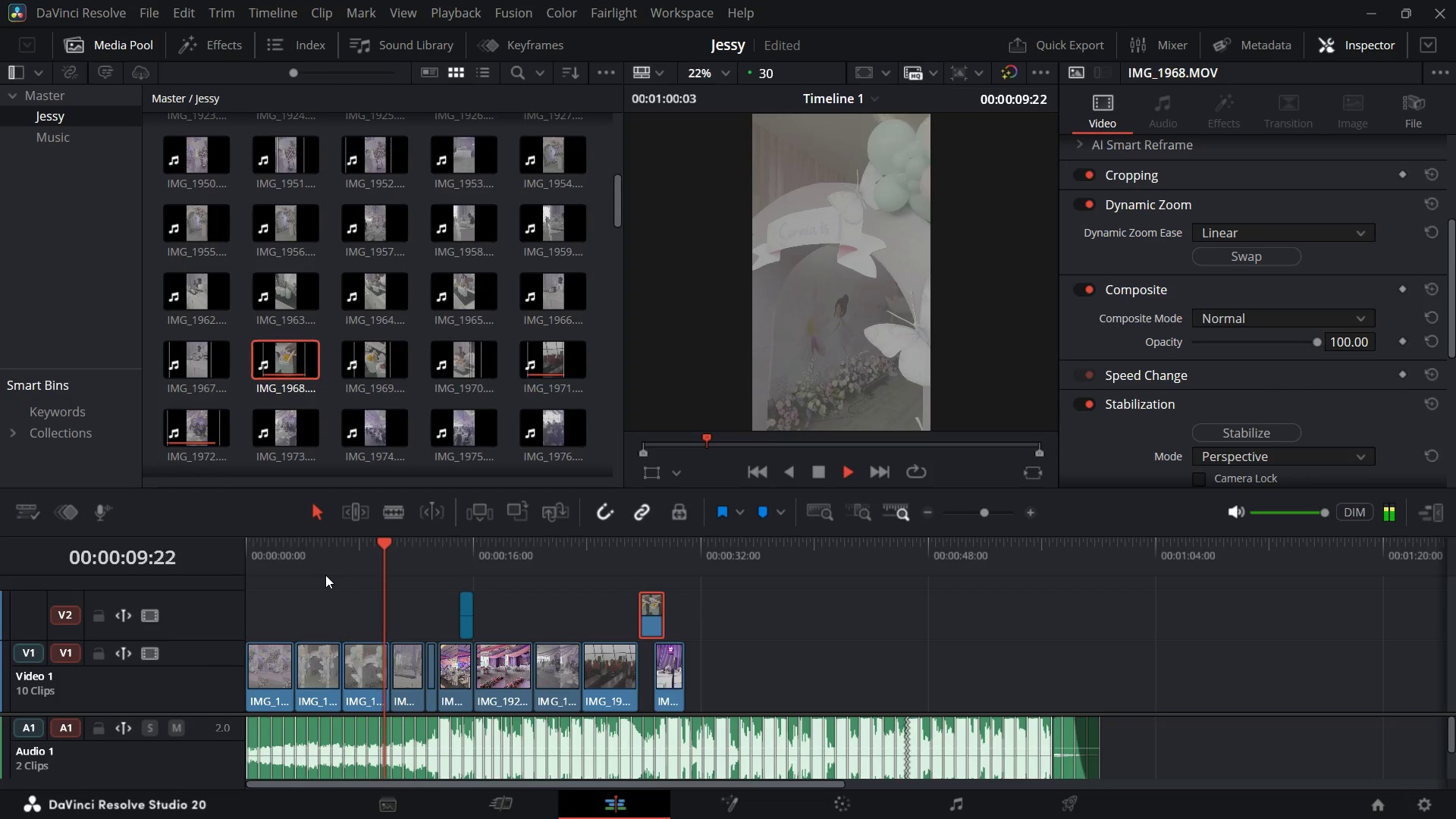 
key(Space)
 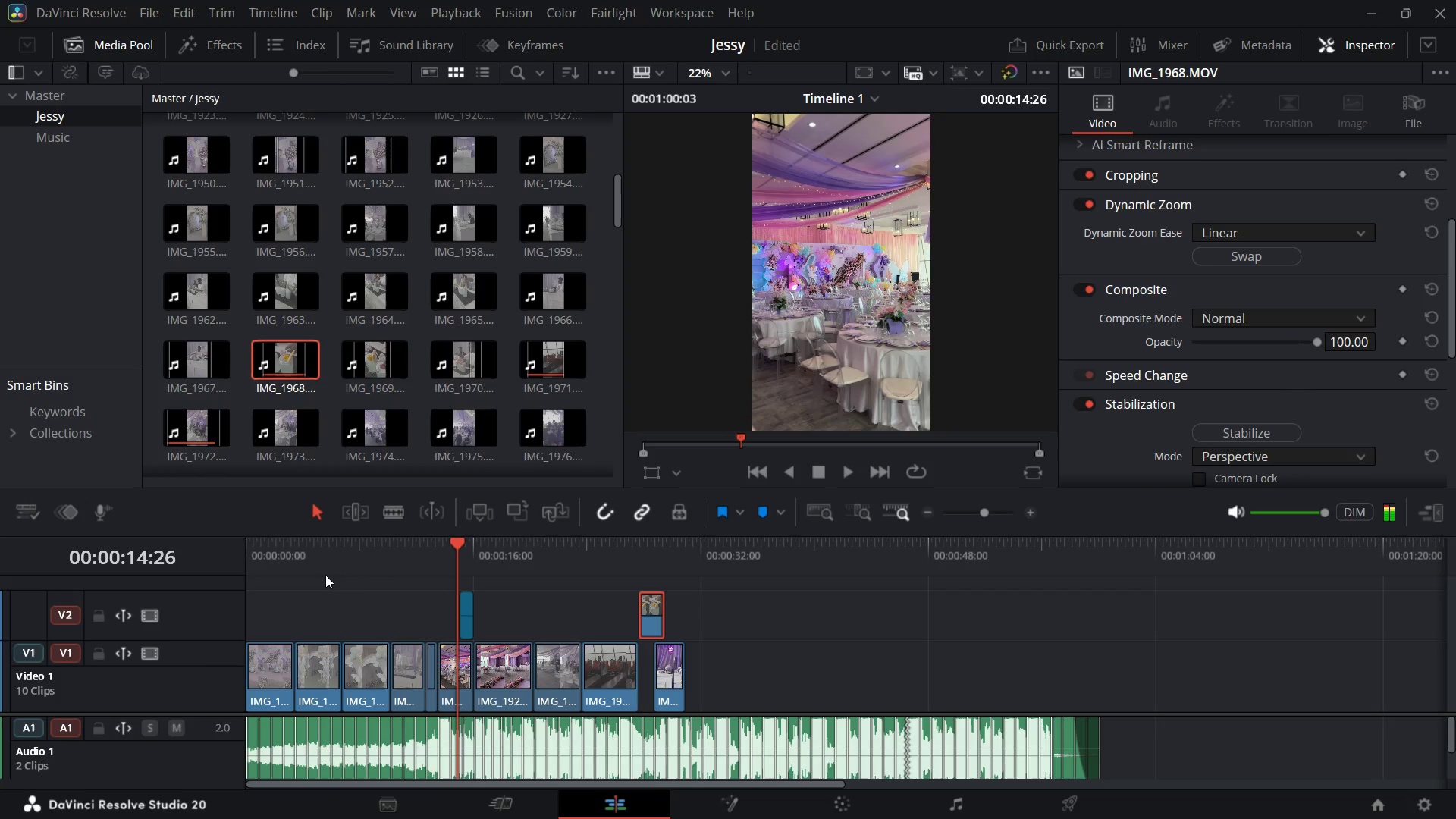 
key(Space)
 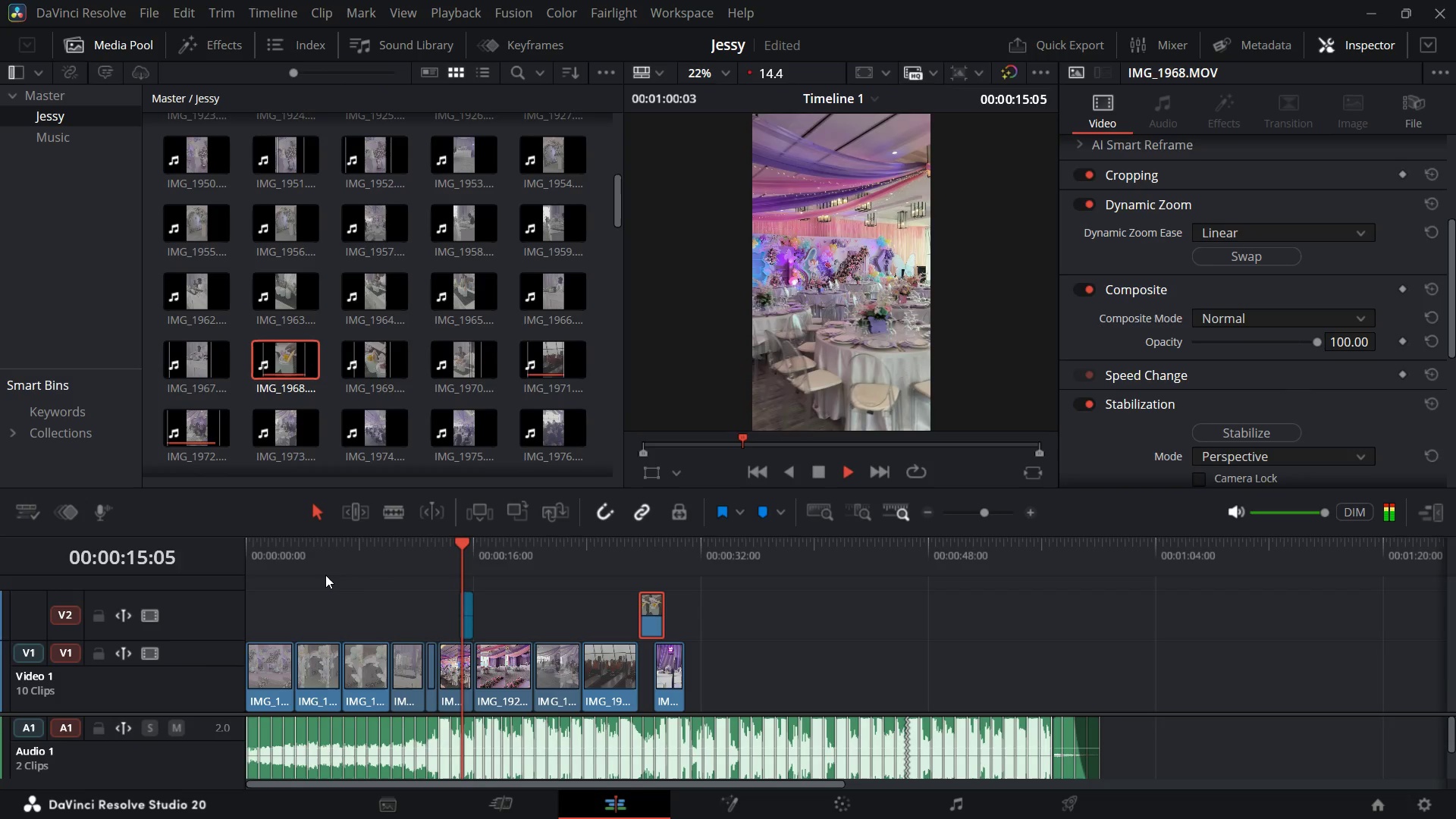 
key(Space)
 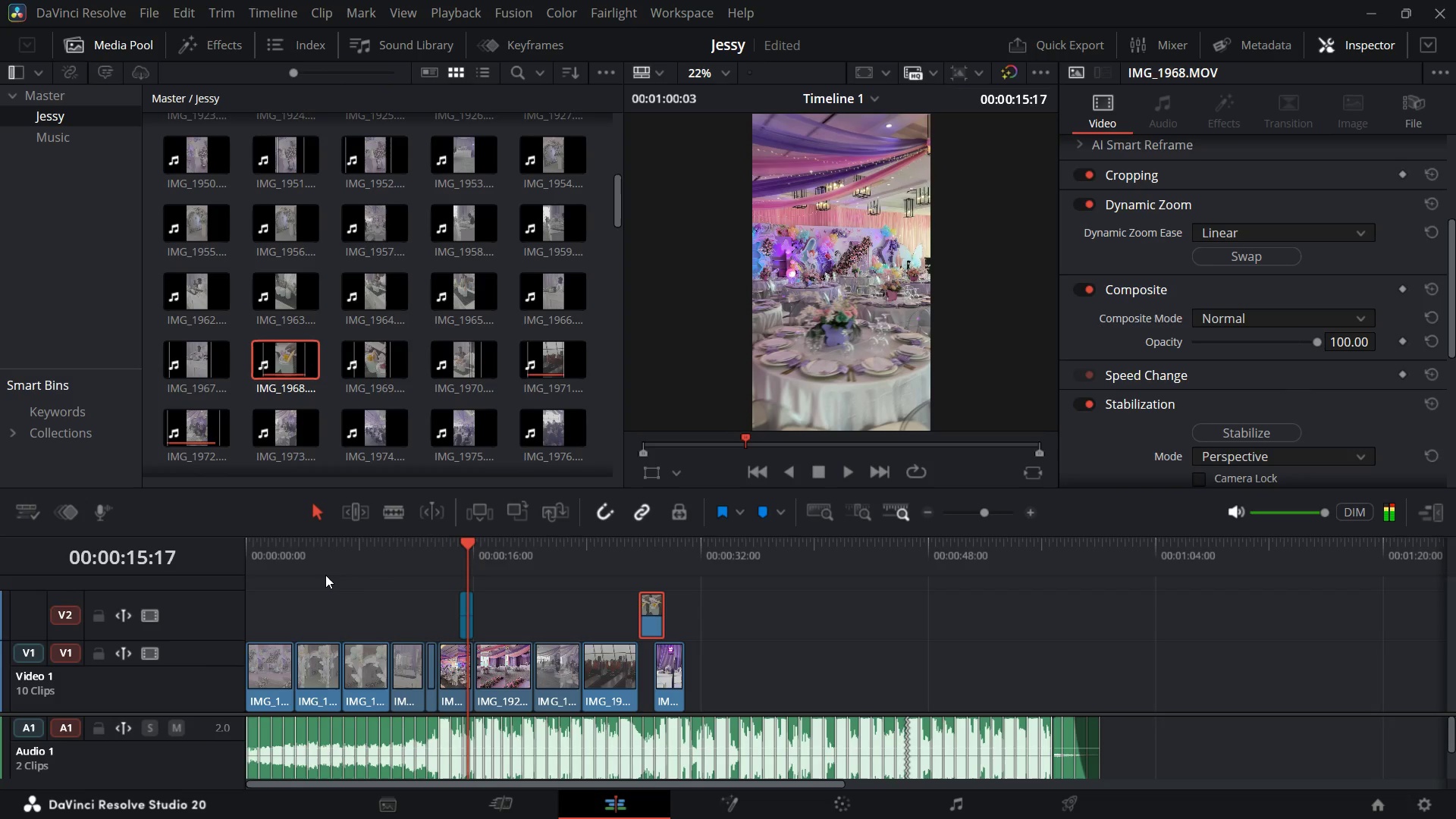 
key(Space)
 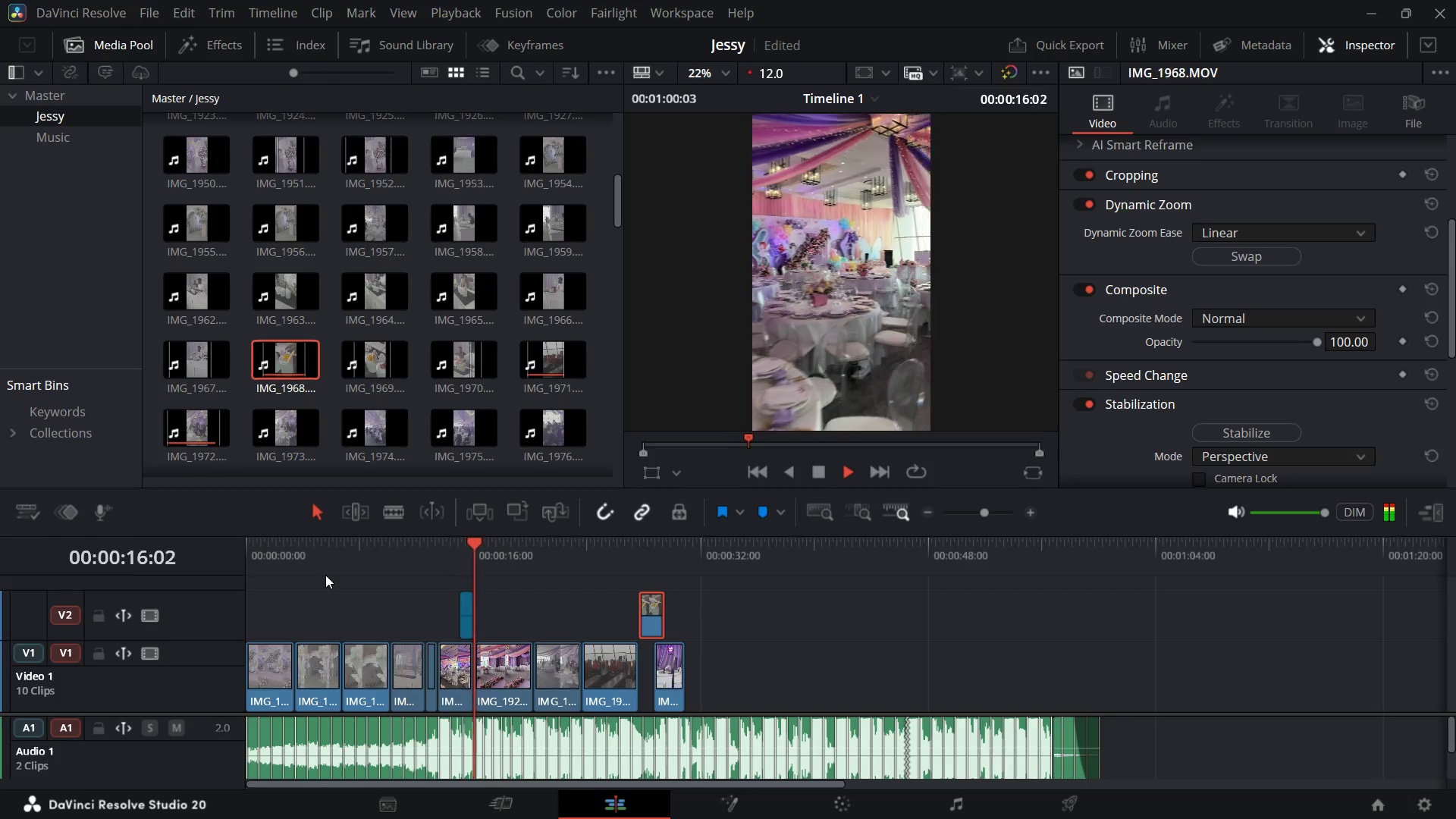 
key(Space)
 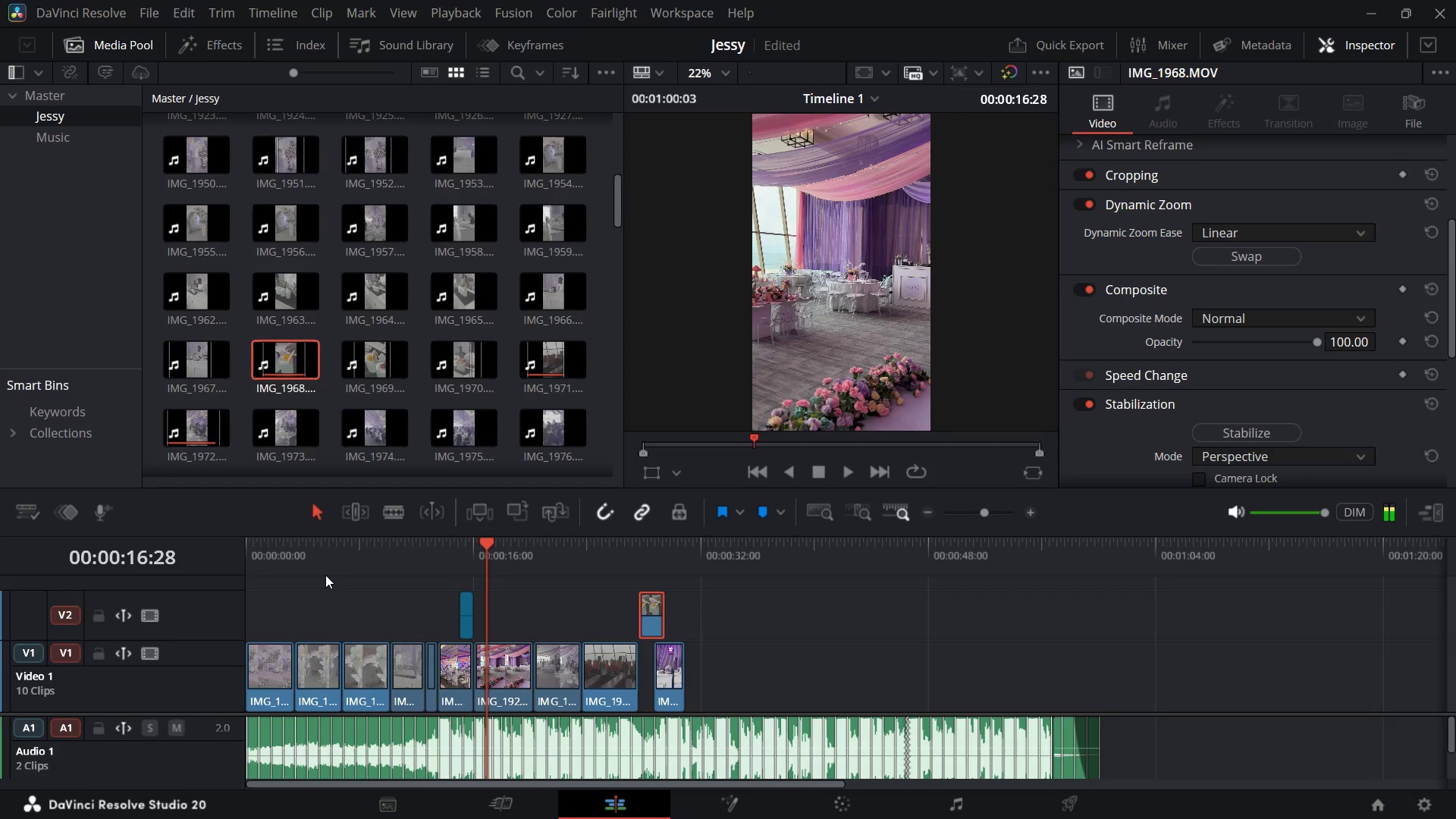 
key(Space)
 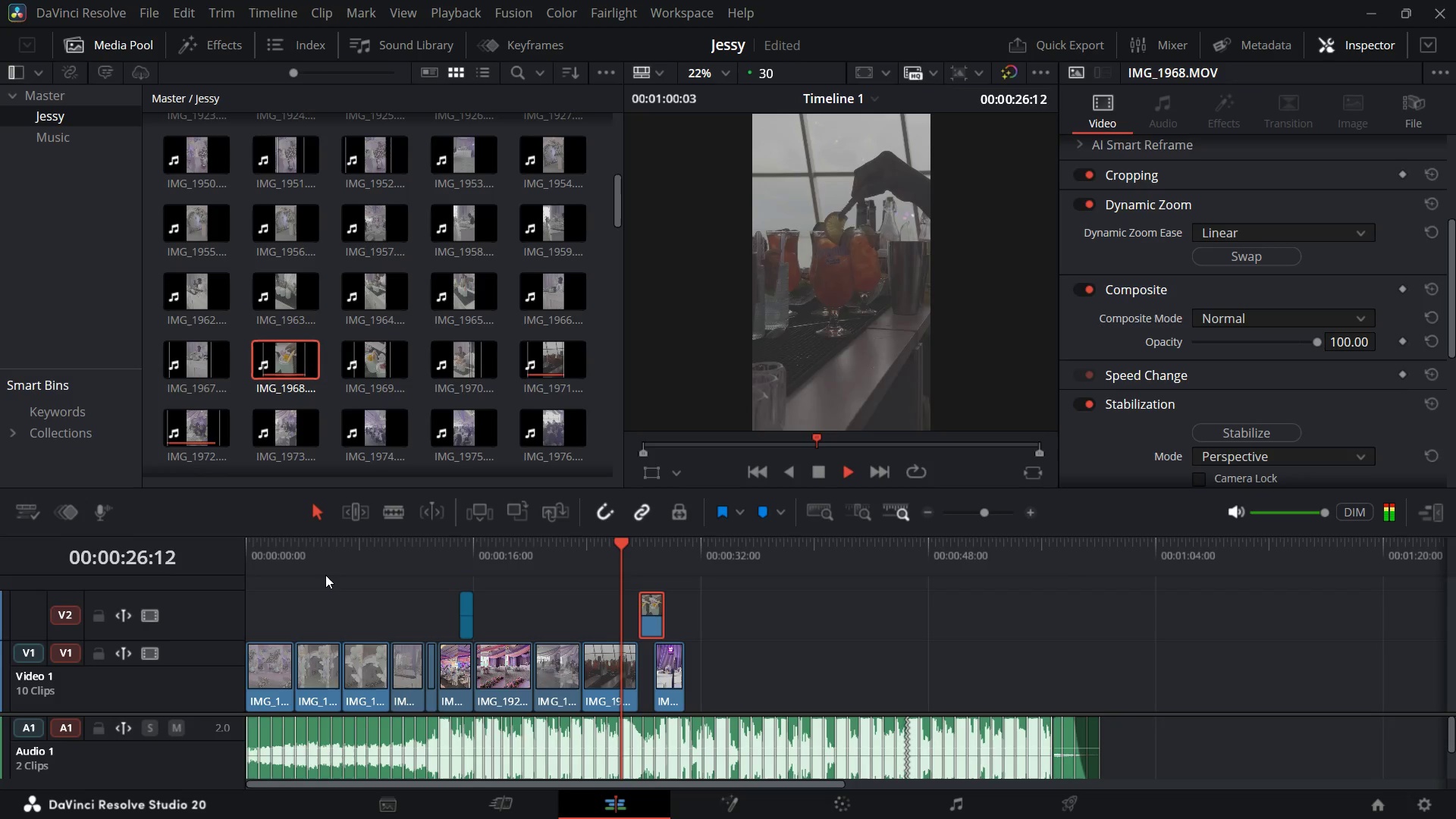 
wait(14.56)
 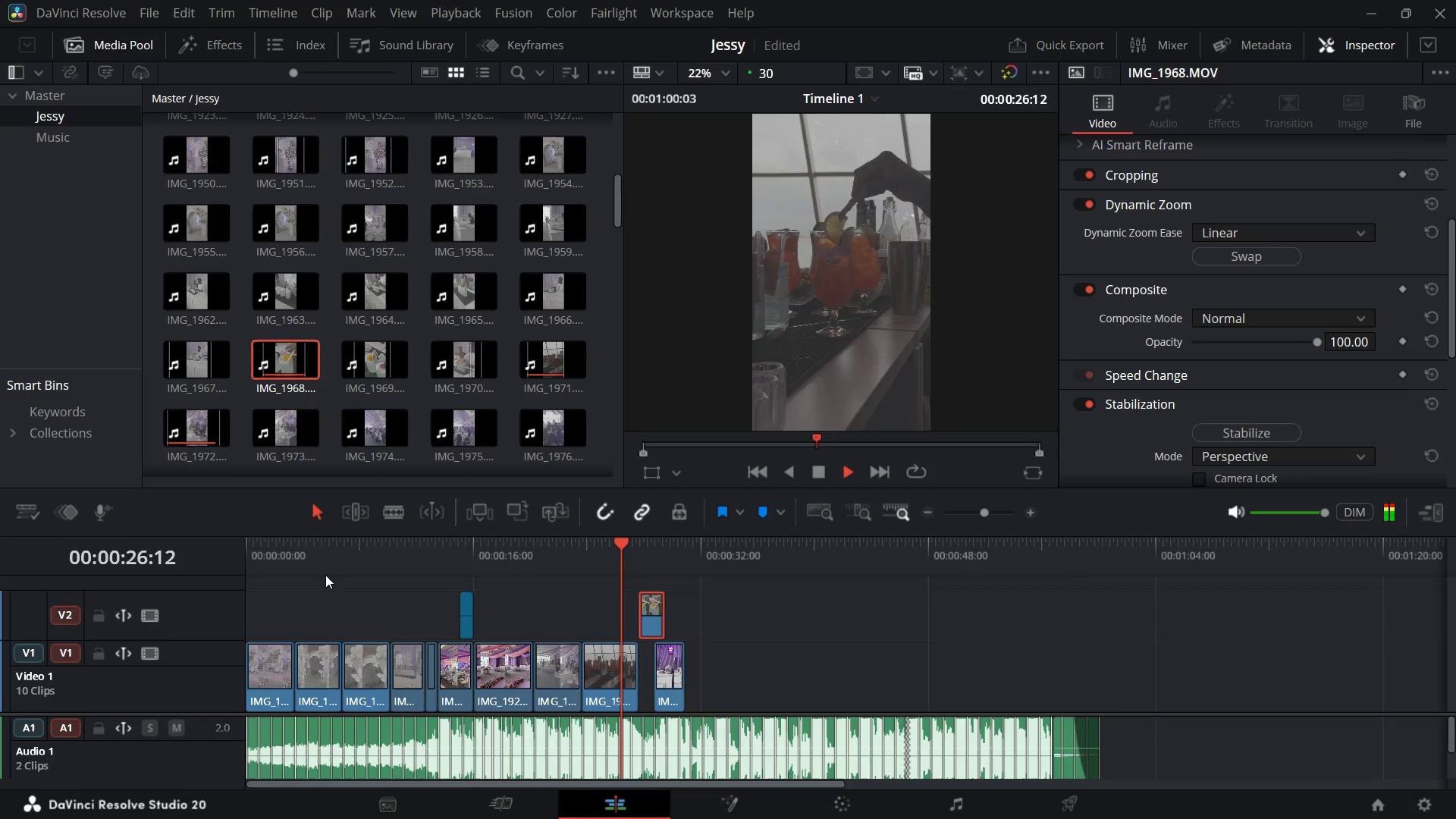 
key(Space)
 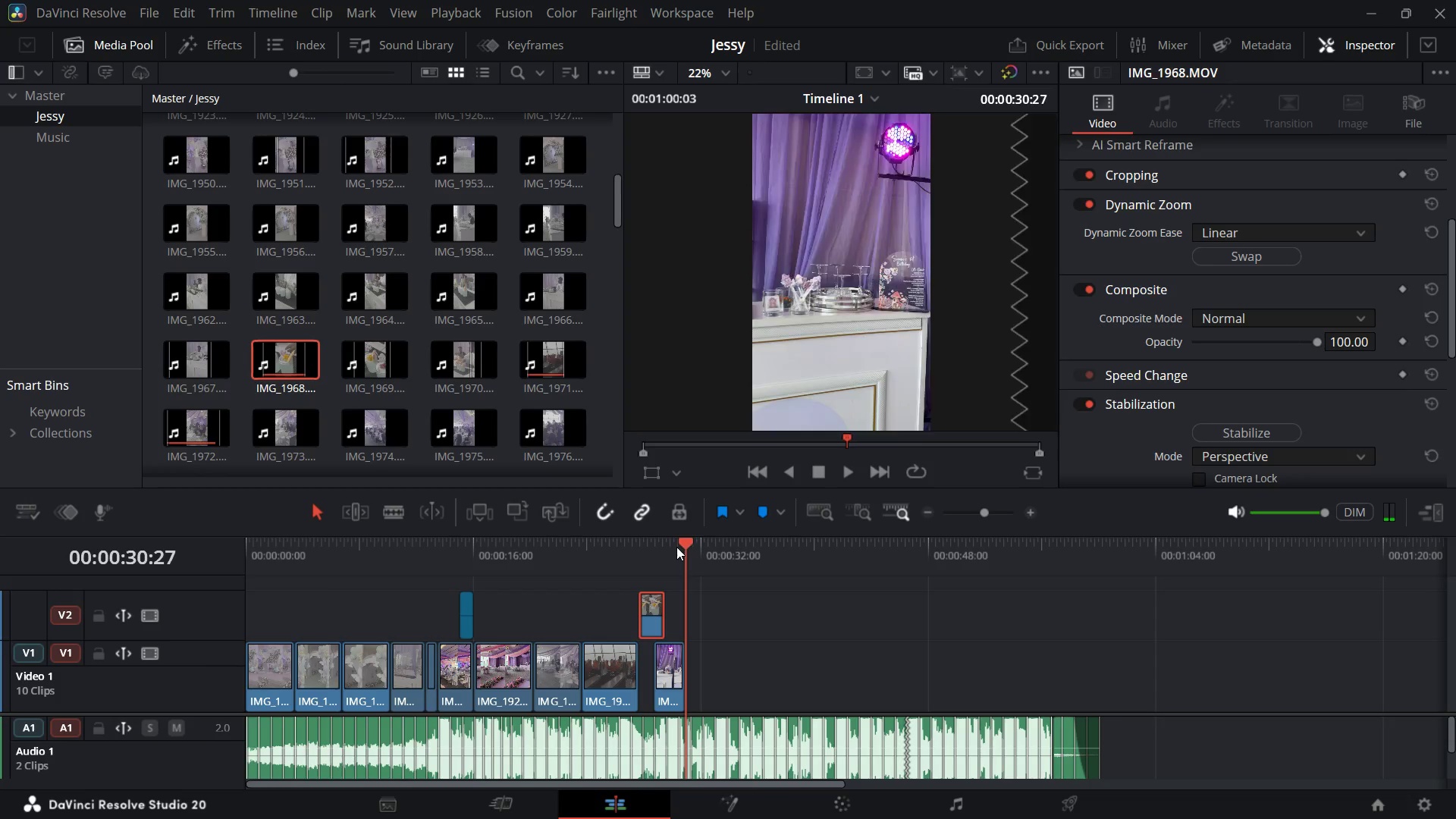 
key(Space)
 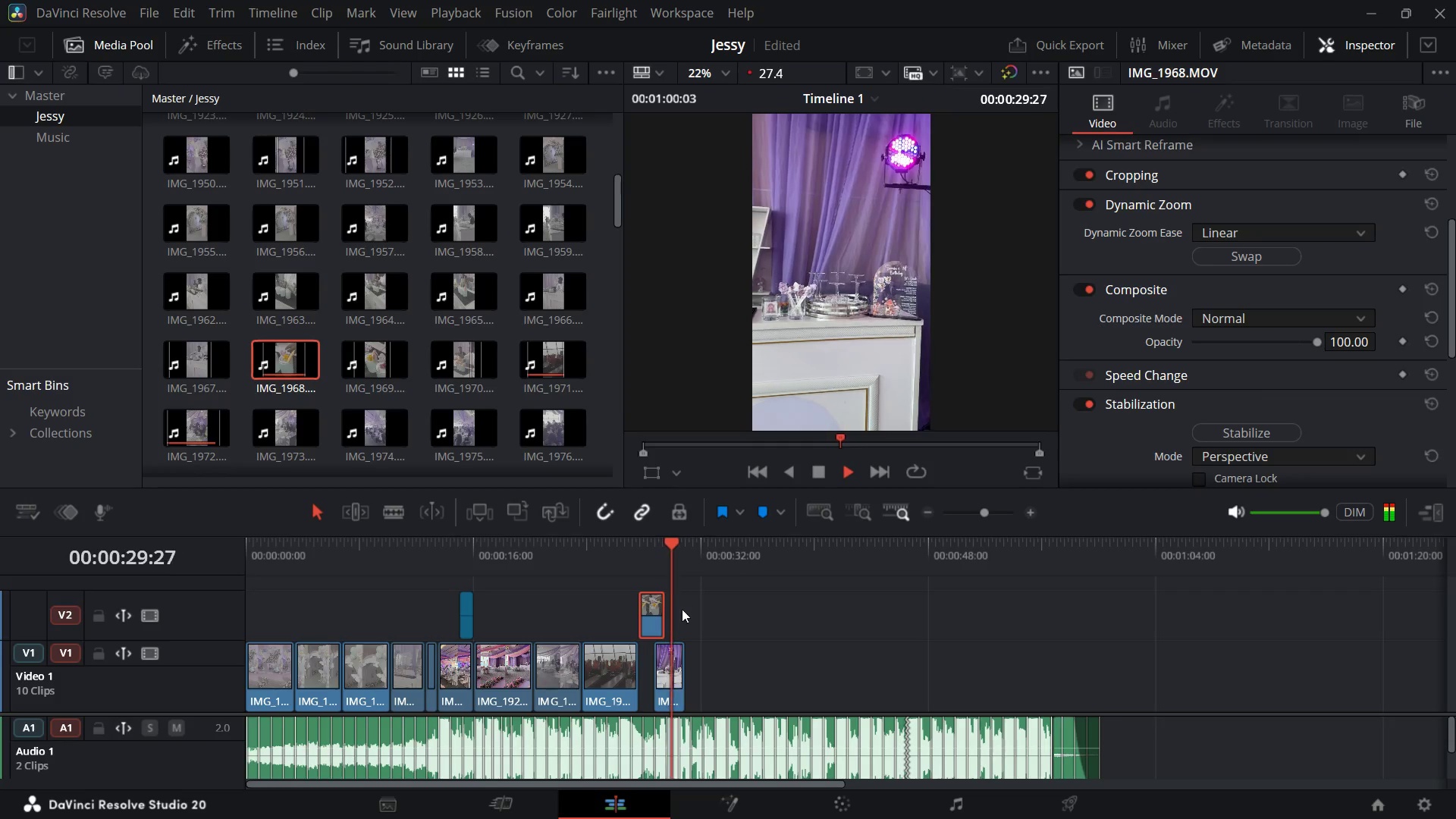 
key(Space)
 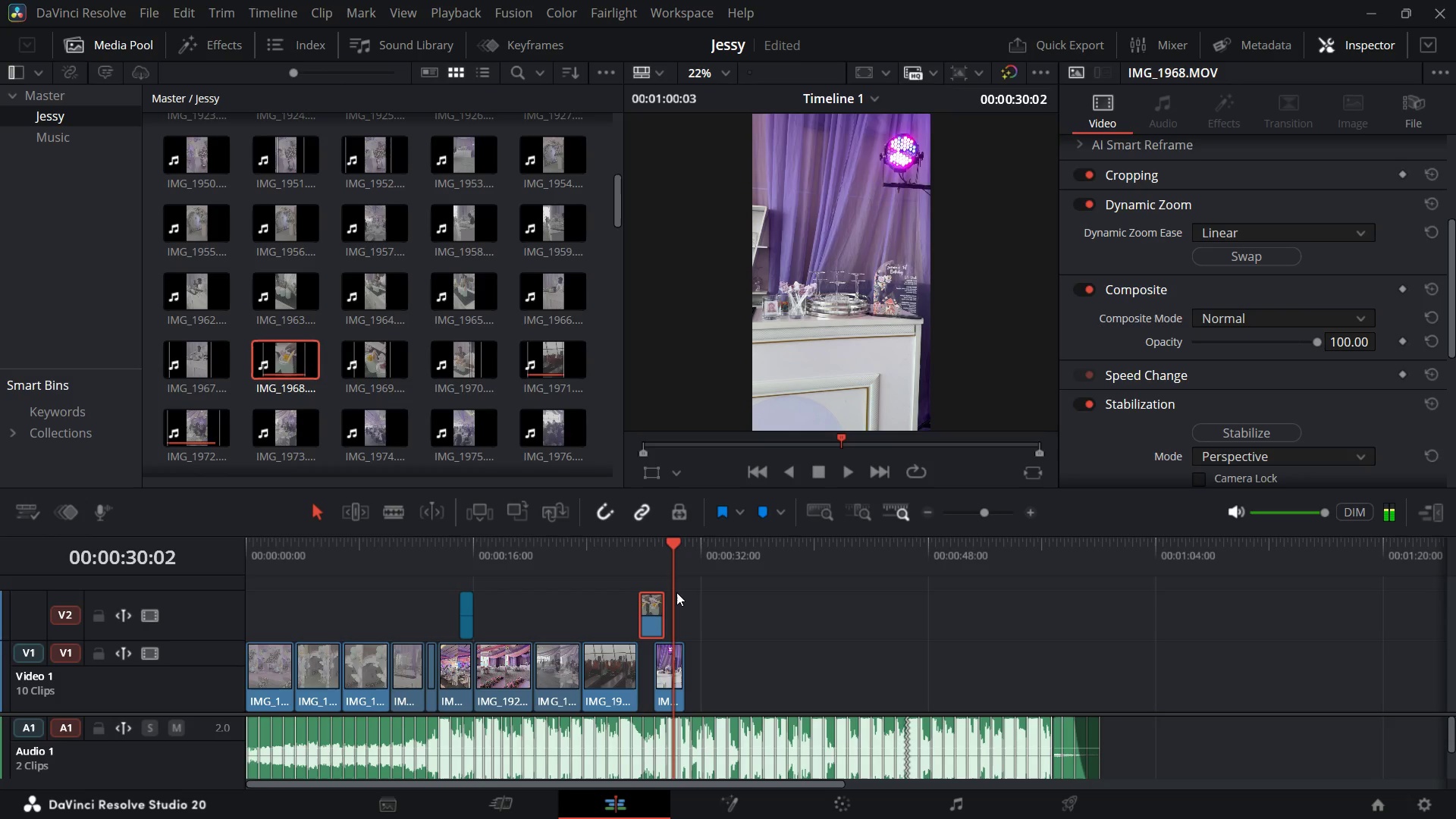 
key(Control+Equal)
 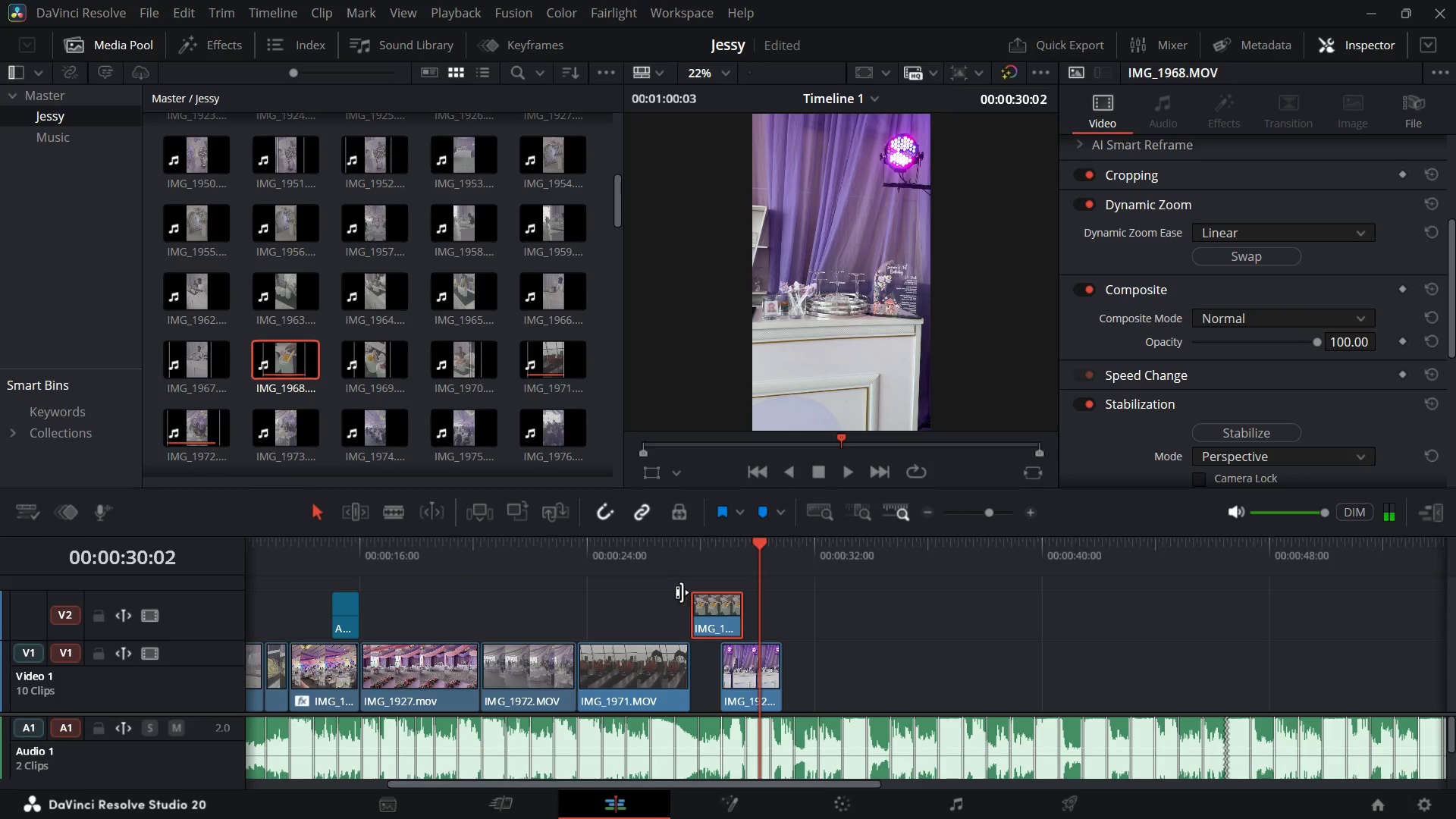 
key(Control+Equal)
 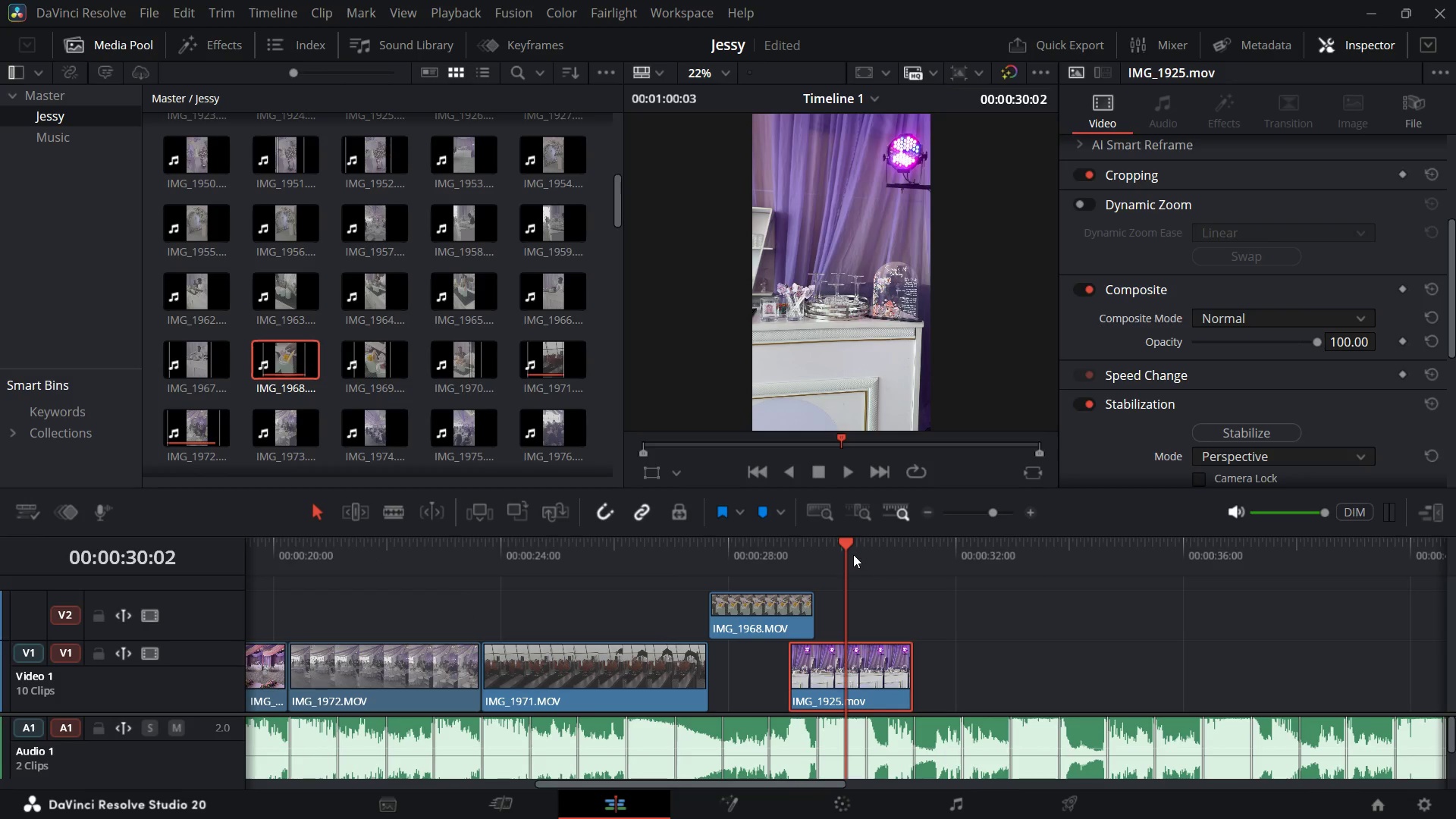 
key(Space)
 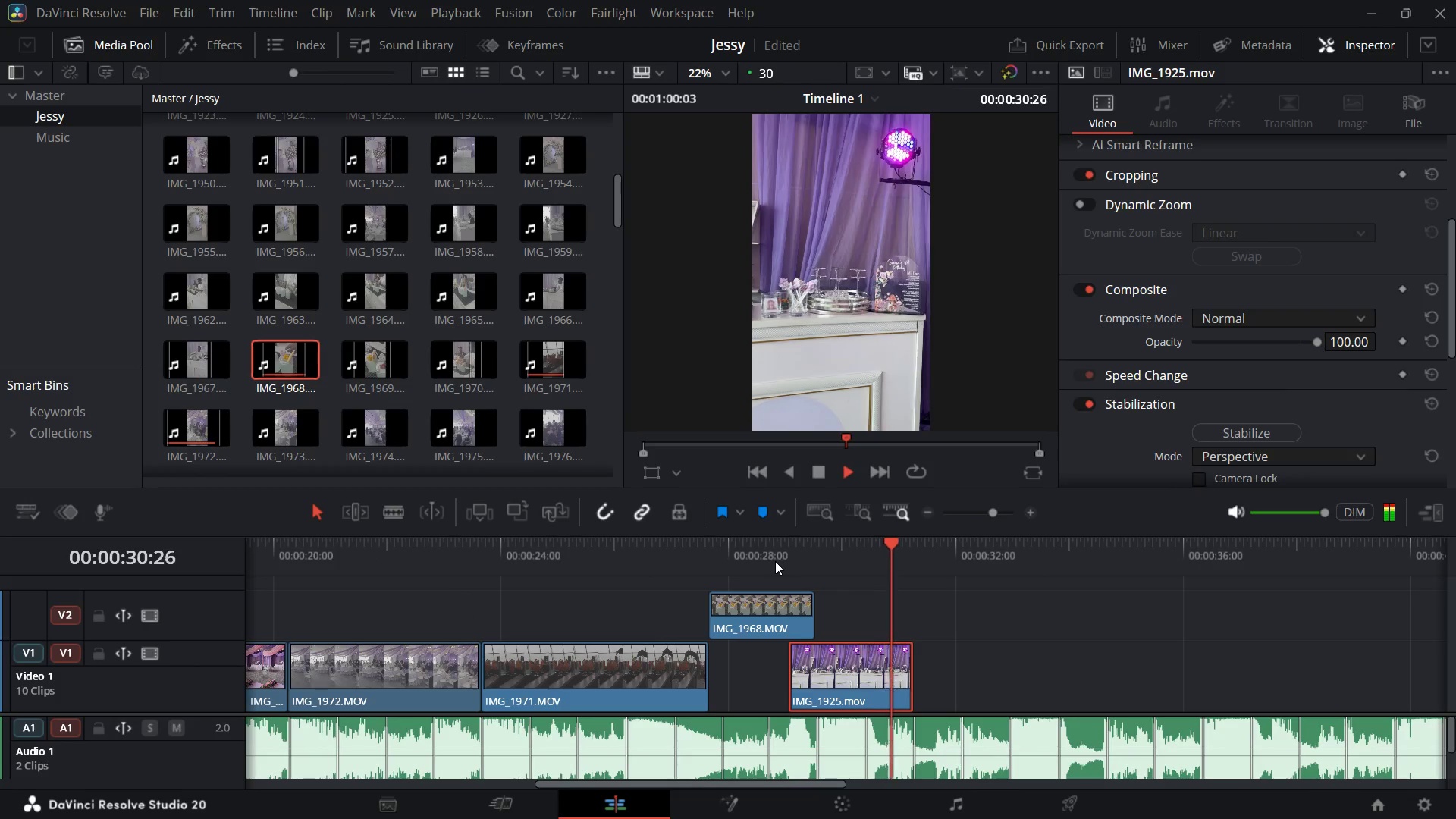 
key(Space)
 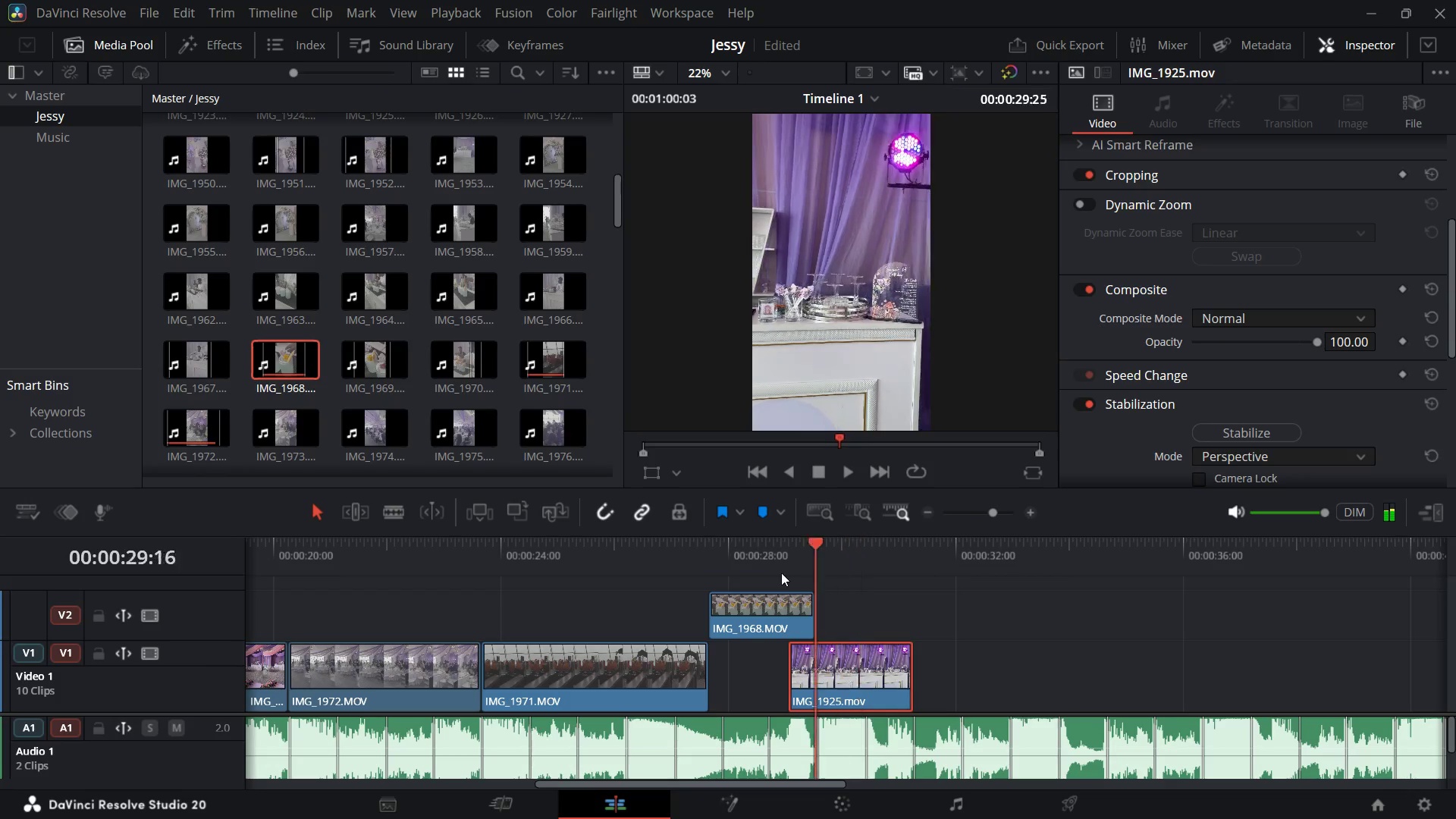 
key(Space)
 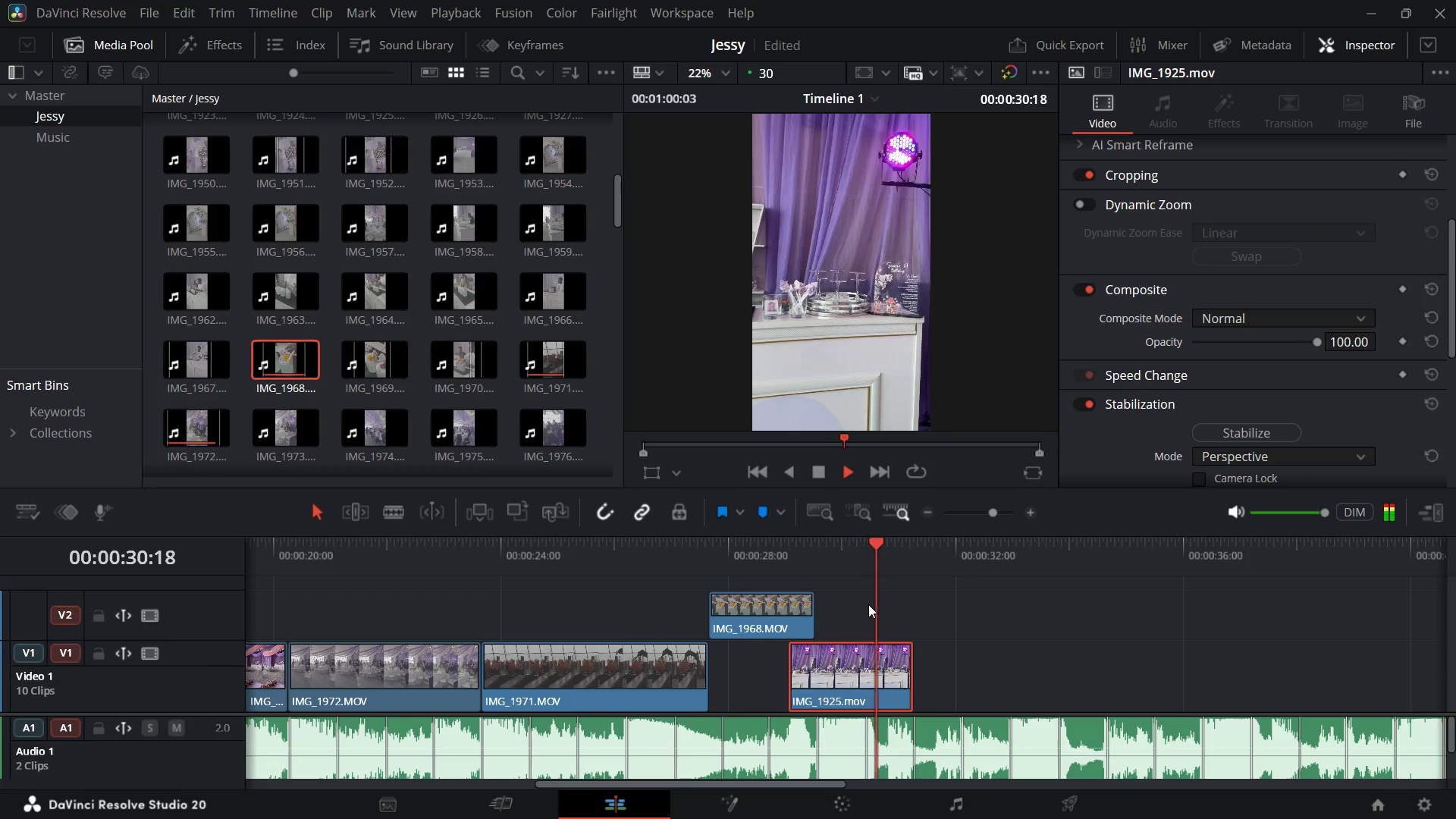 
key(Space)
 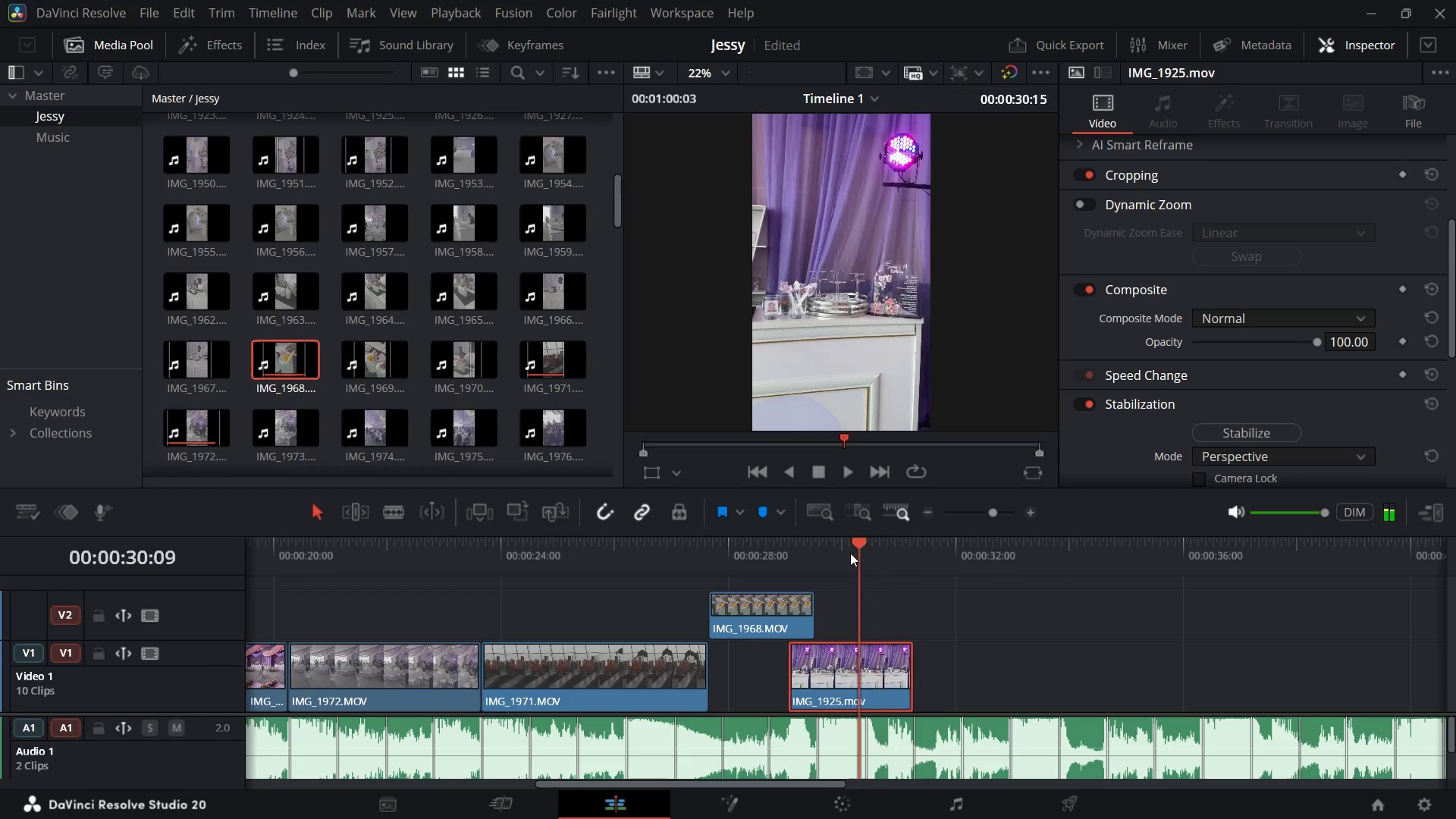 
key(Space)
 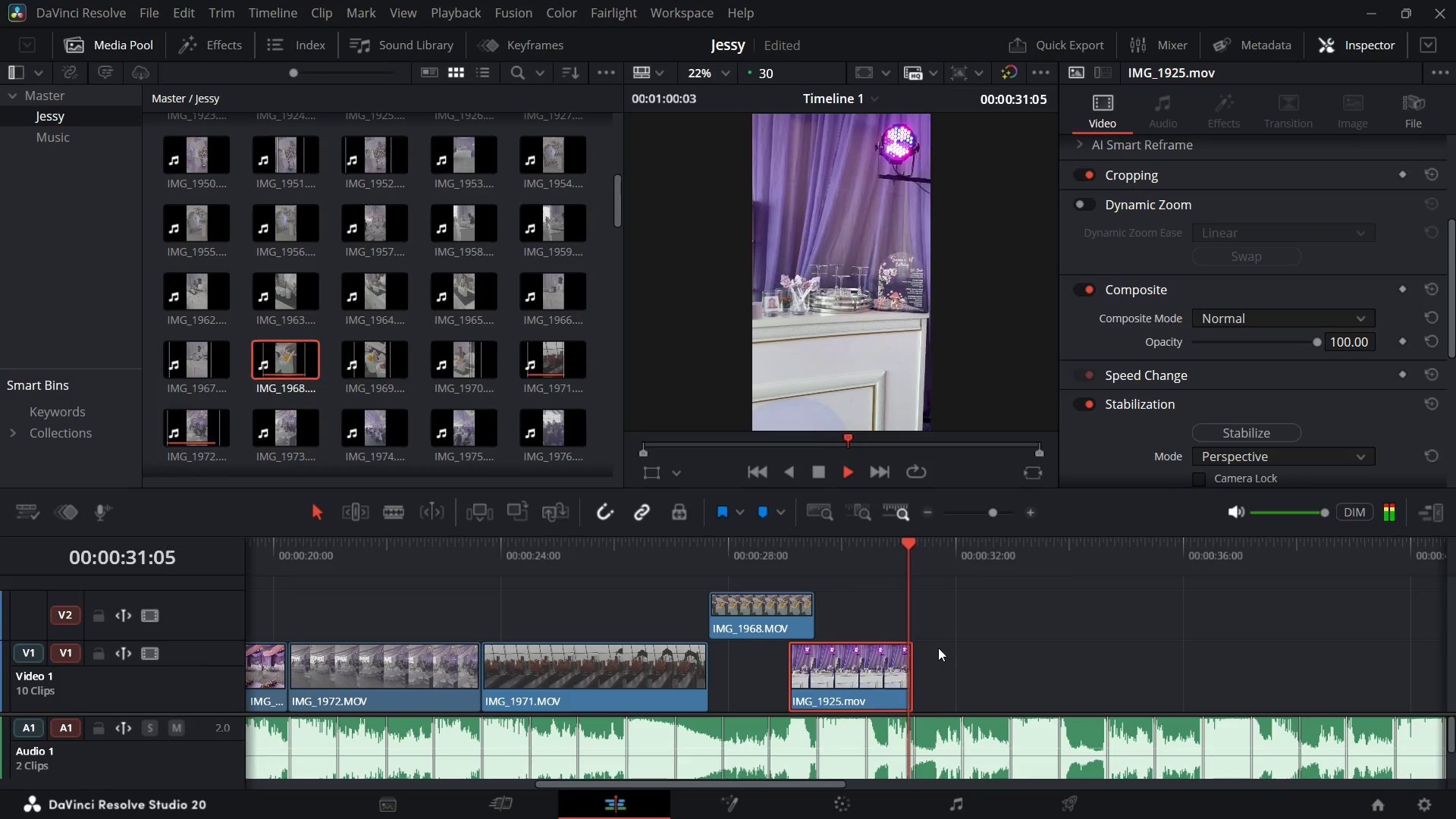 
key(Space)
 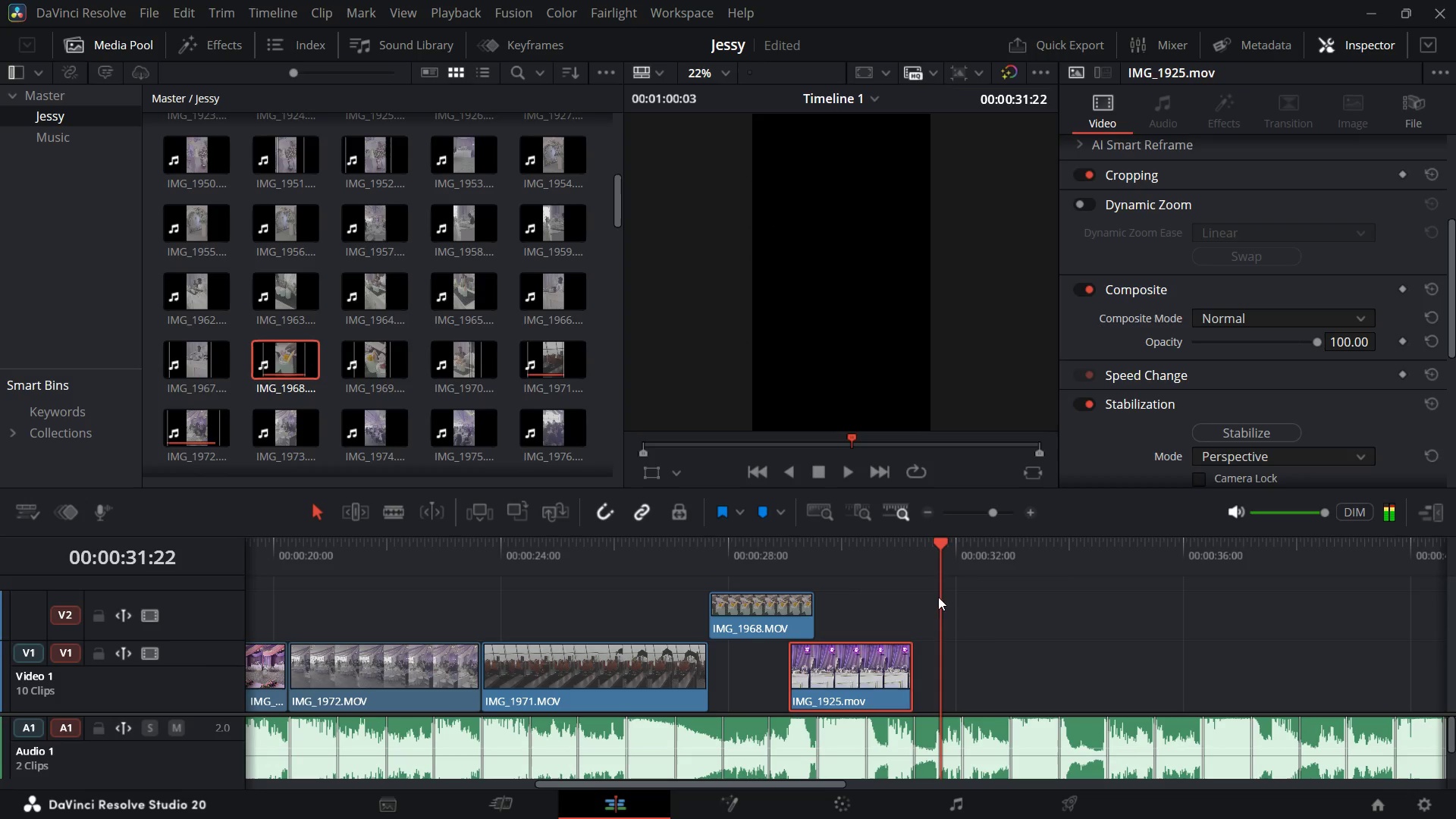 
key(Space)
 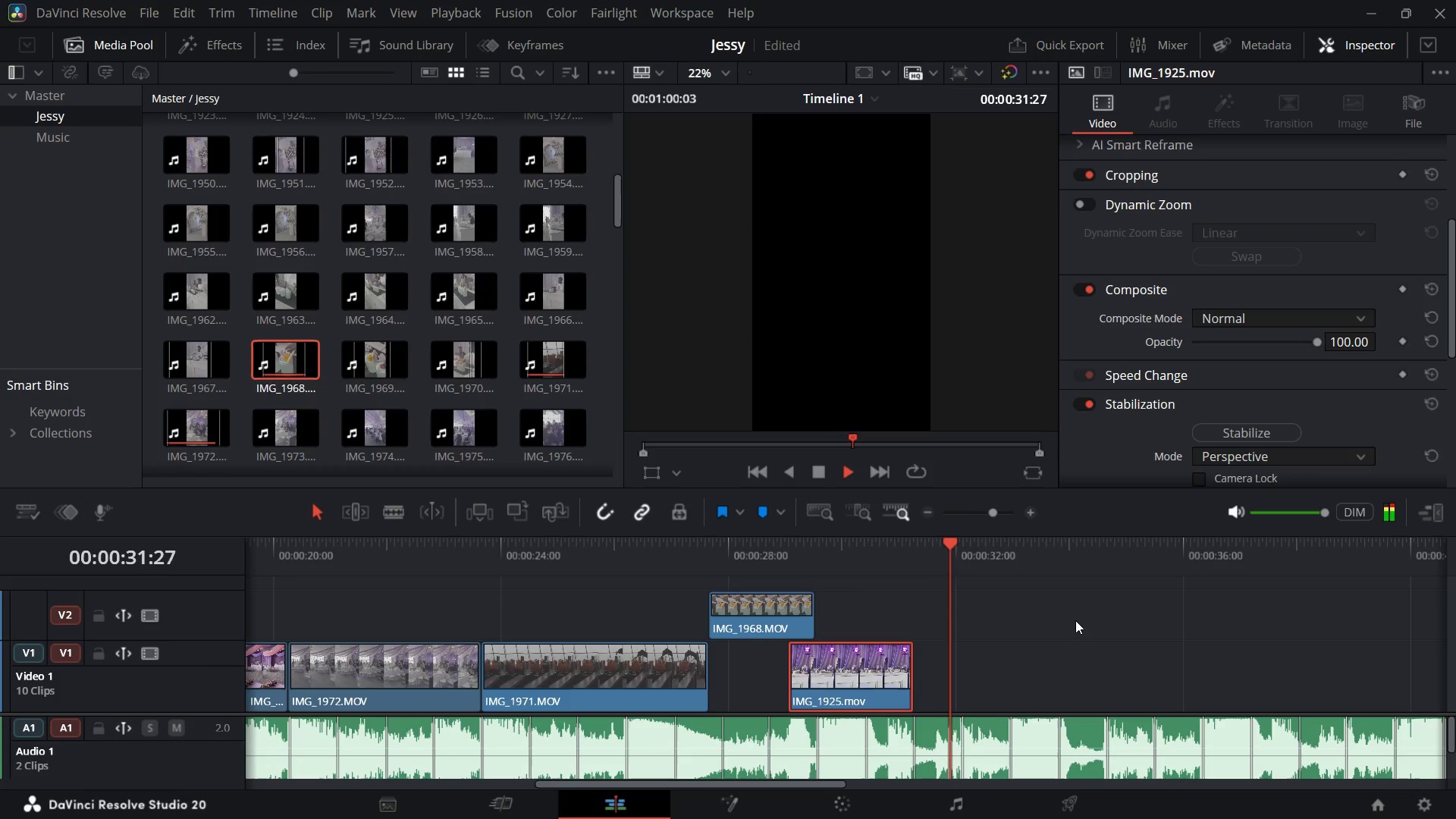 
key(Space)
 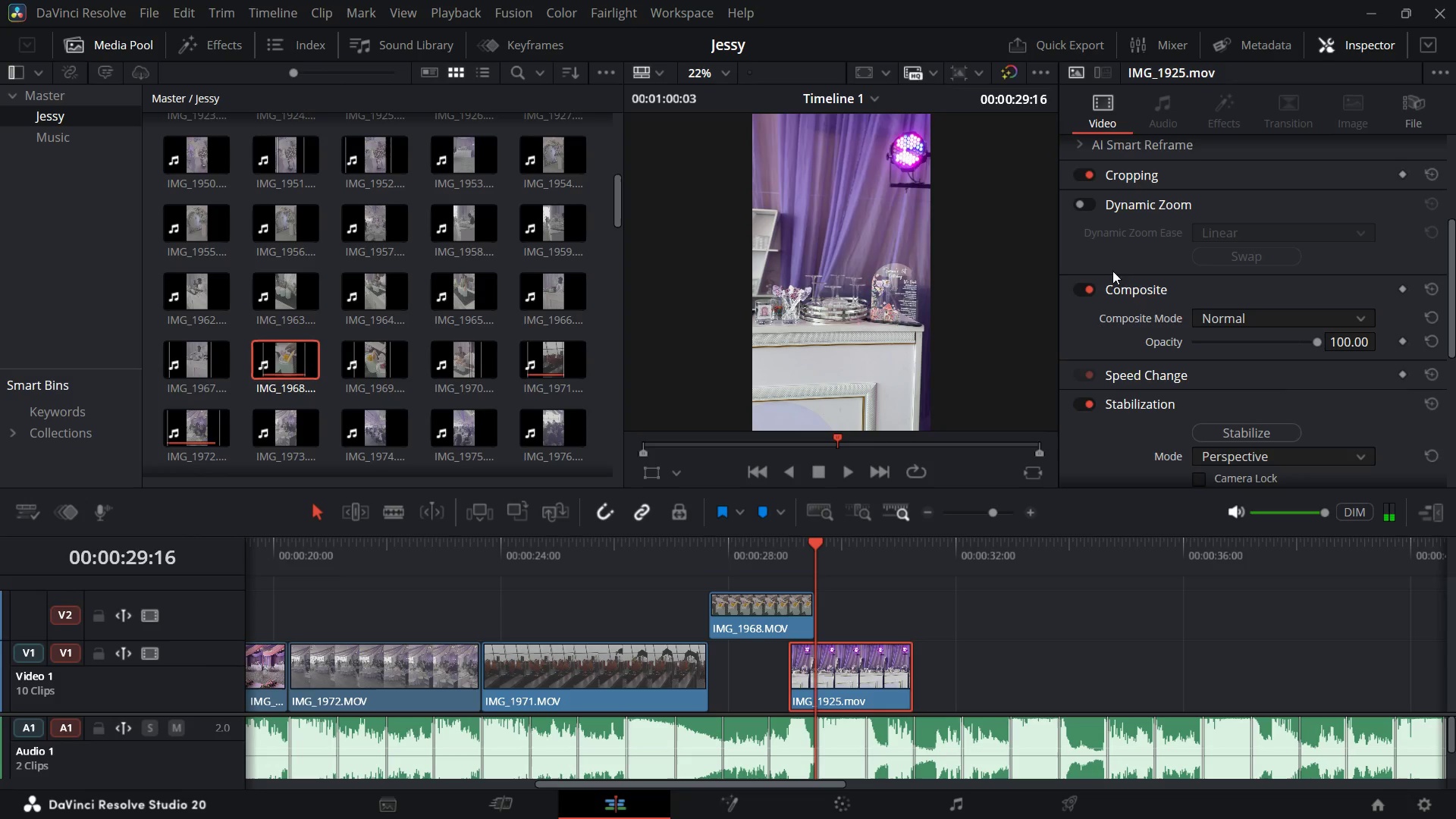 
left_click([1084, 207])
 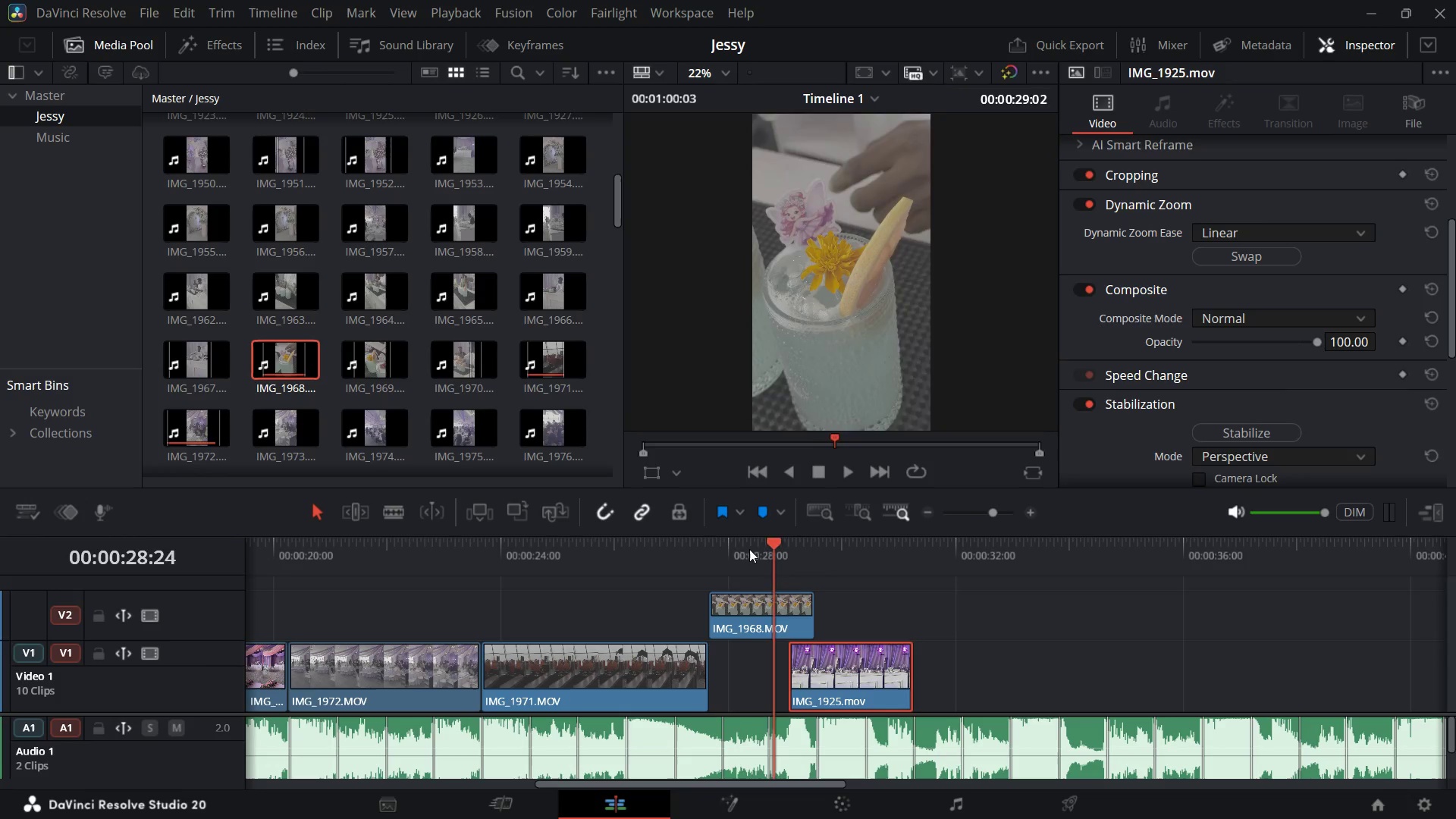 
key(Space)
 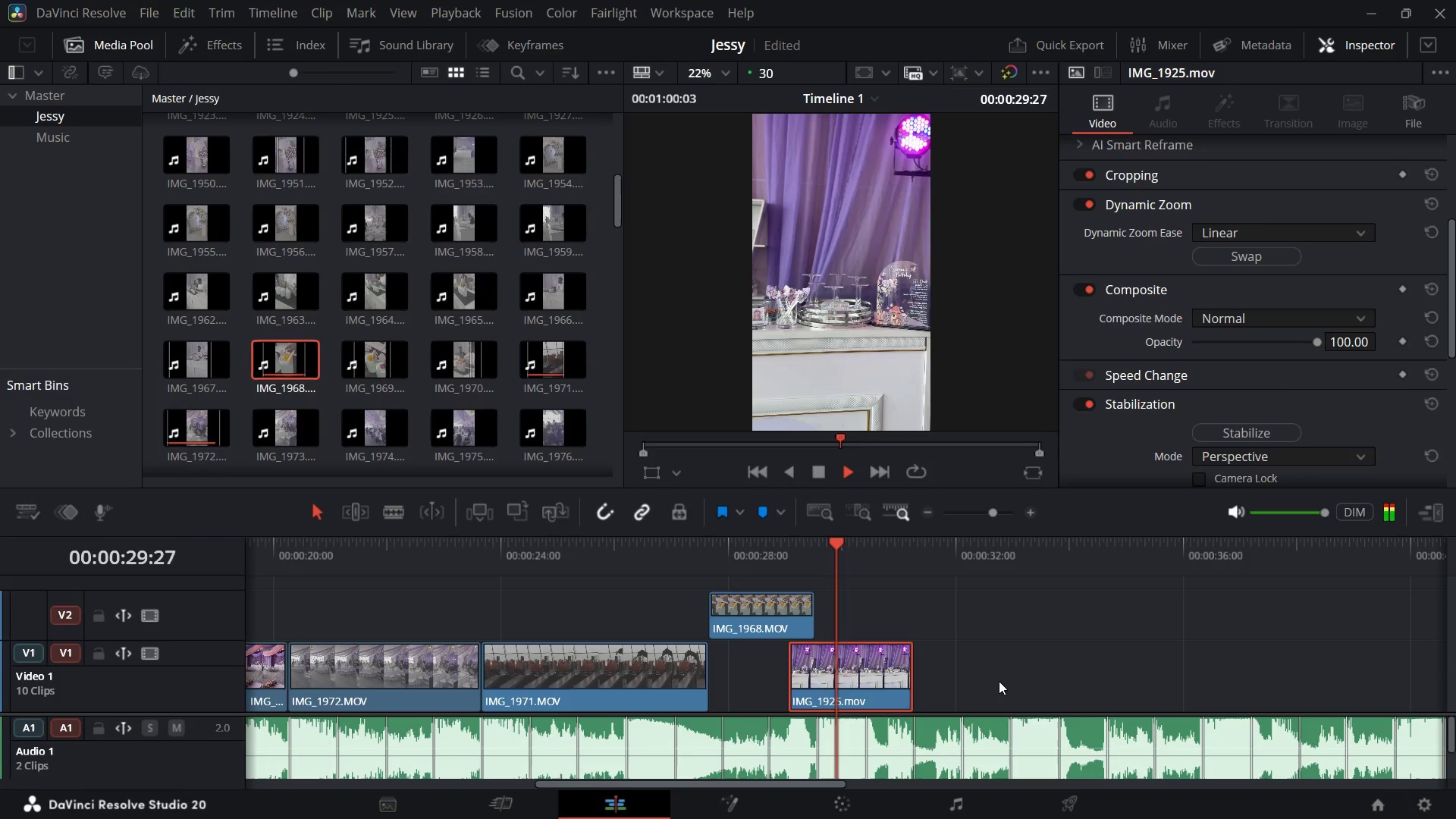 
key(Space)
 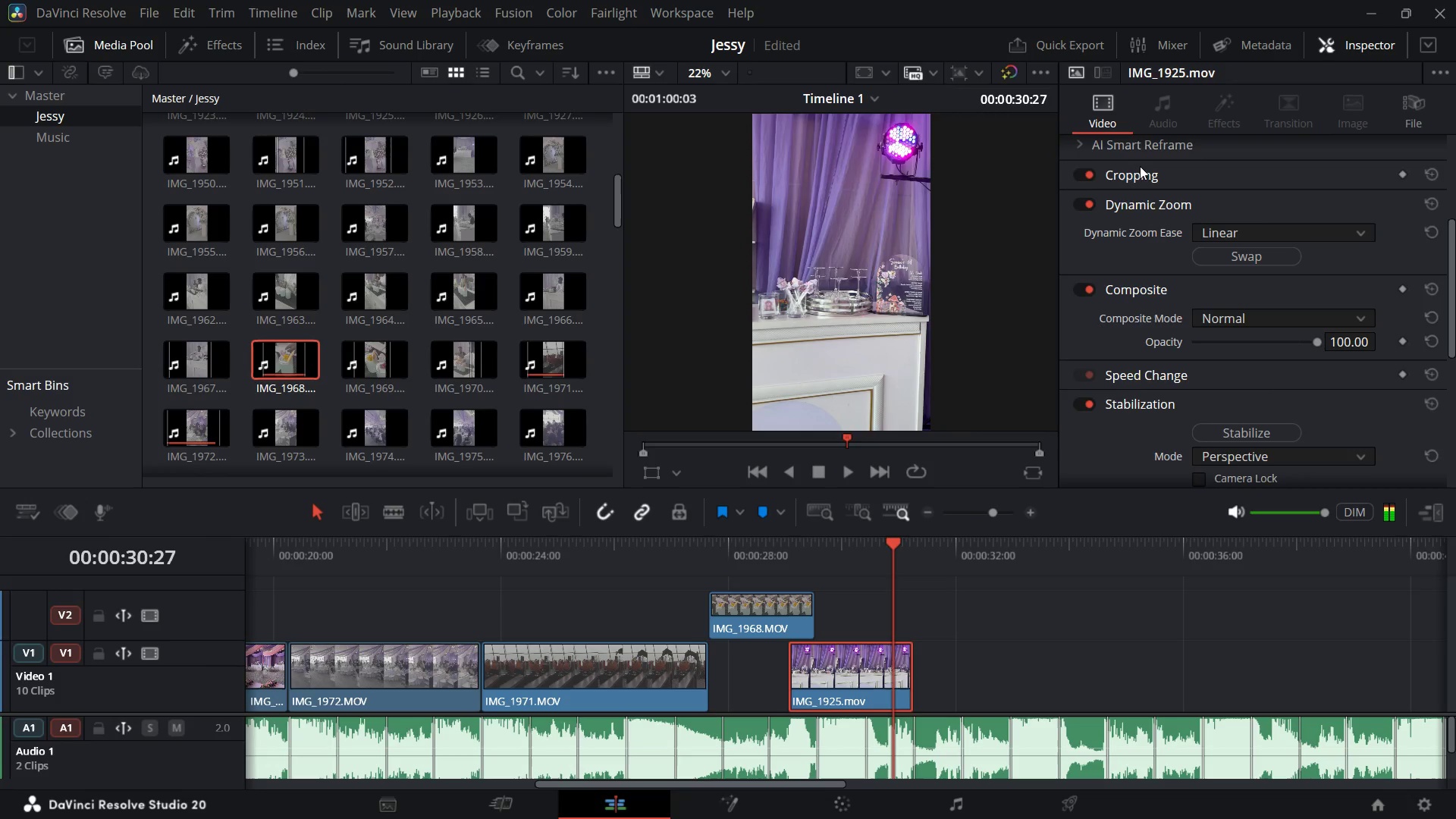 
key(Space)
 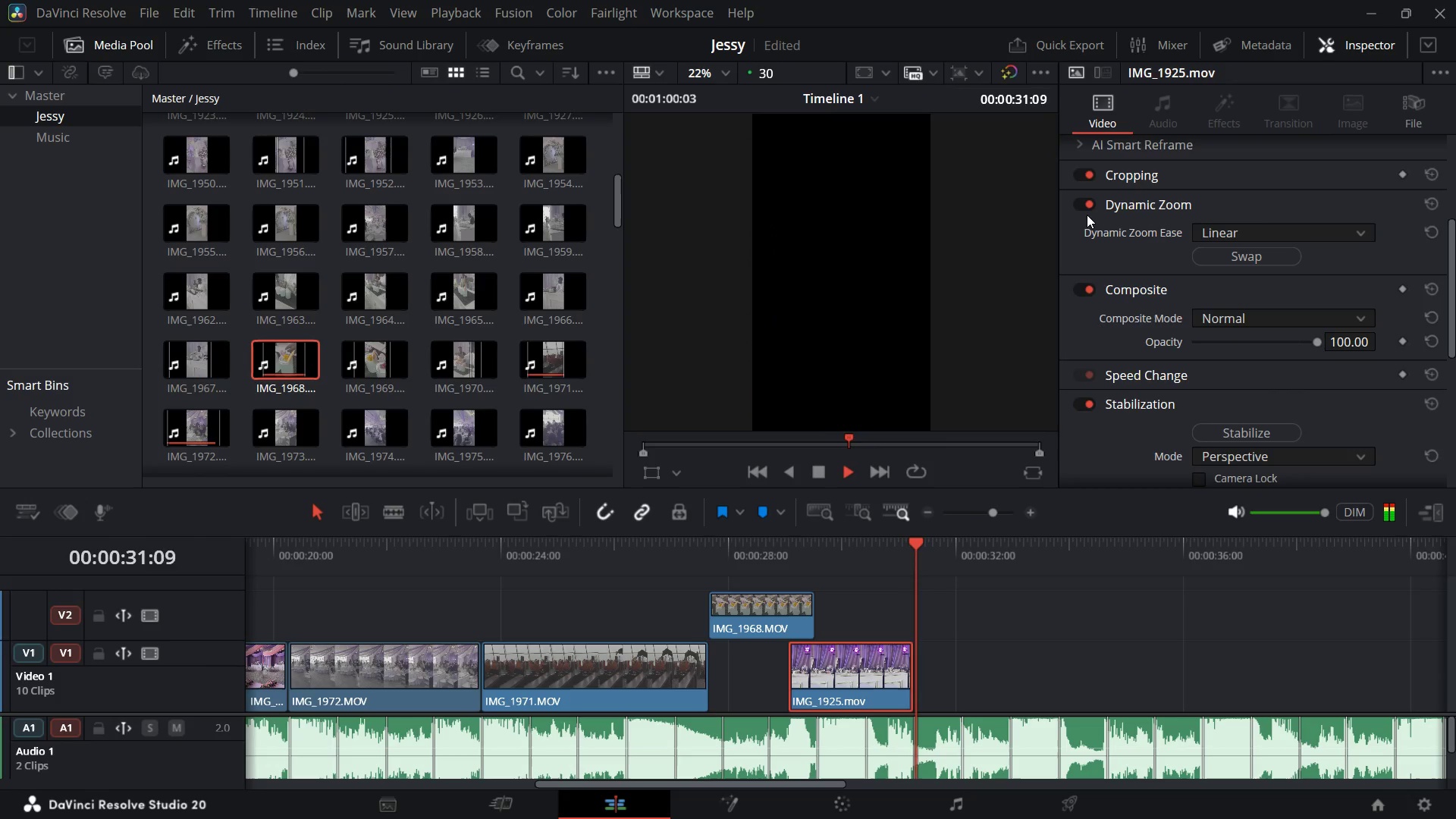 
key(Space)
 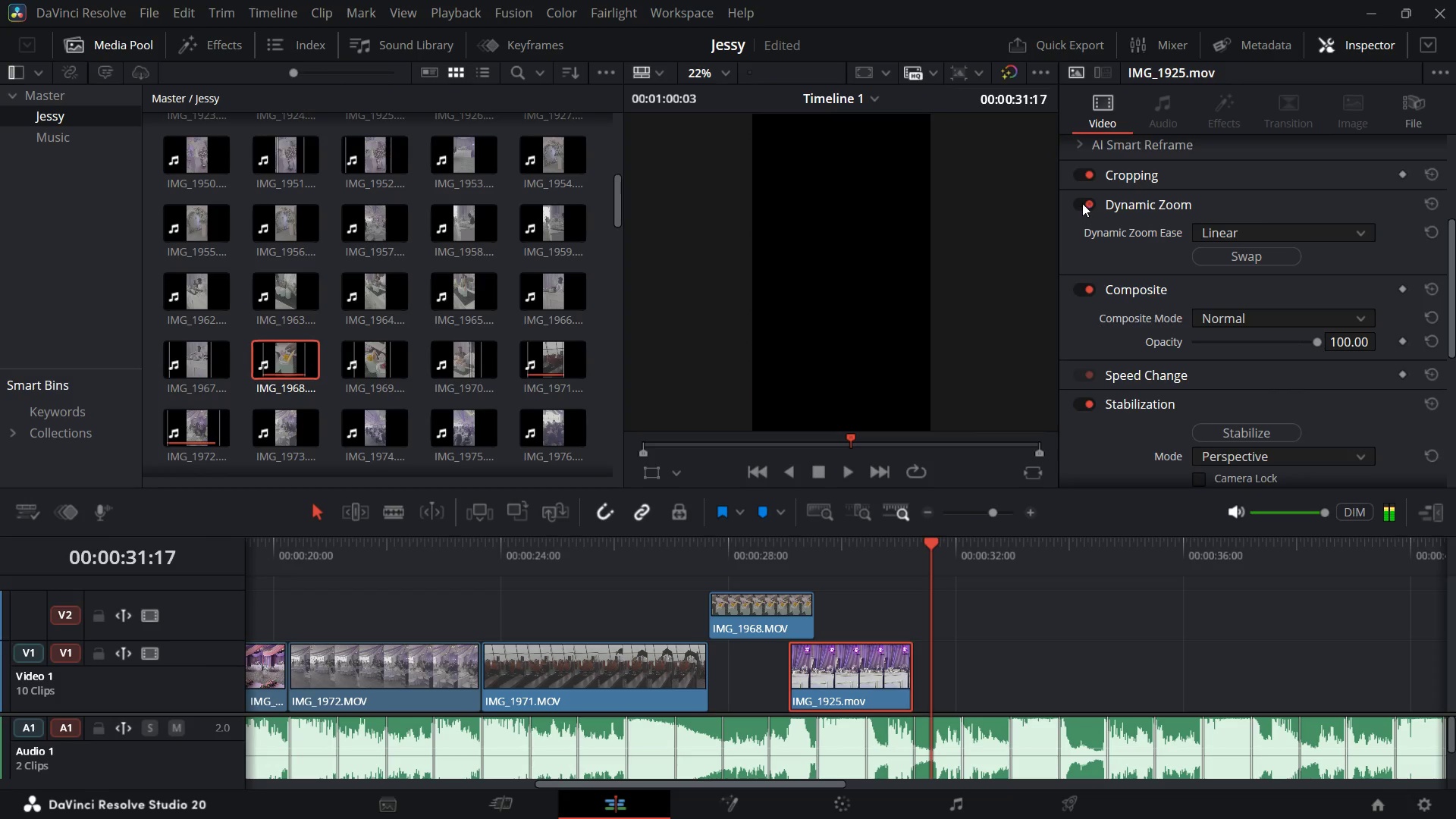 
left_click([1082, 203])
 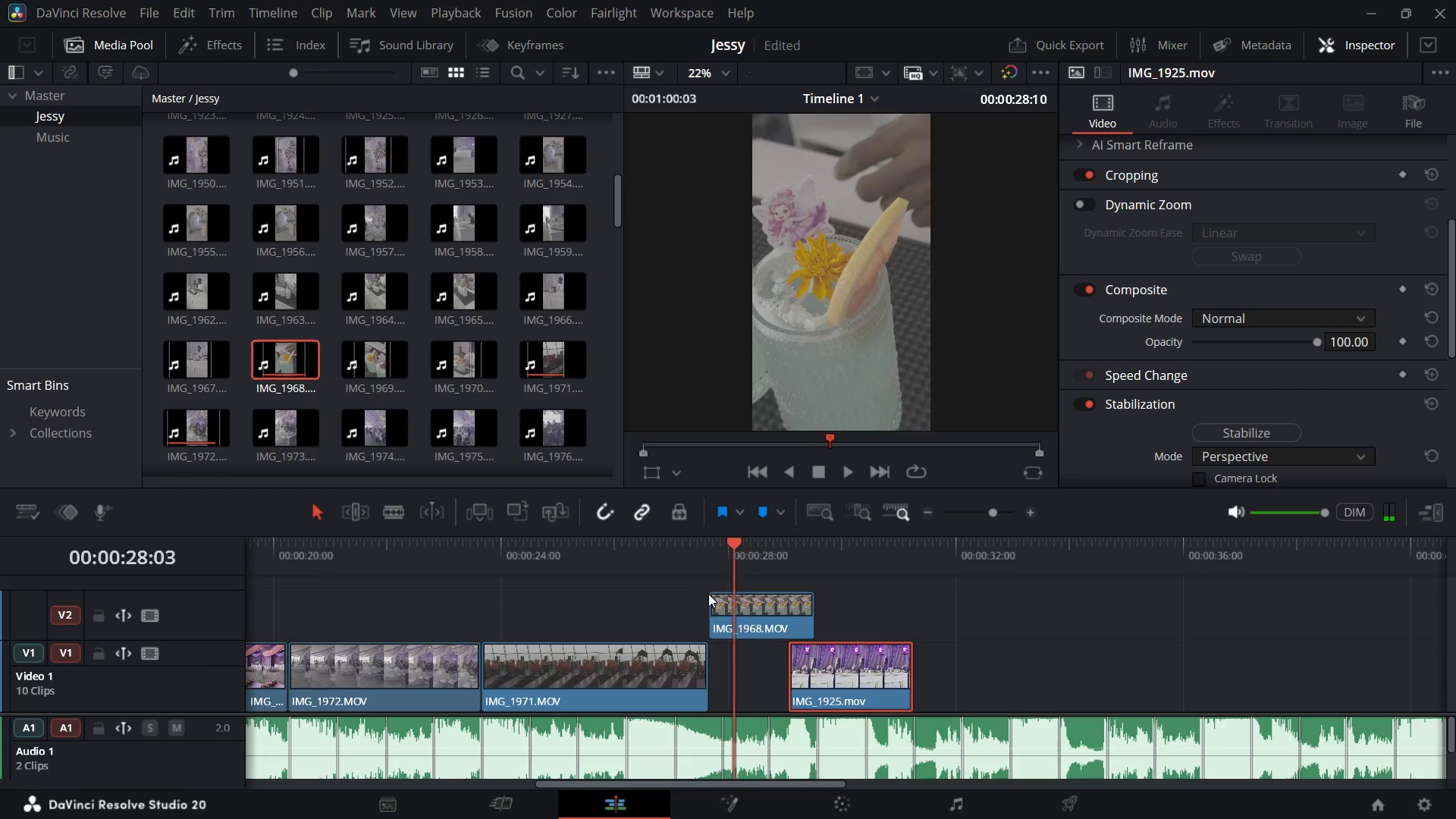 
key(Space)
 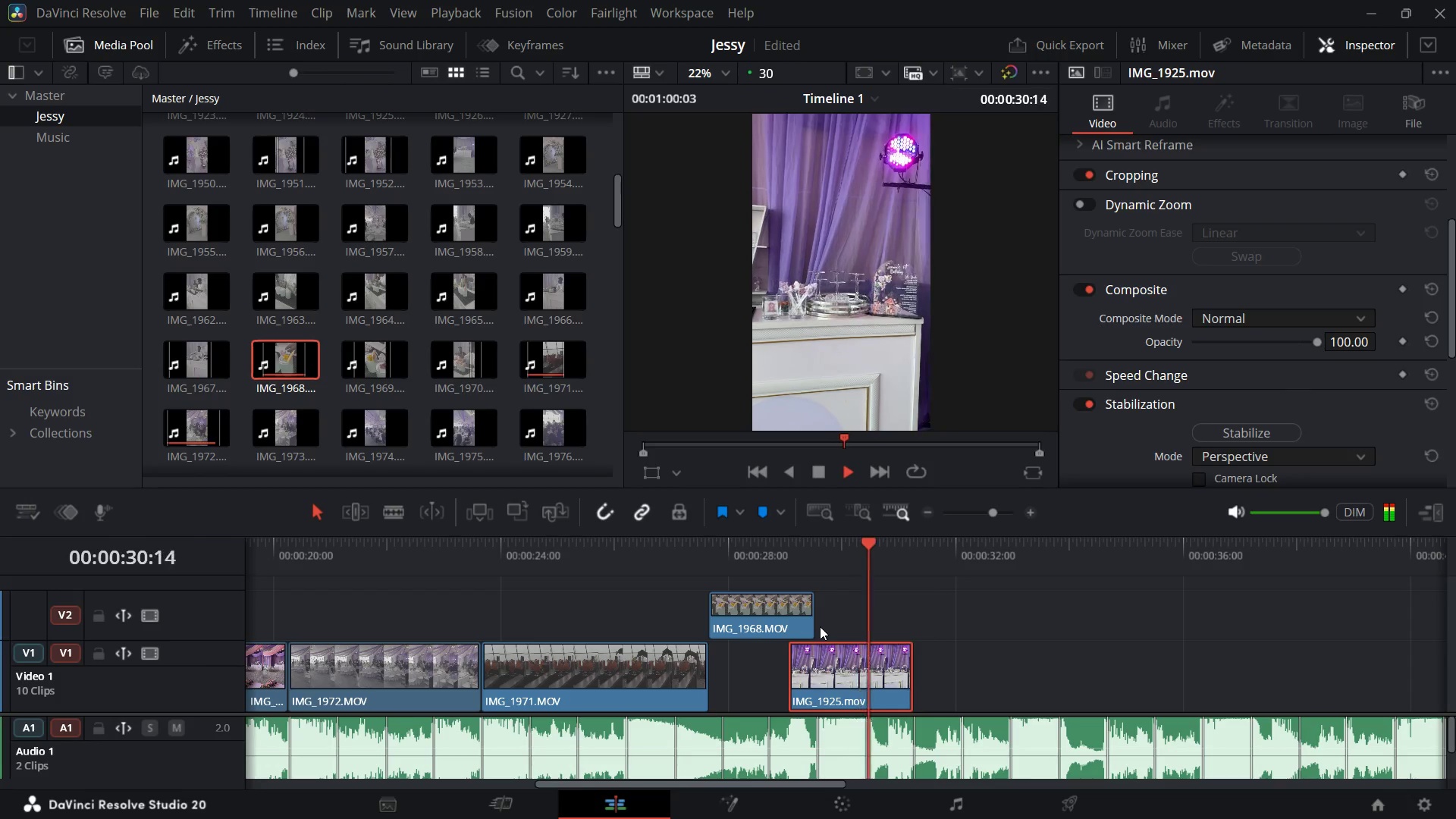 
key(Space)
 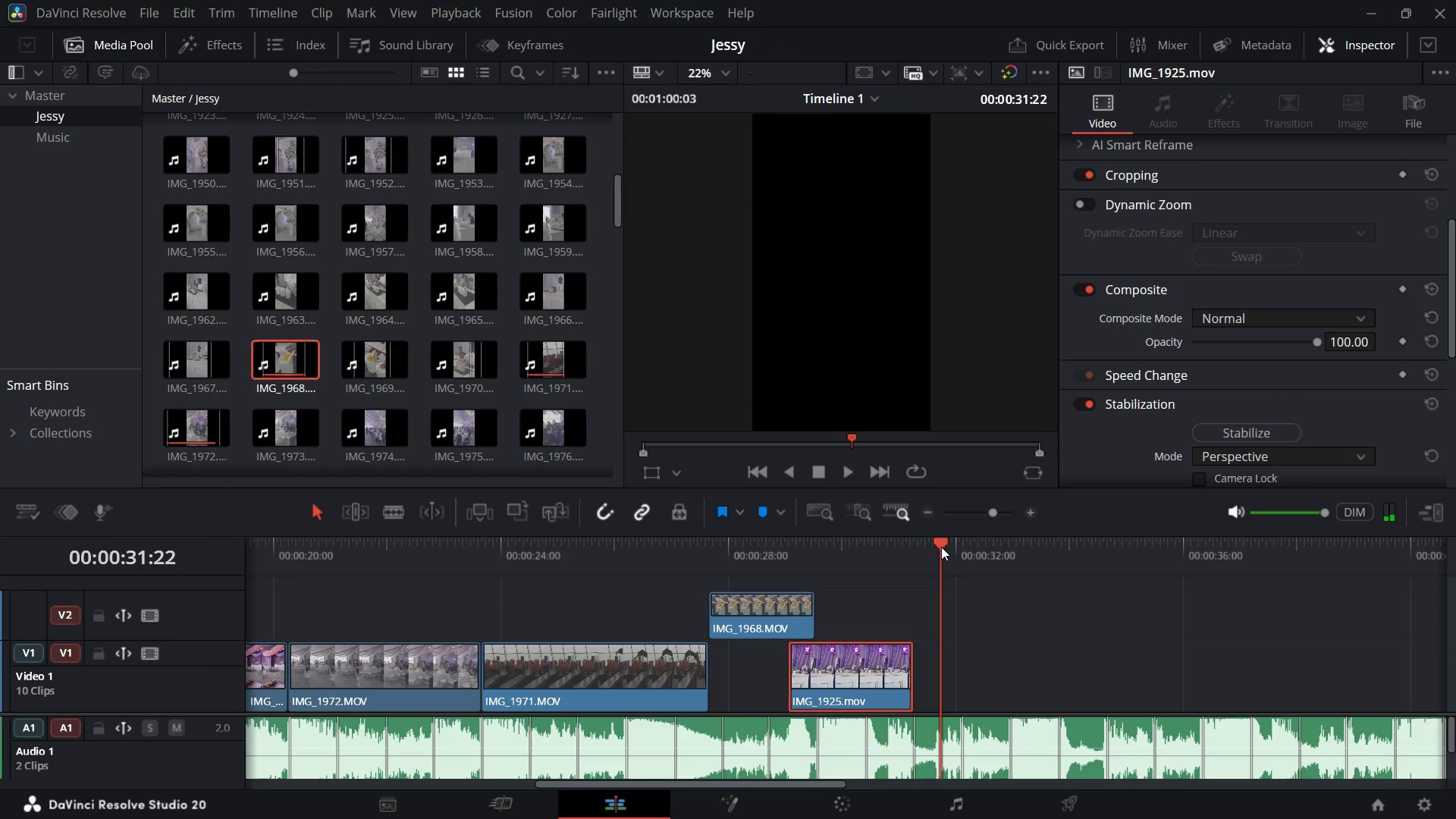 
key(Space)
 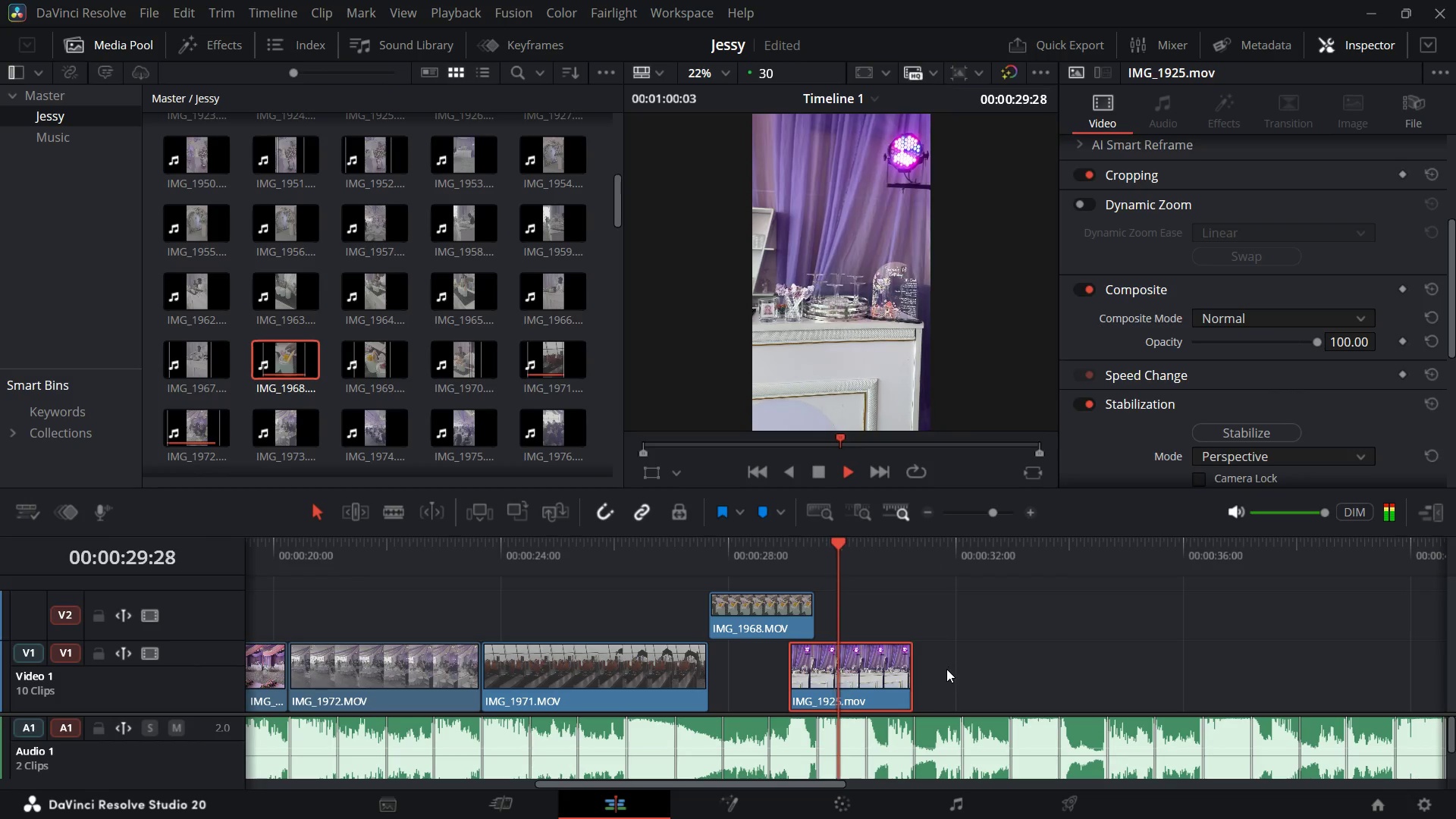 
key(Space)
 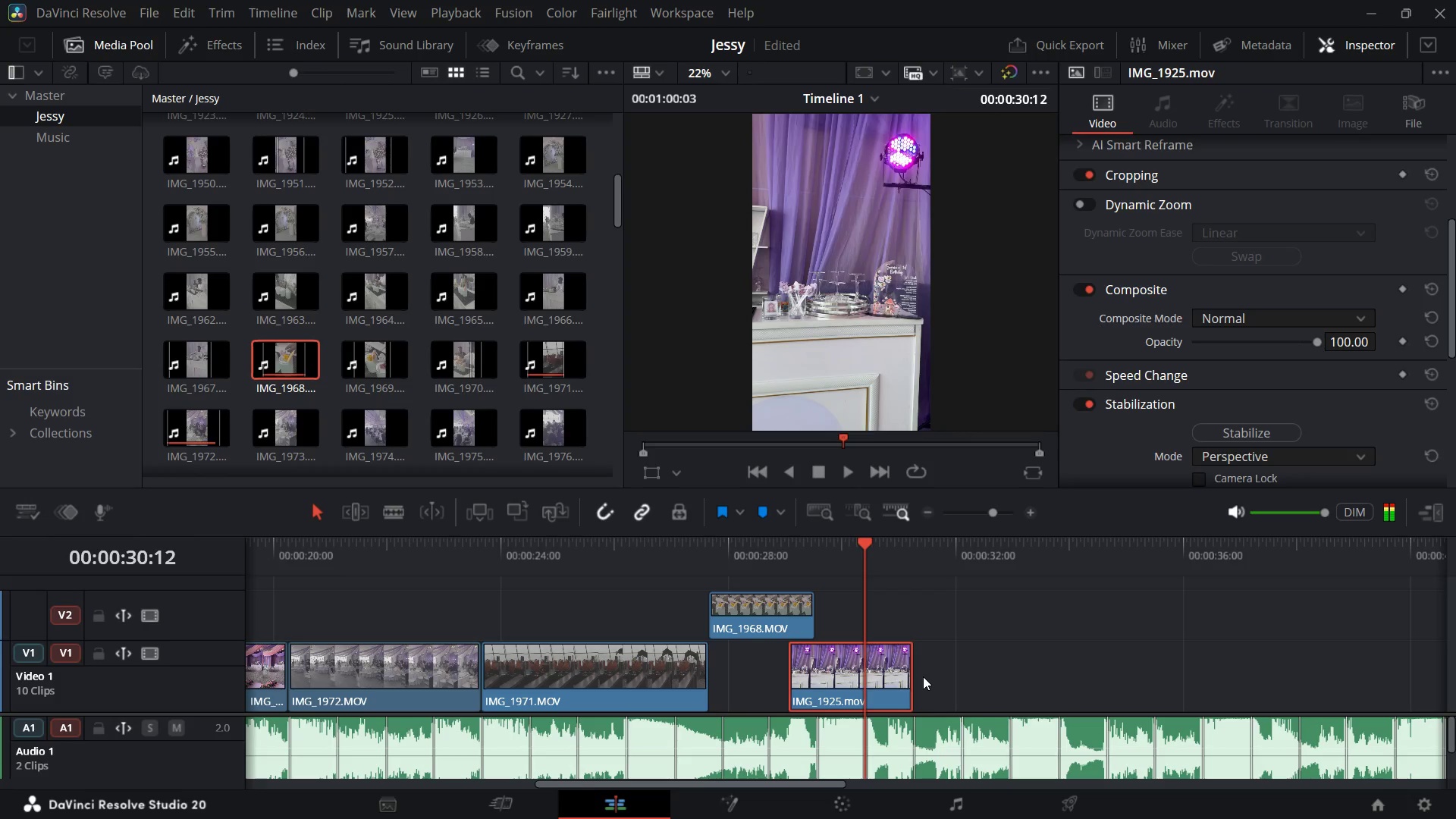 
key(Space)
 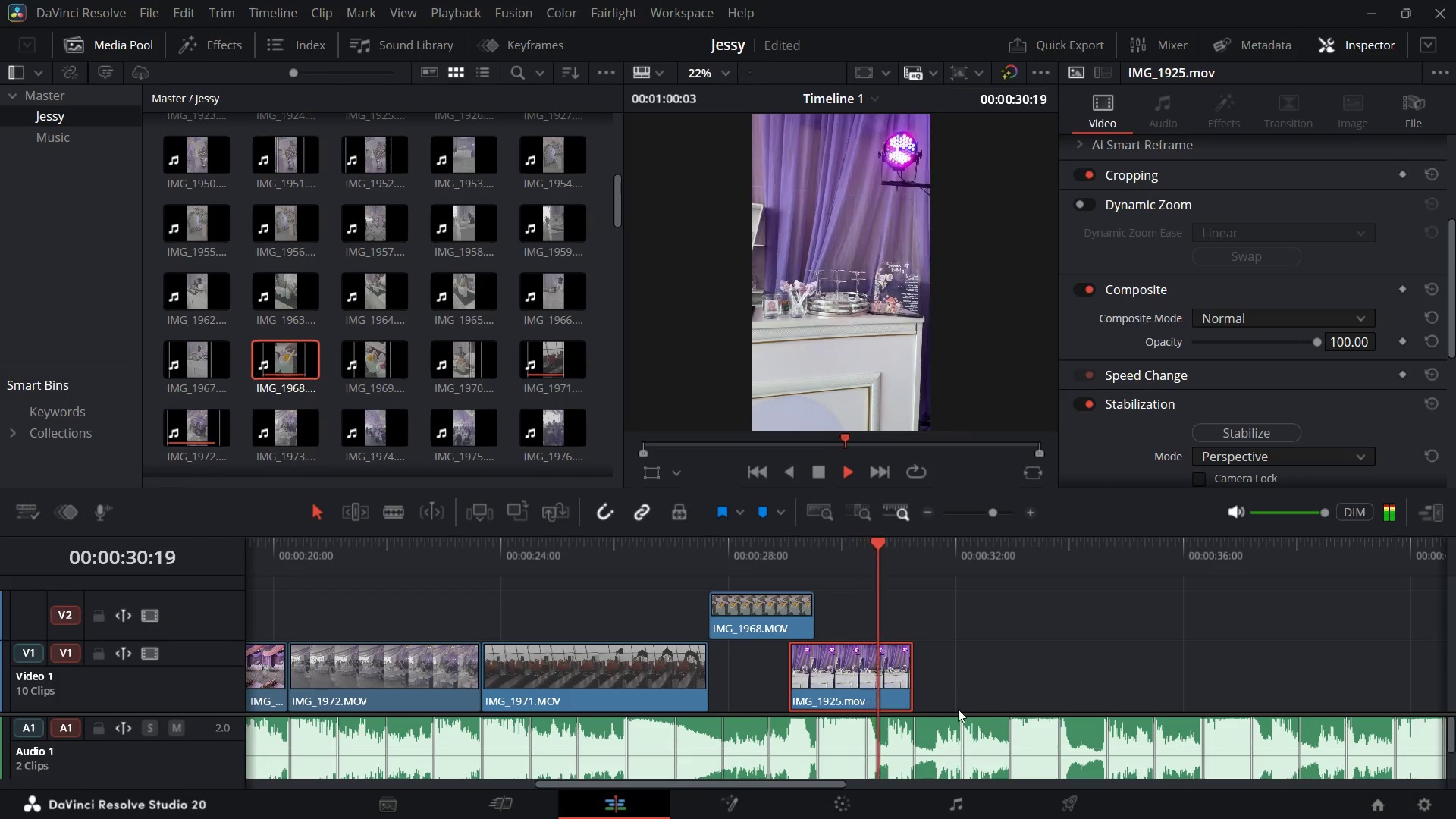 
key(Space)
 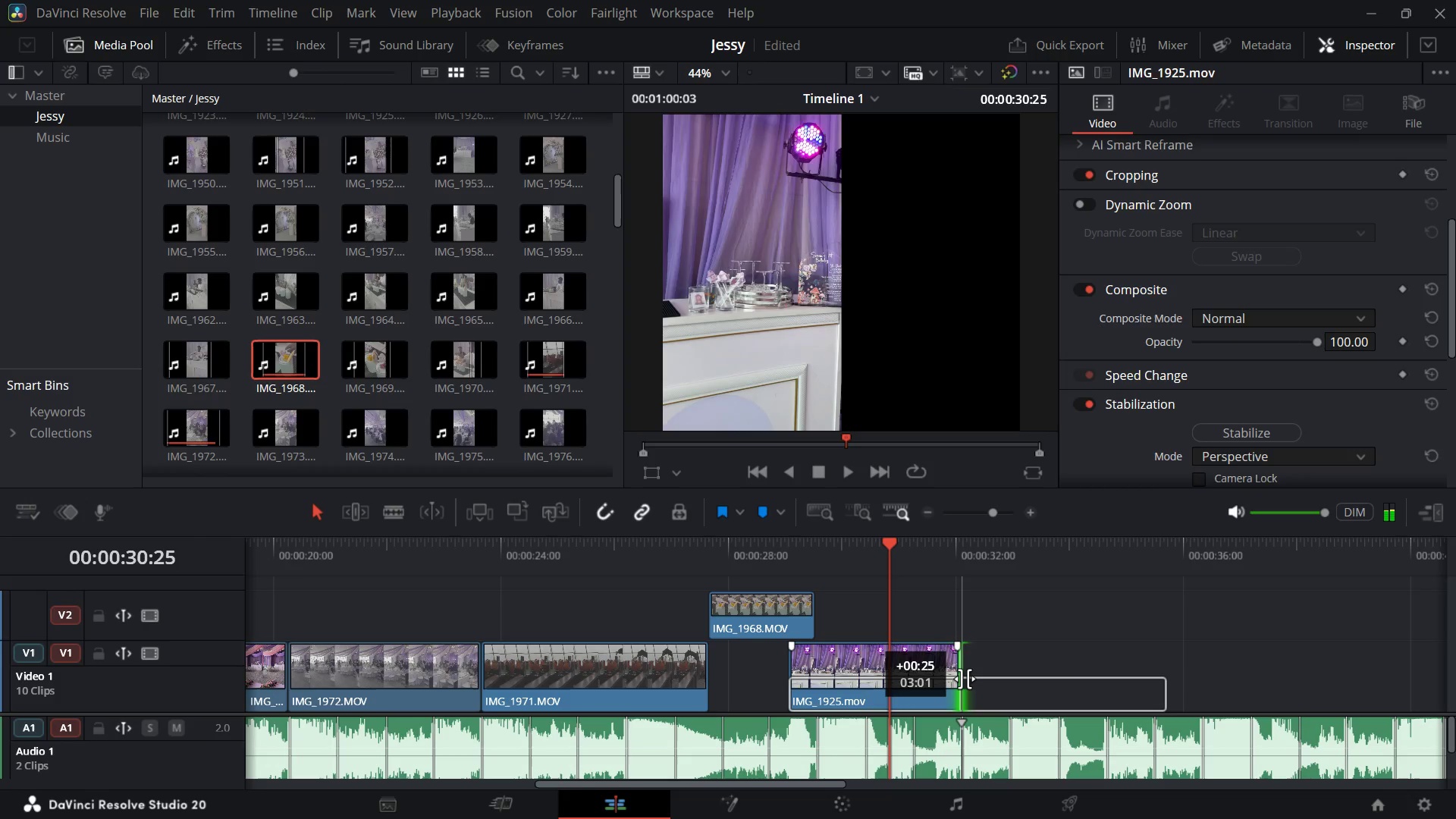 
key(Space)
 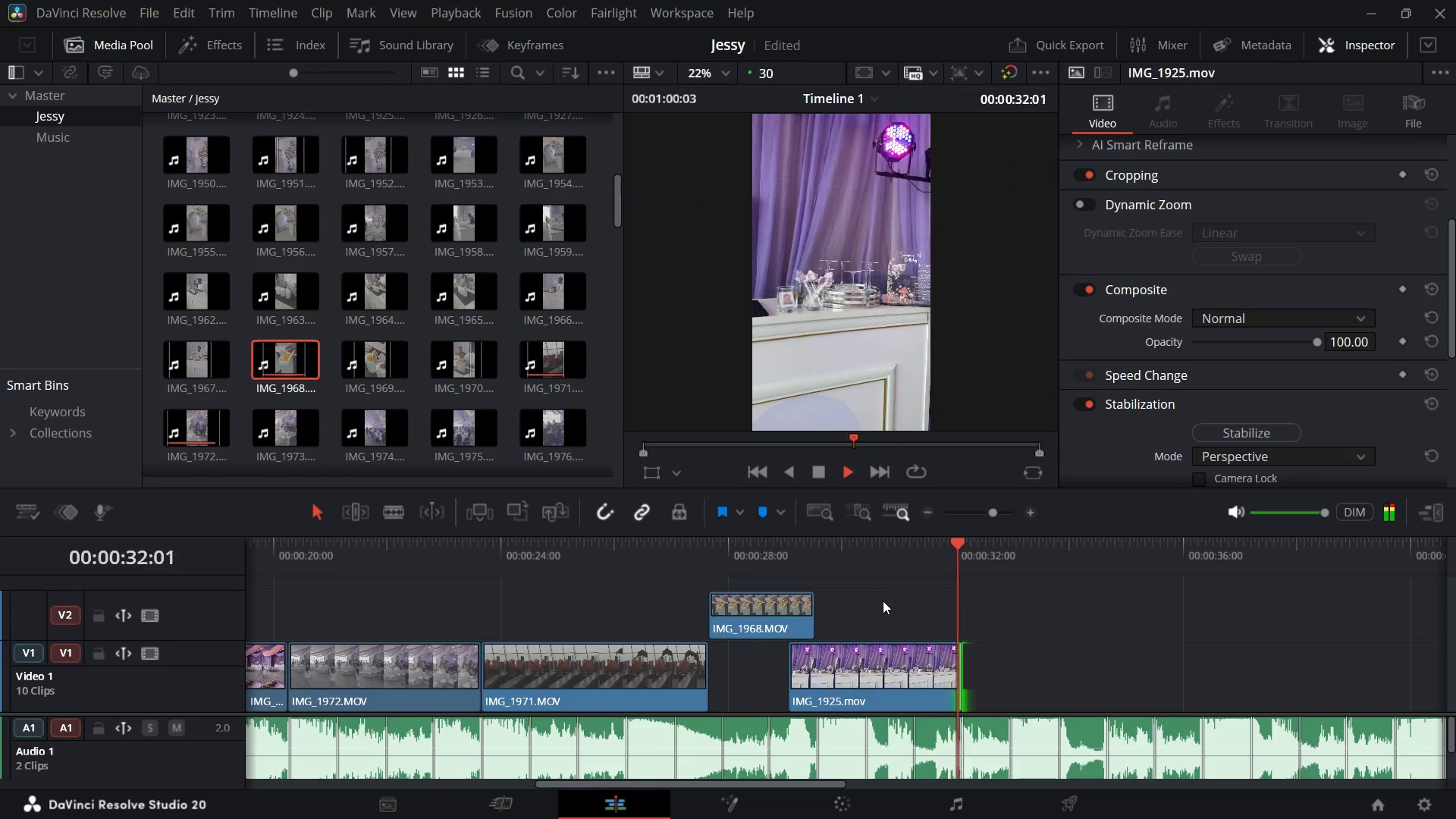 
key(Space)
 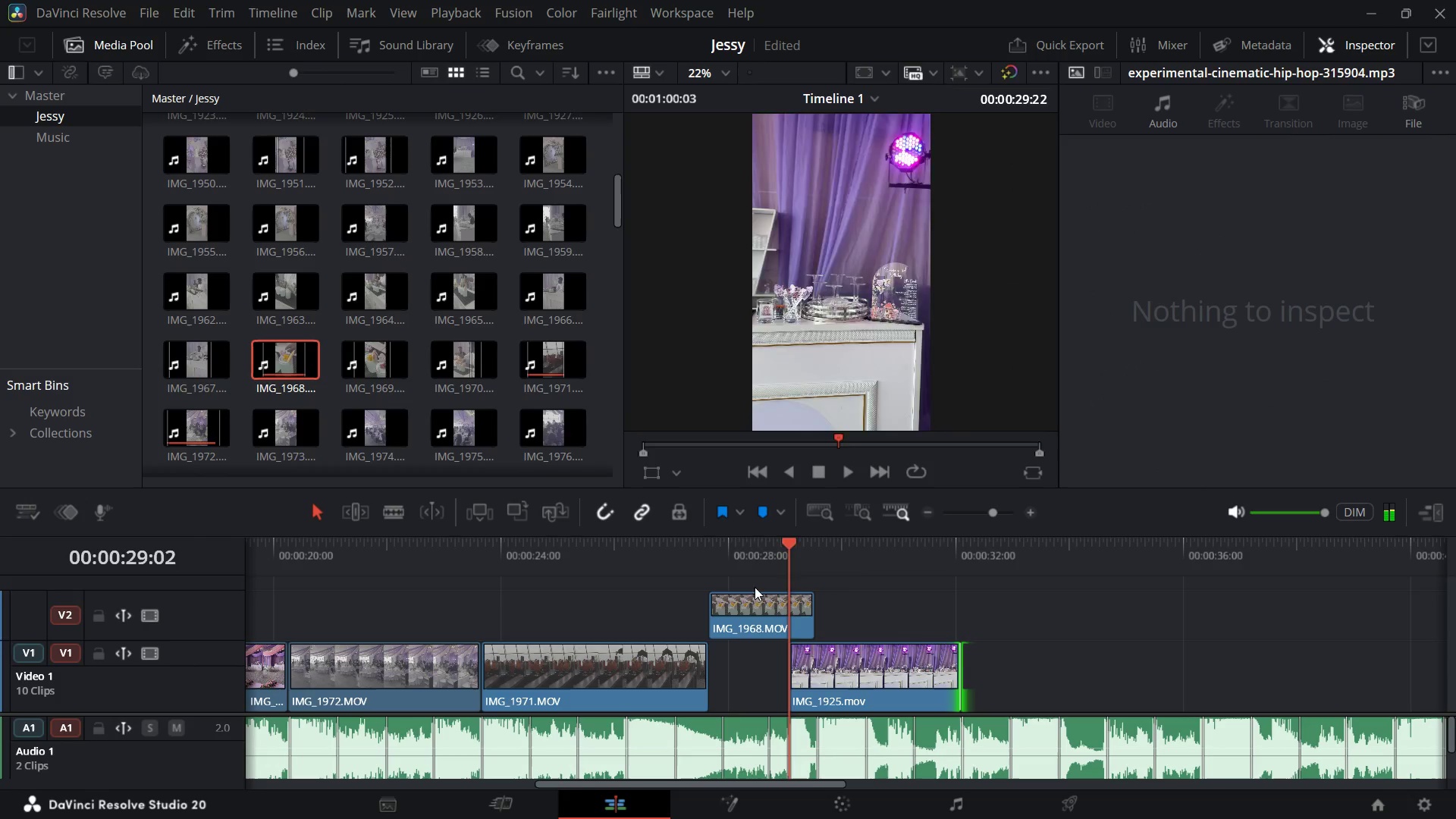 
key(Space)
 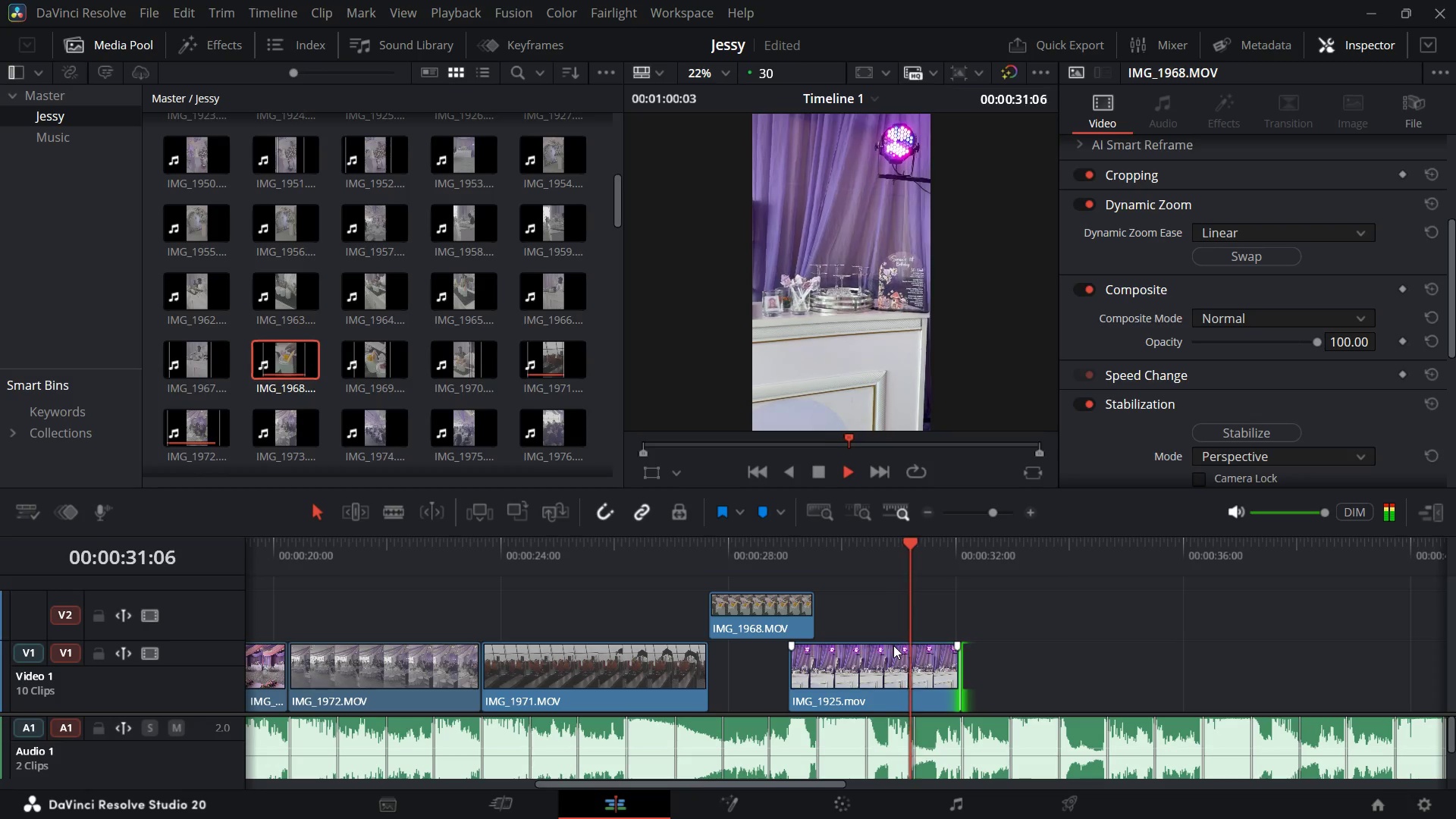 
key(Space)
 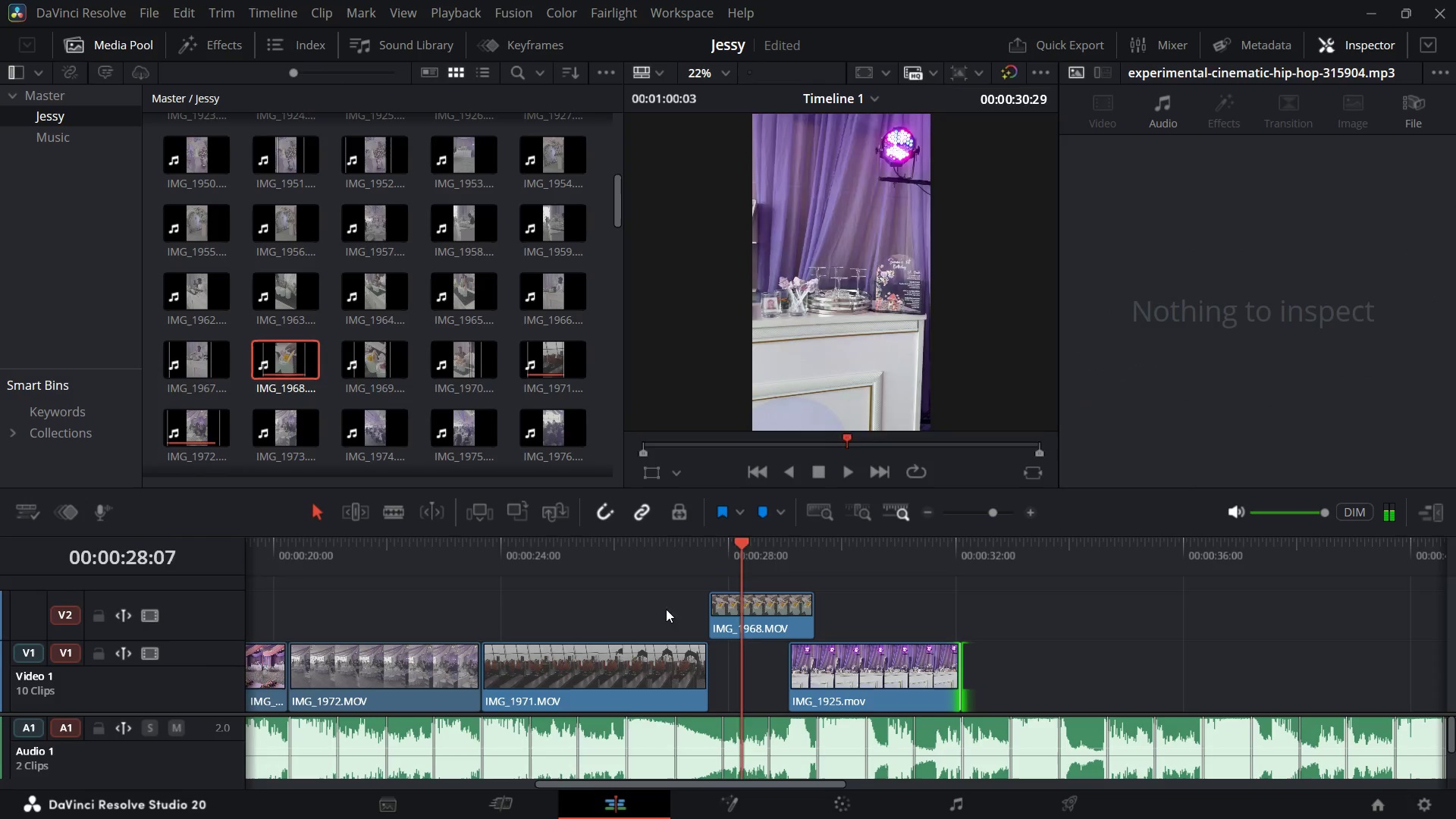 
key(Space)
 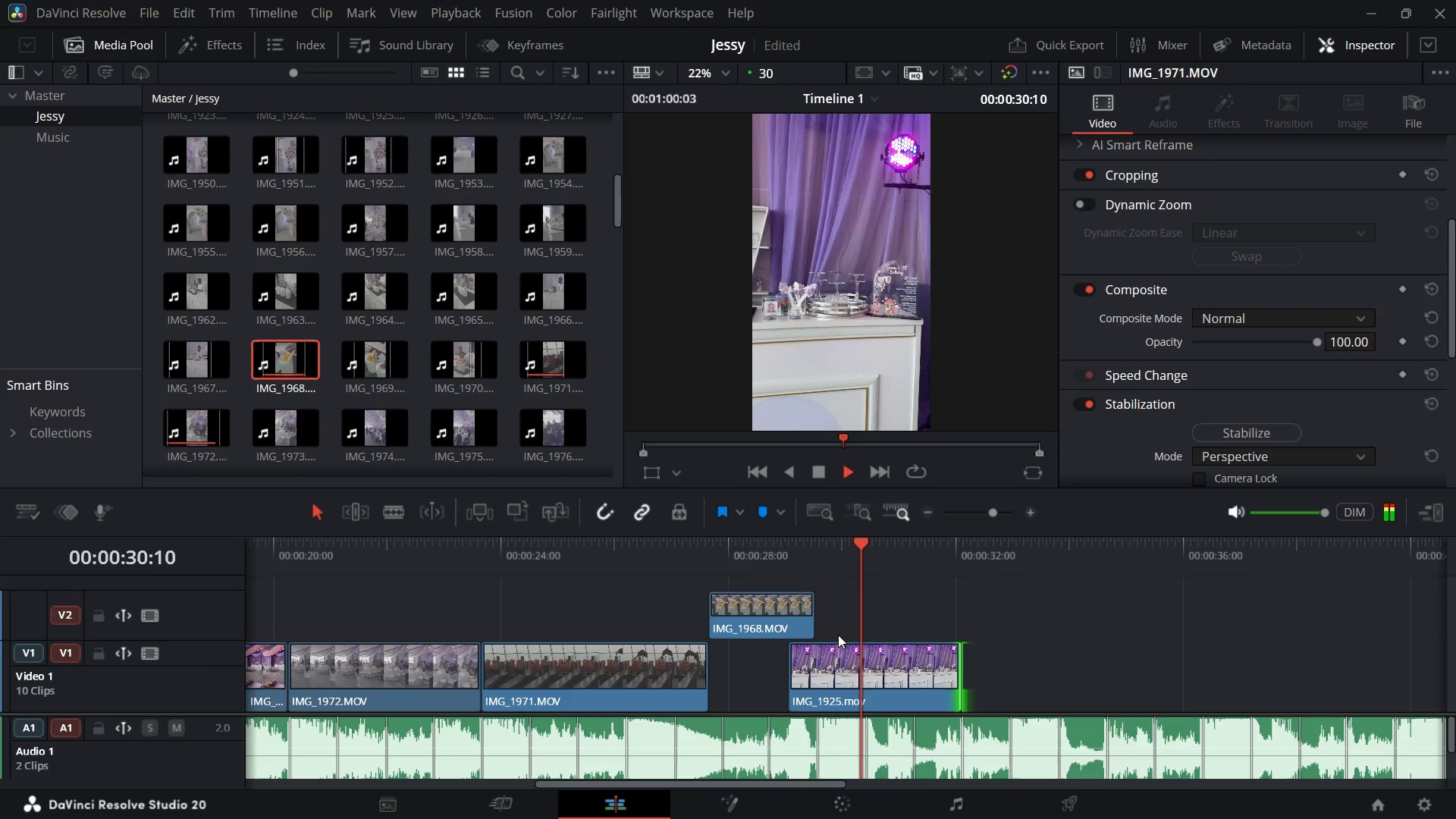 
wait(6.26)
 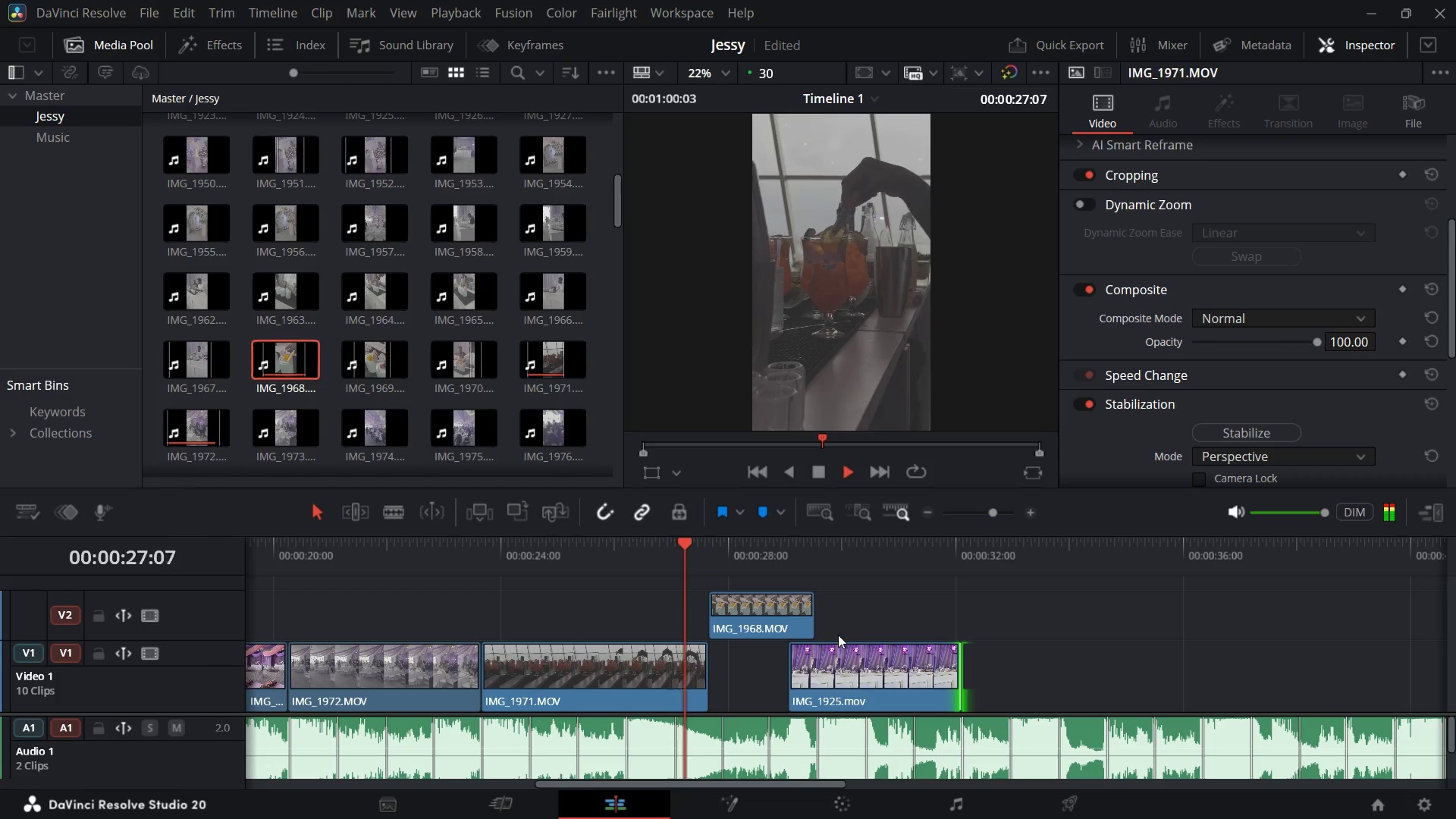 
key(Space)
 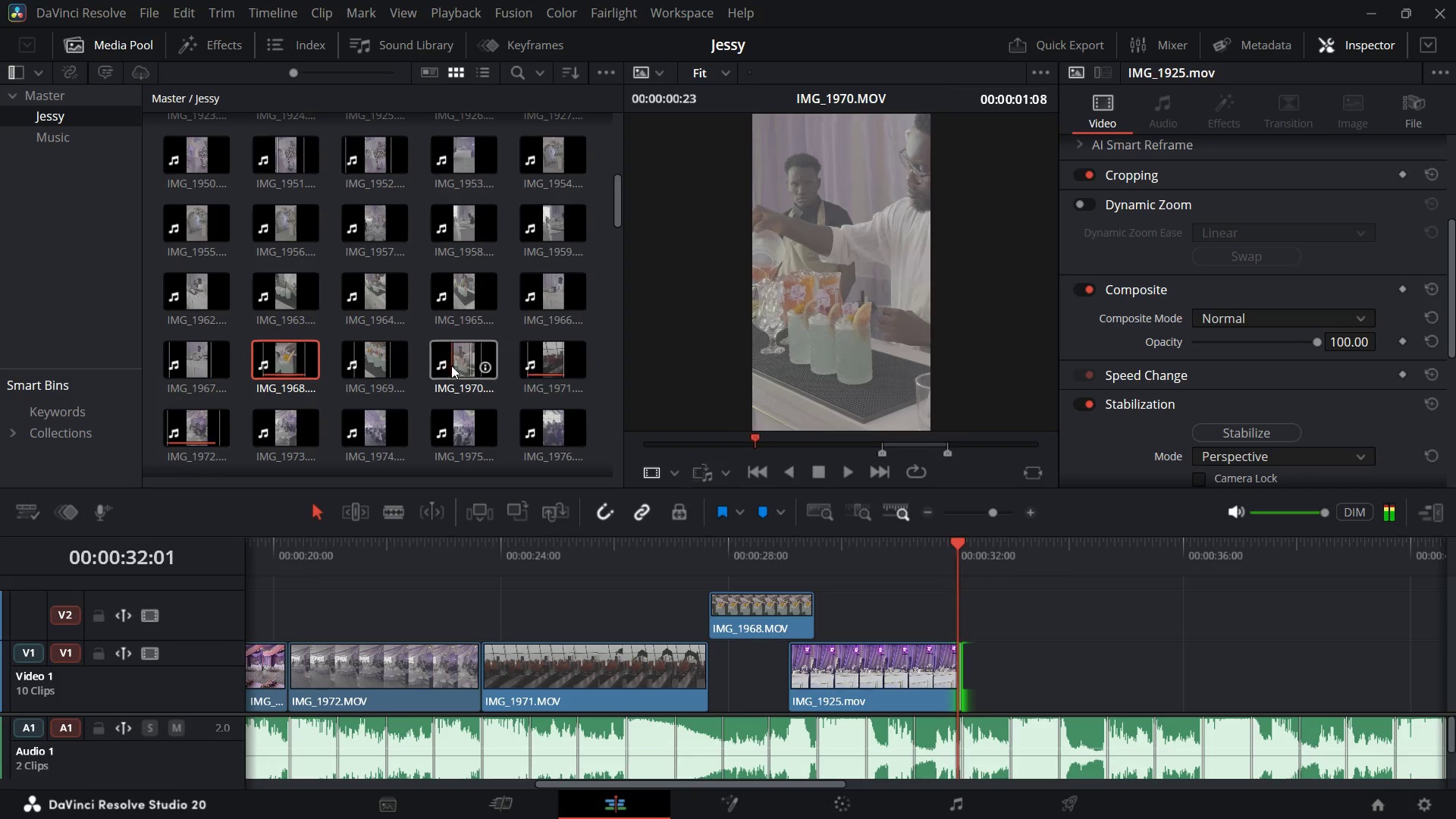 
wait(14.75)
 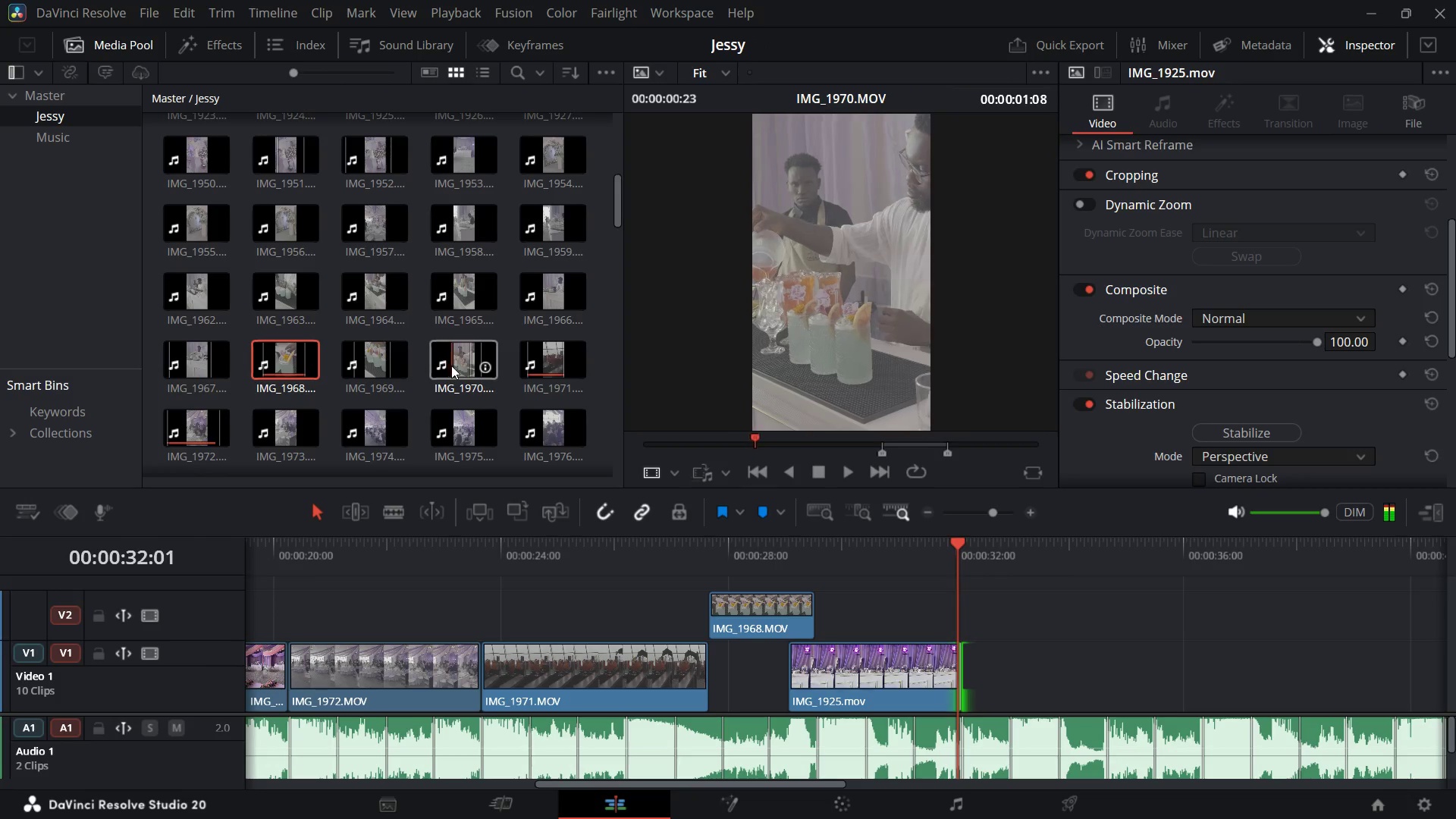 
double_click([438, 368])
 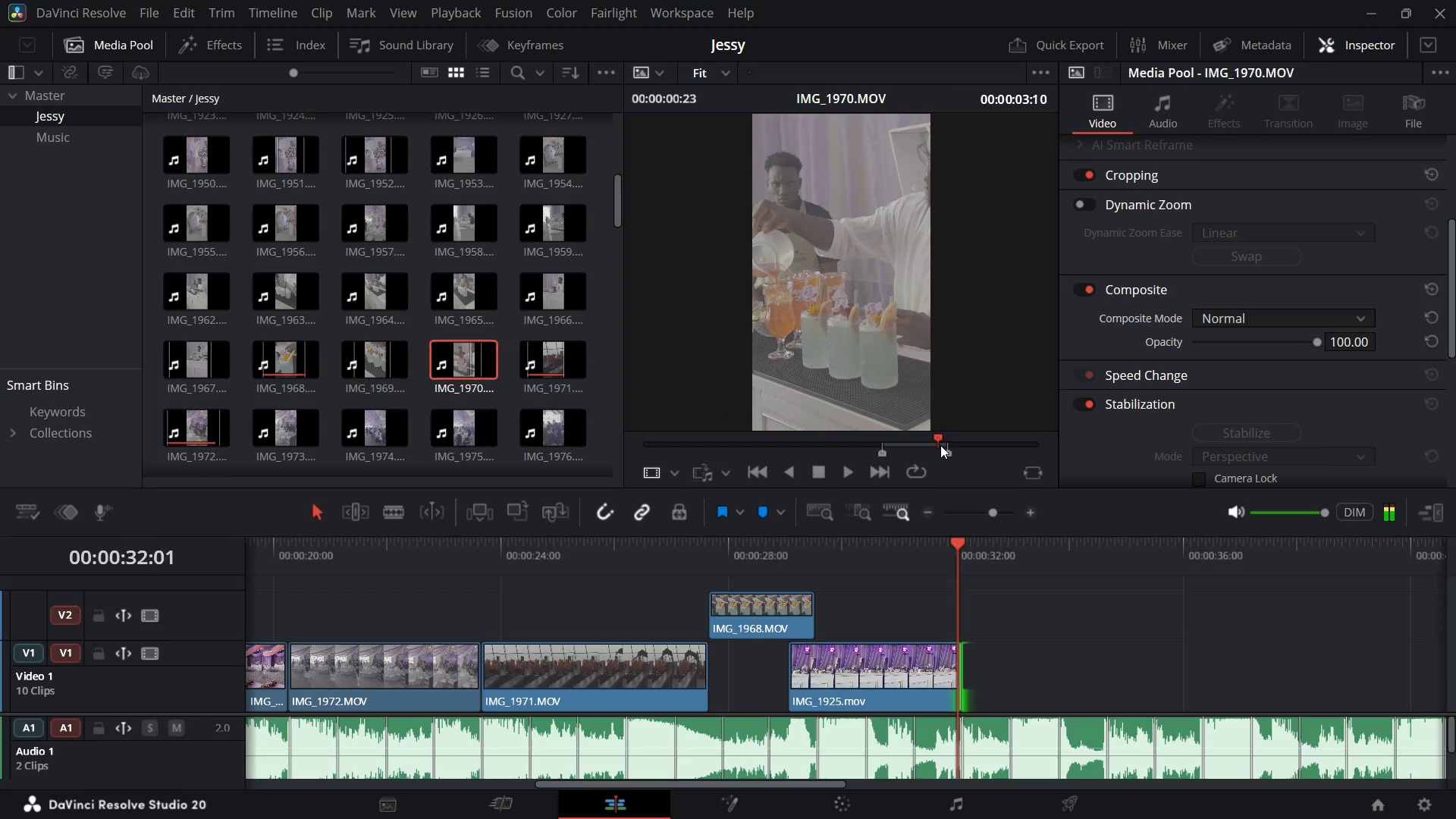 
wait(8.84)
 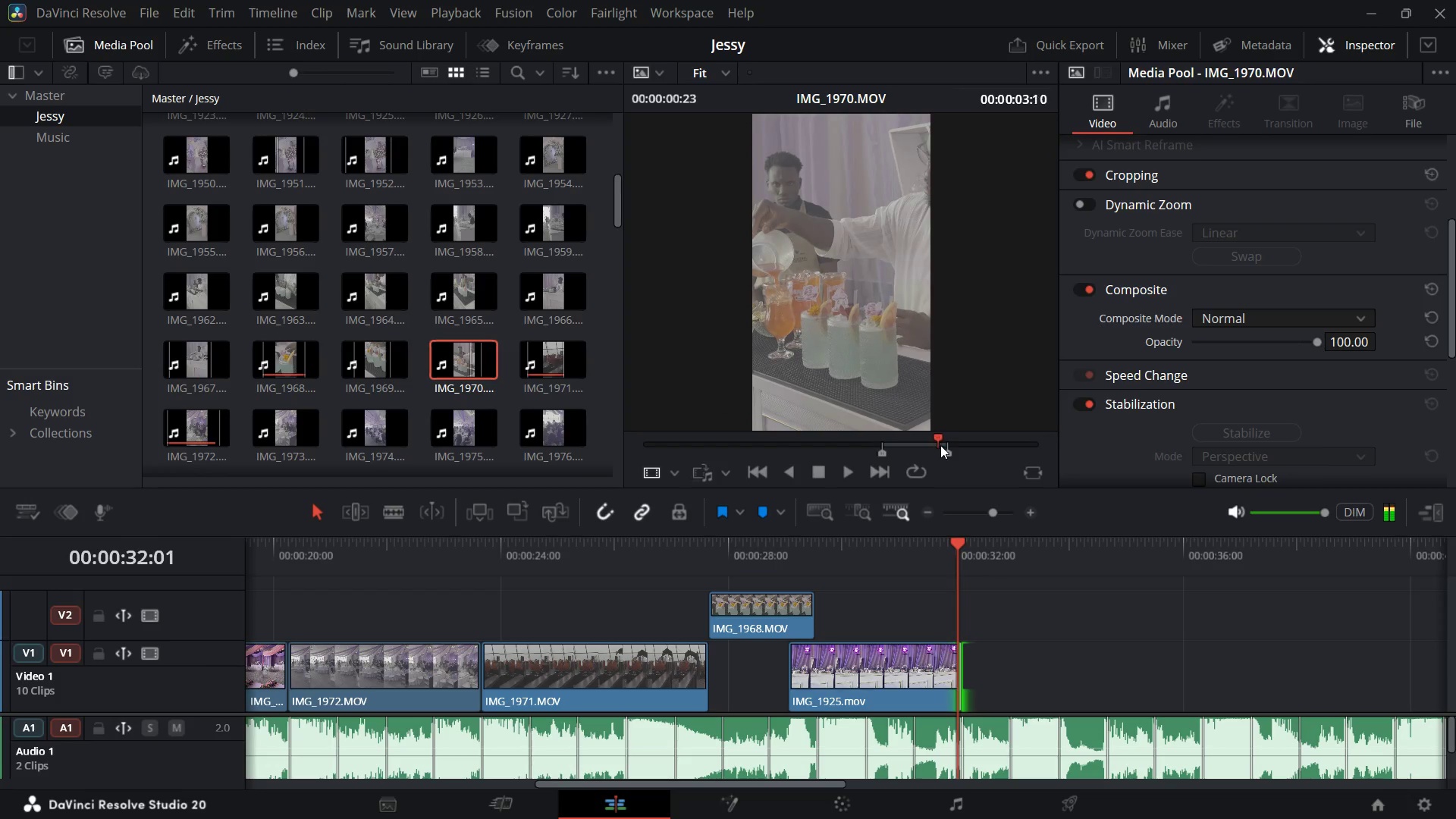 
key(I)
 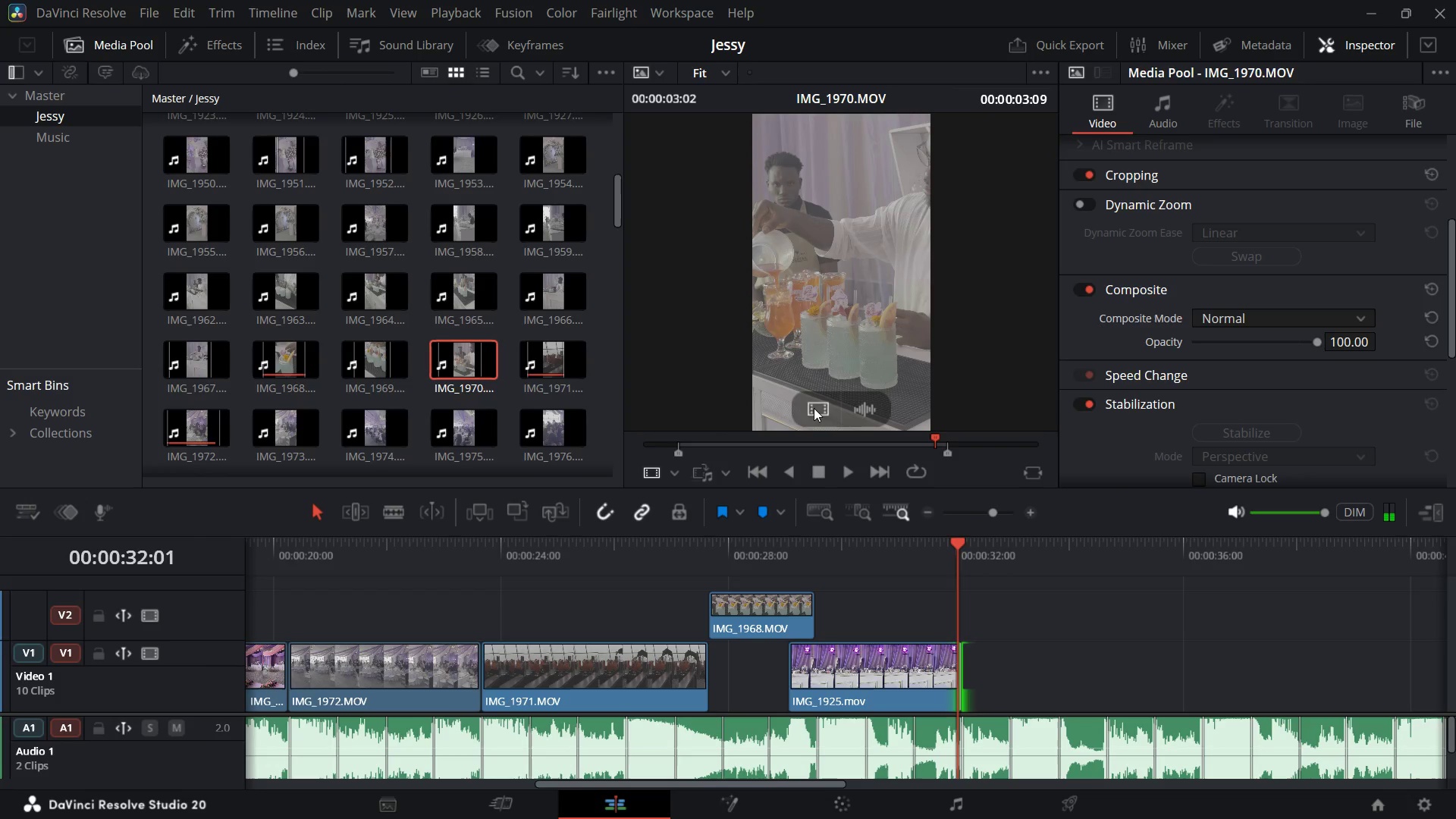 
wait(12.44)
 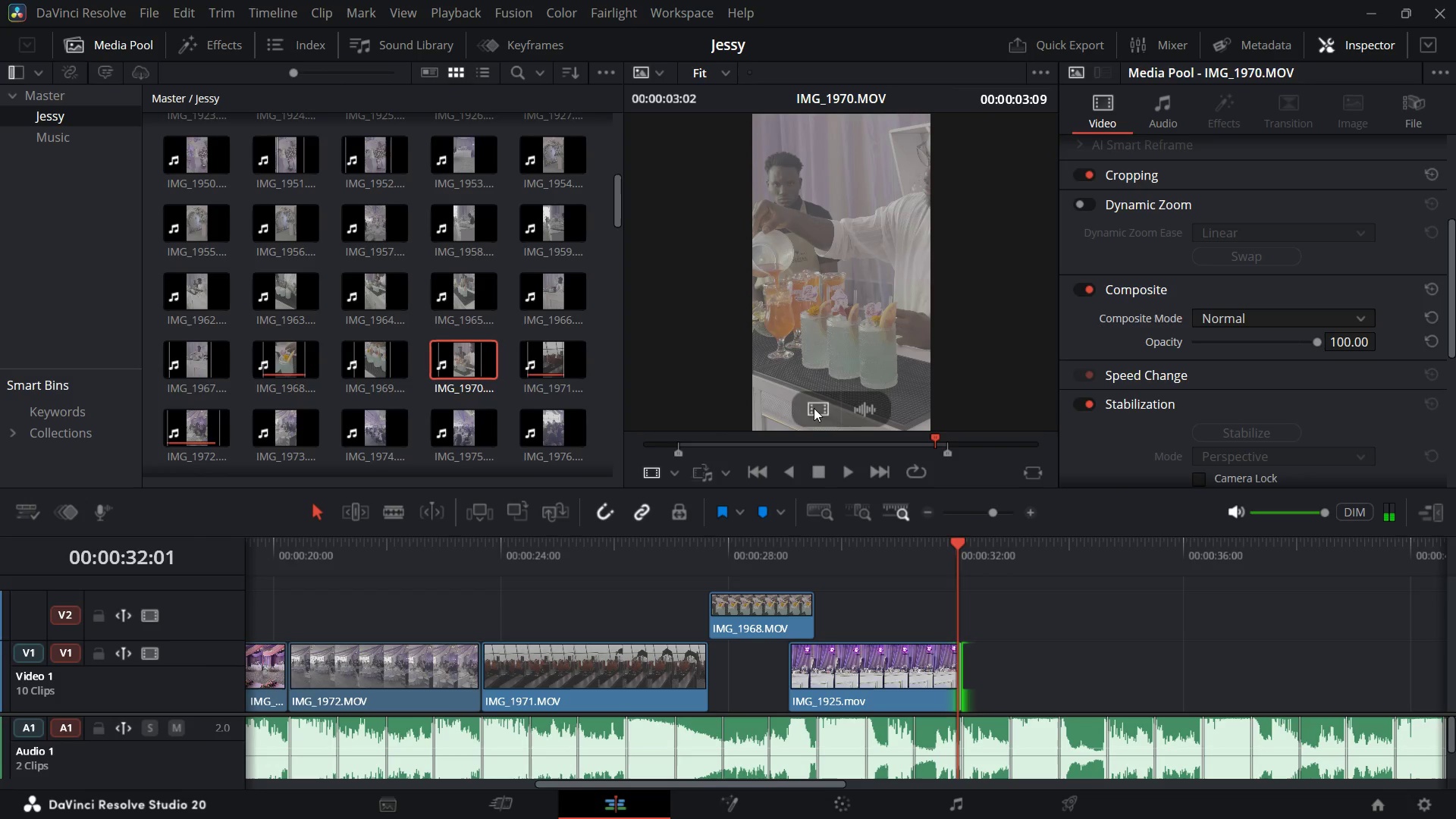 
key(Space)
 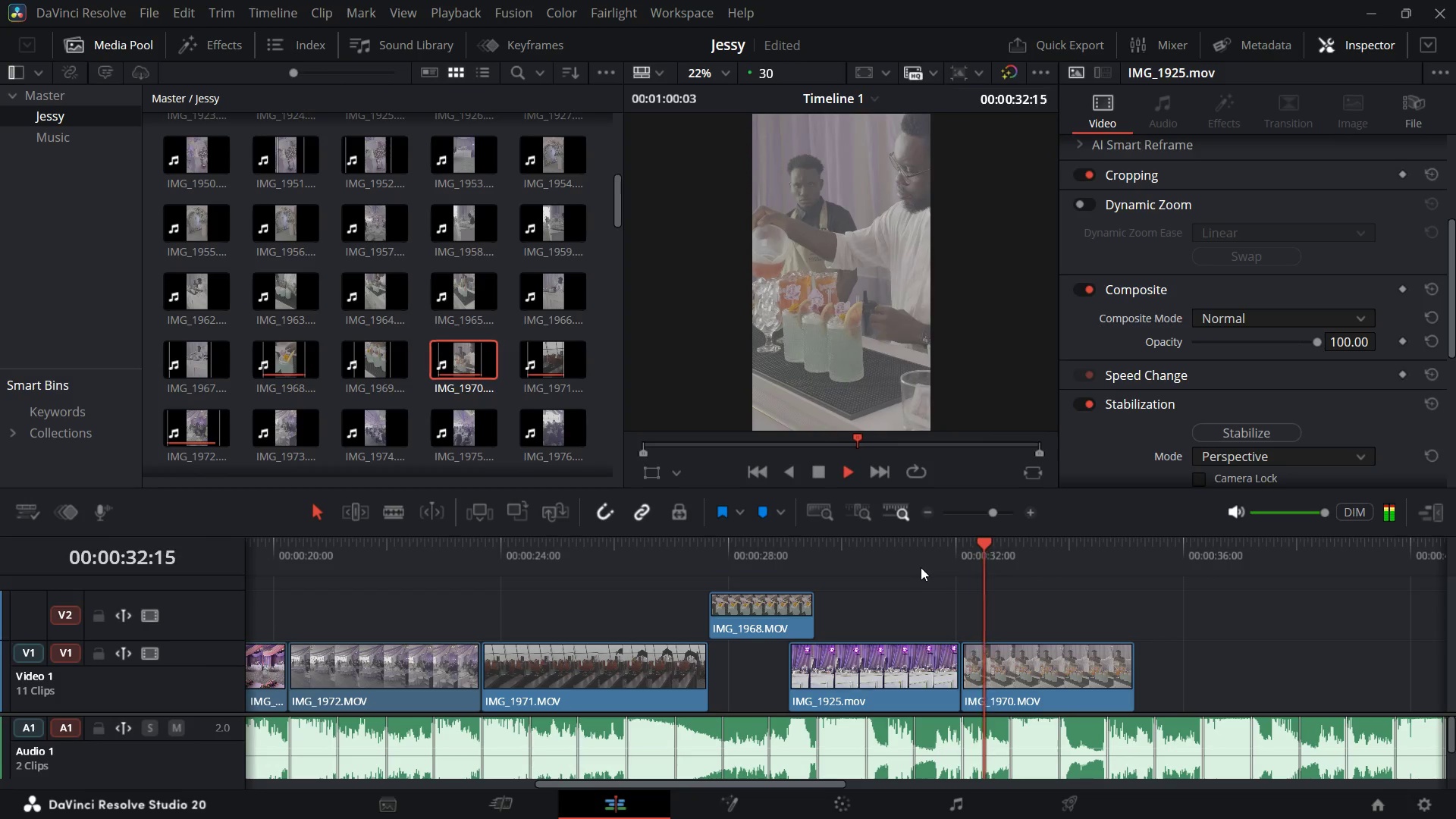 
key(Space)
 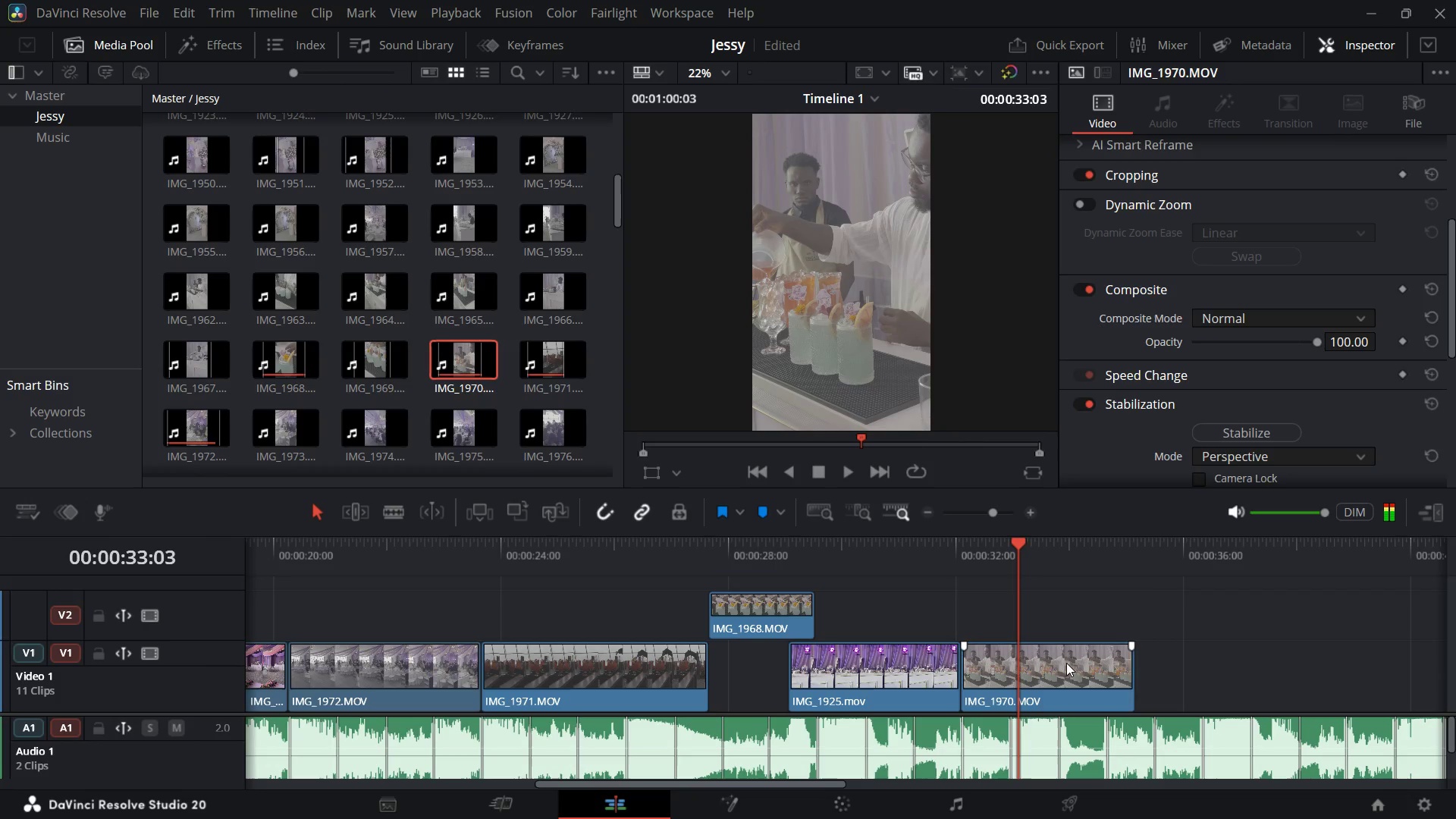 
left_click([1066, 663])
 